 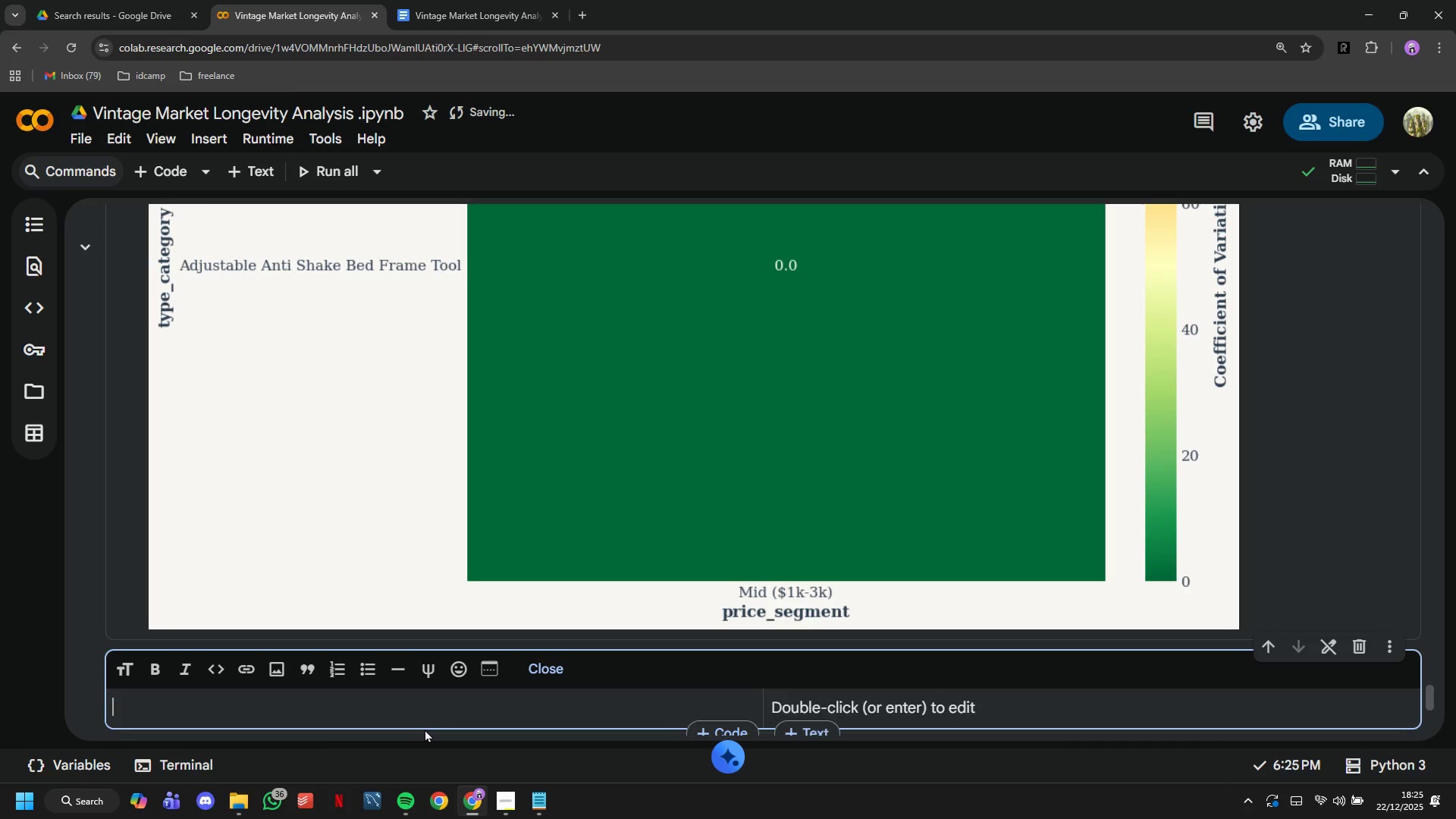 
type(## 7. Visualizat)
key(Backspace)
key(Backspace)
key(Backspace)
key(Backspace)
key(Backspace)
key(Backspace)
key(Backspace)
key(Backspace)
key(Backspace)
type(ISUALZIATIONS 3: Investmenr )
key(Backspace)
key(Backspace)
type(t Stability Comparison)
 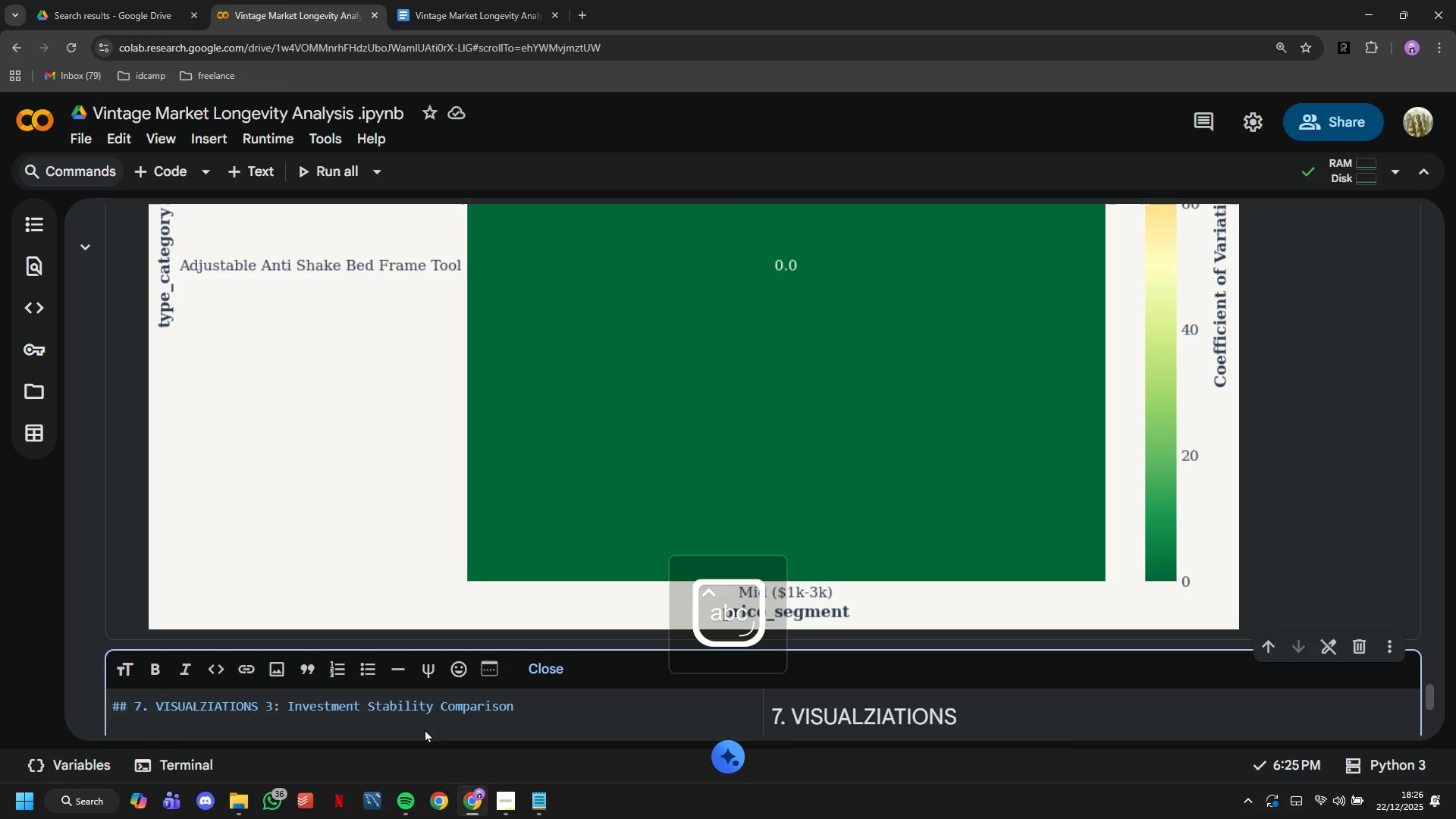 
scroll: coordinate [215, 657], scroll_direction: up, amount: 16.0
 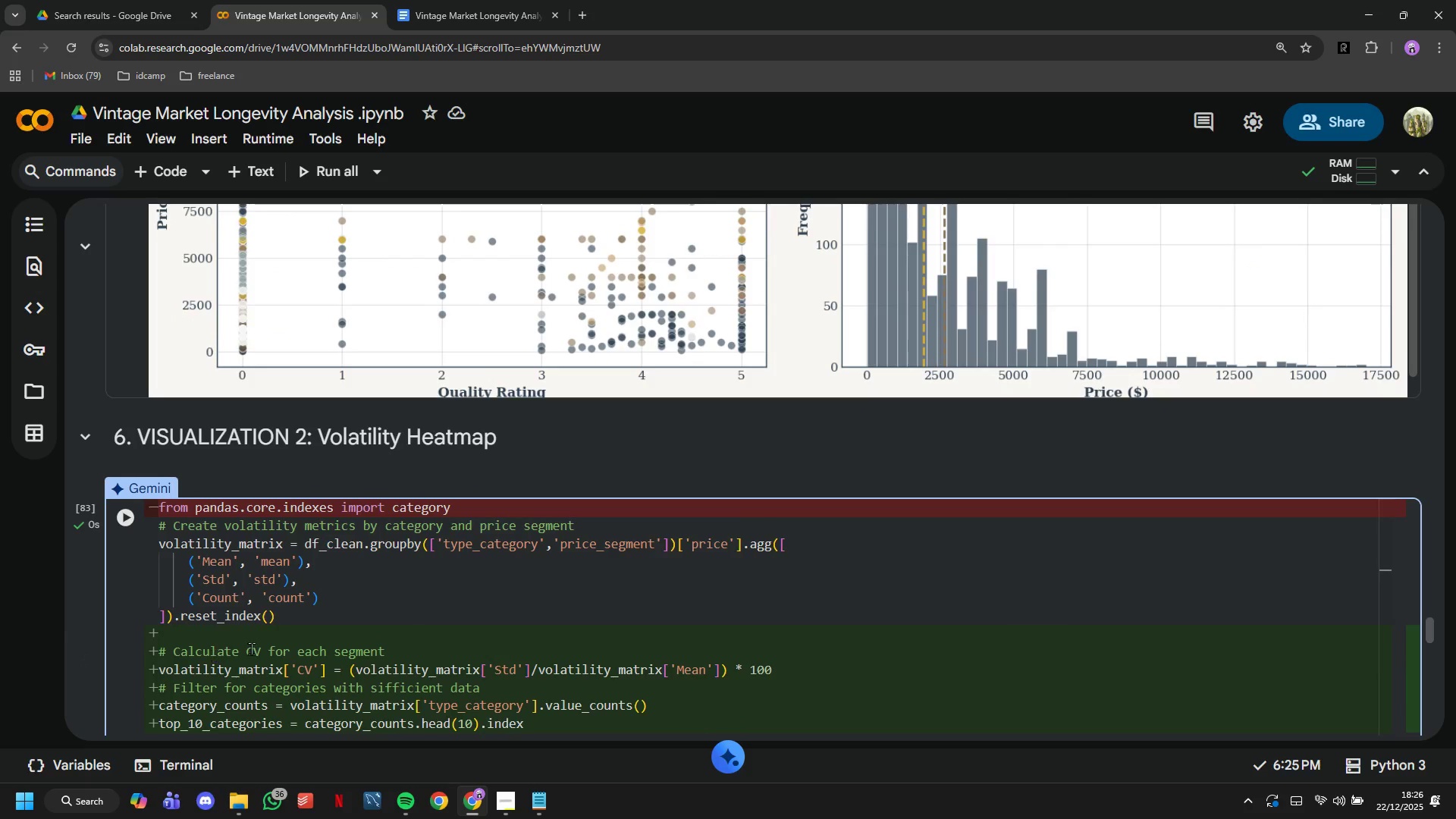 
left_click([253, 648])
 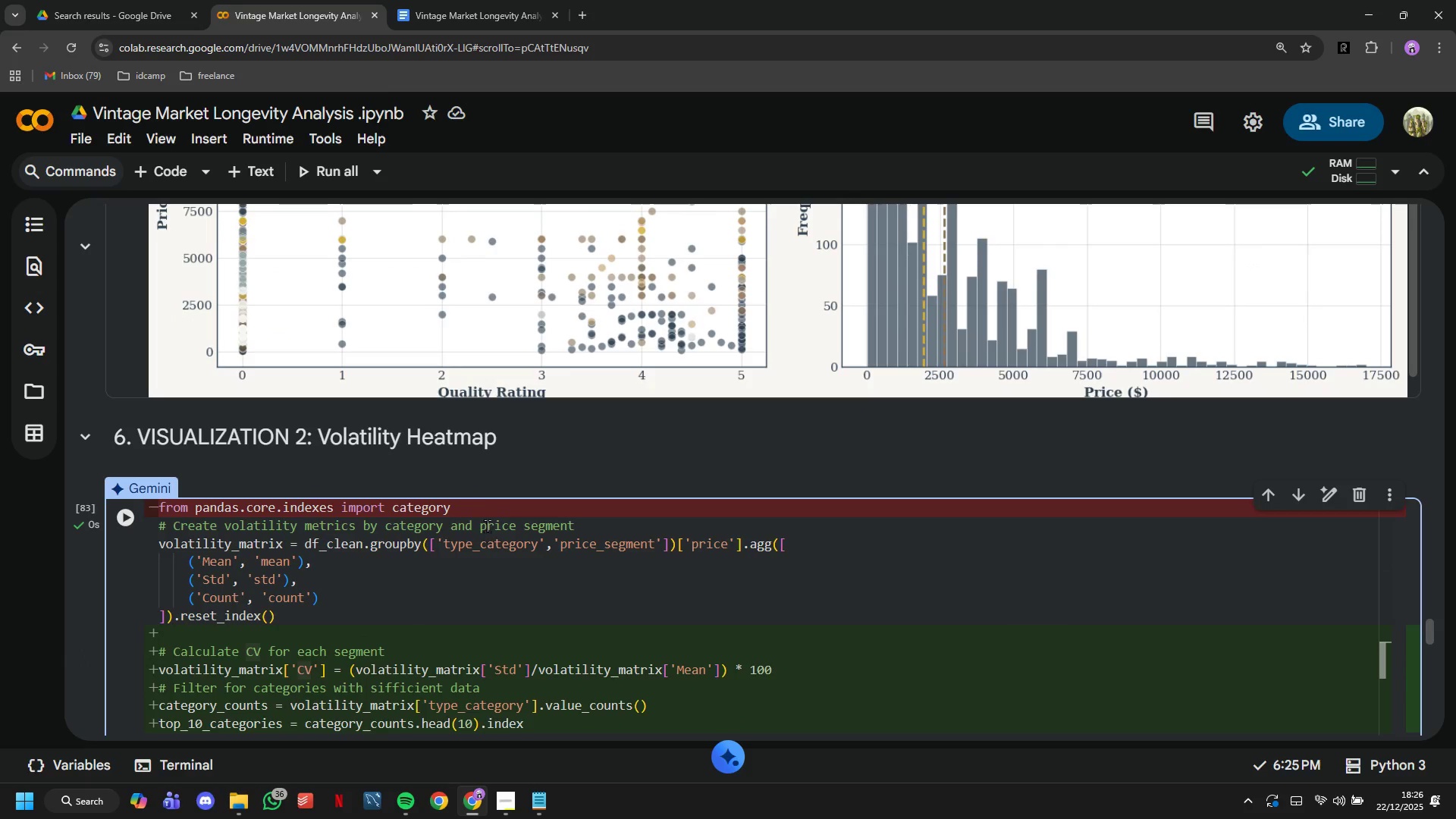 
left_click([485, 511])
 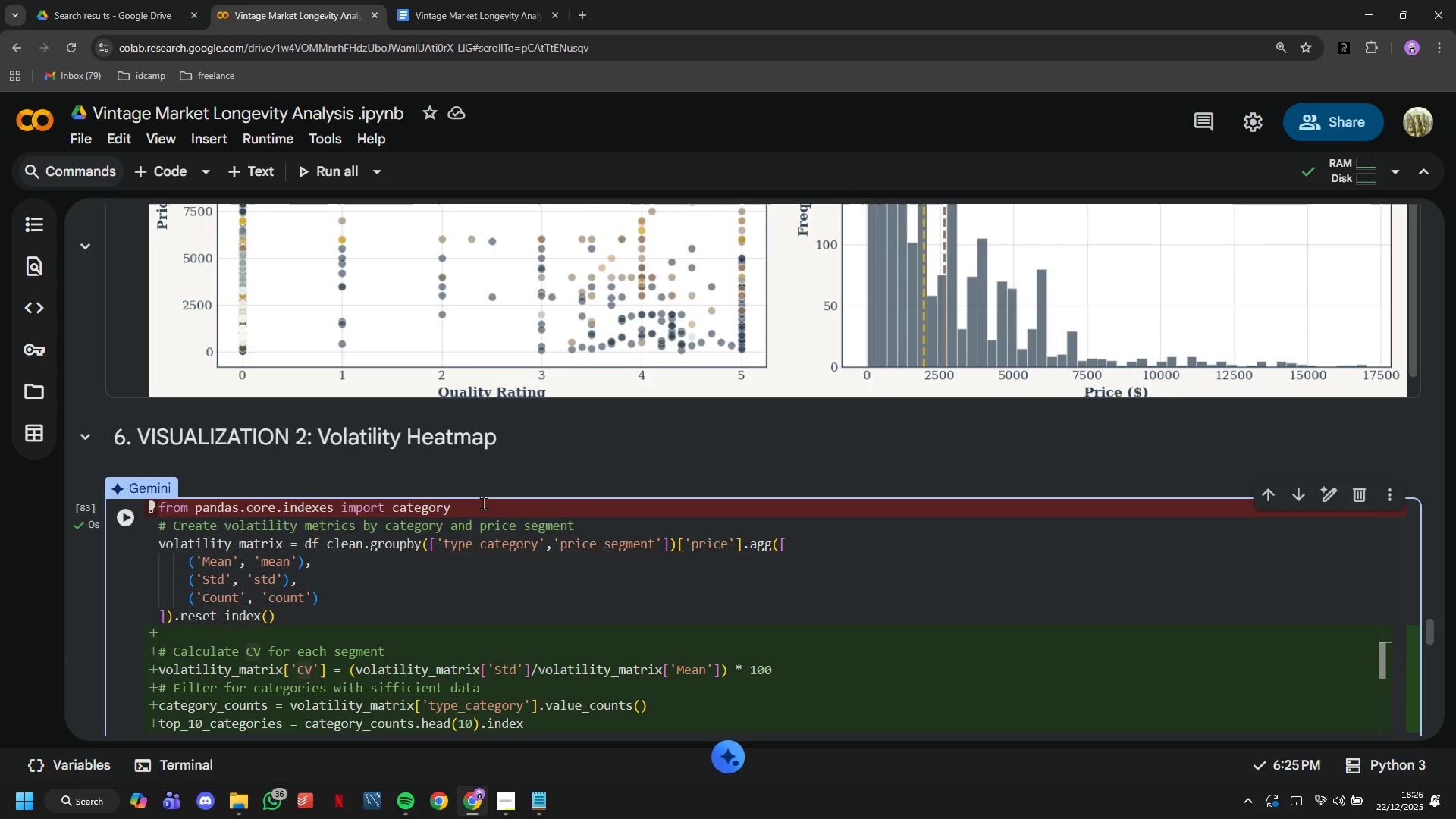 
left_click([483, 503])
 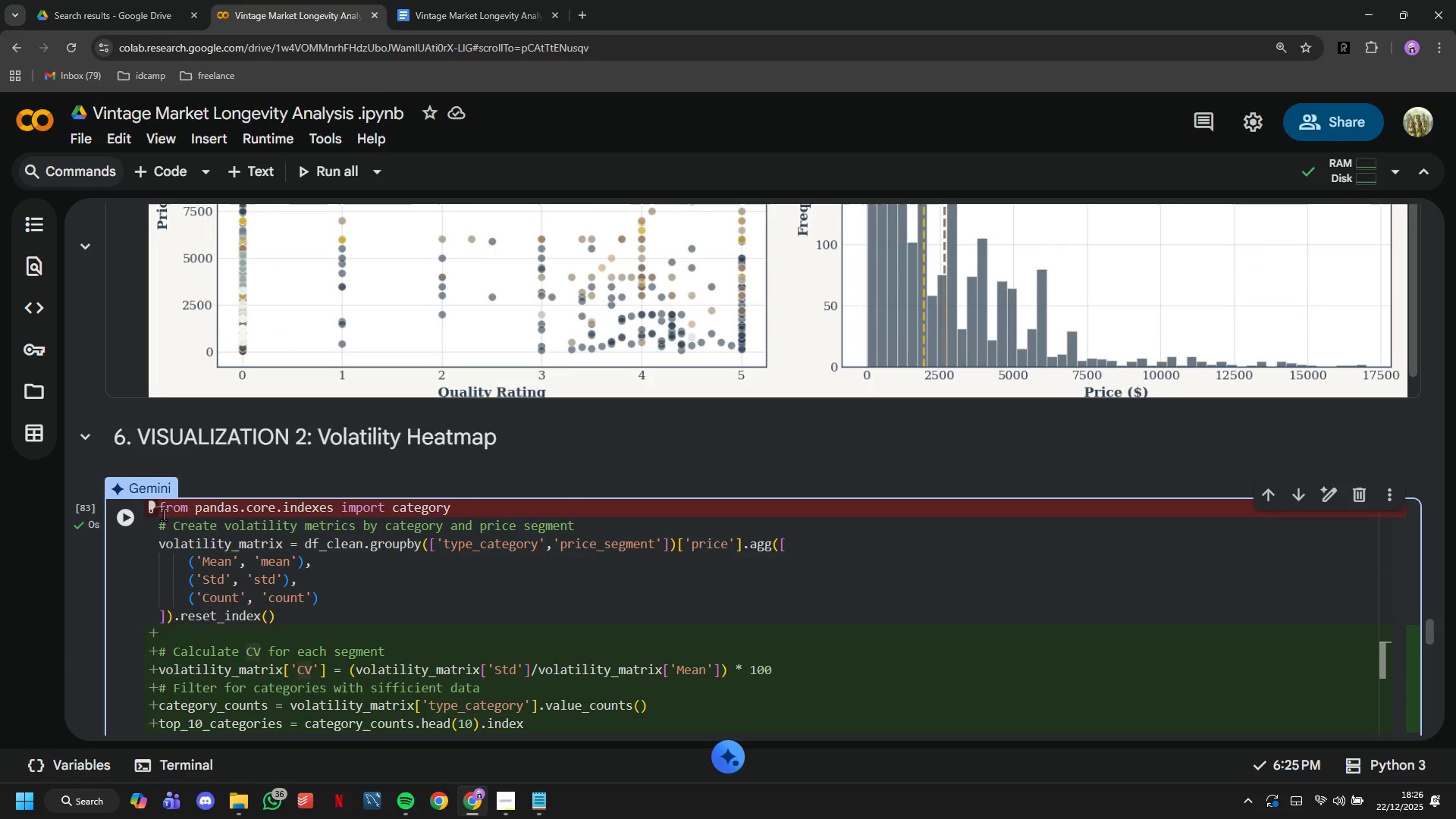 
scroll: coordinate [261, 545], scroll_direction: down, amount: 4.0
 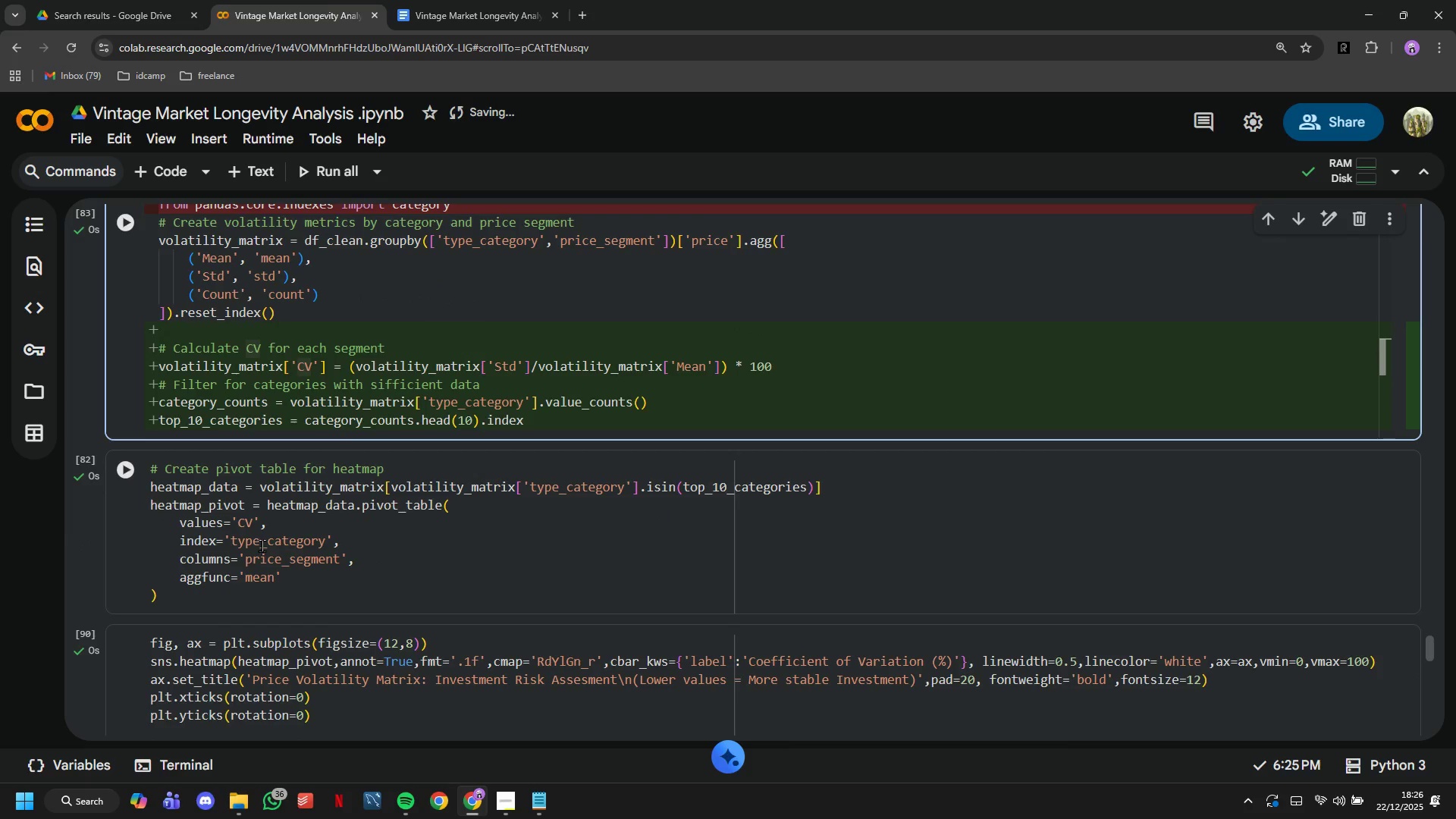 
scroll: coordinate [262, 544], scroll_direction: up, amount: 1.0
 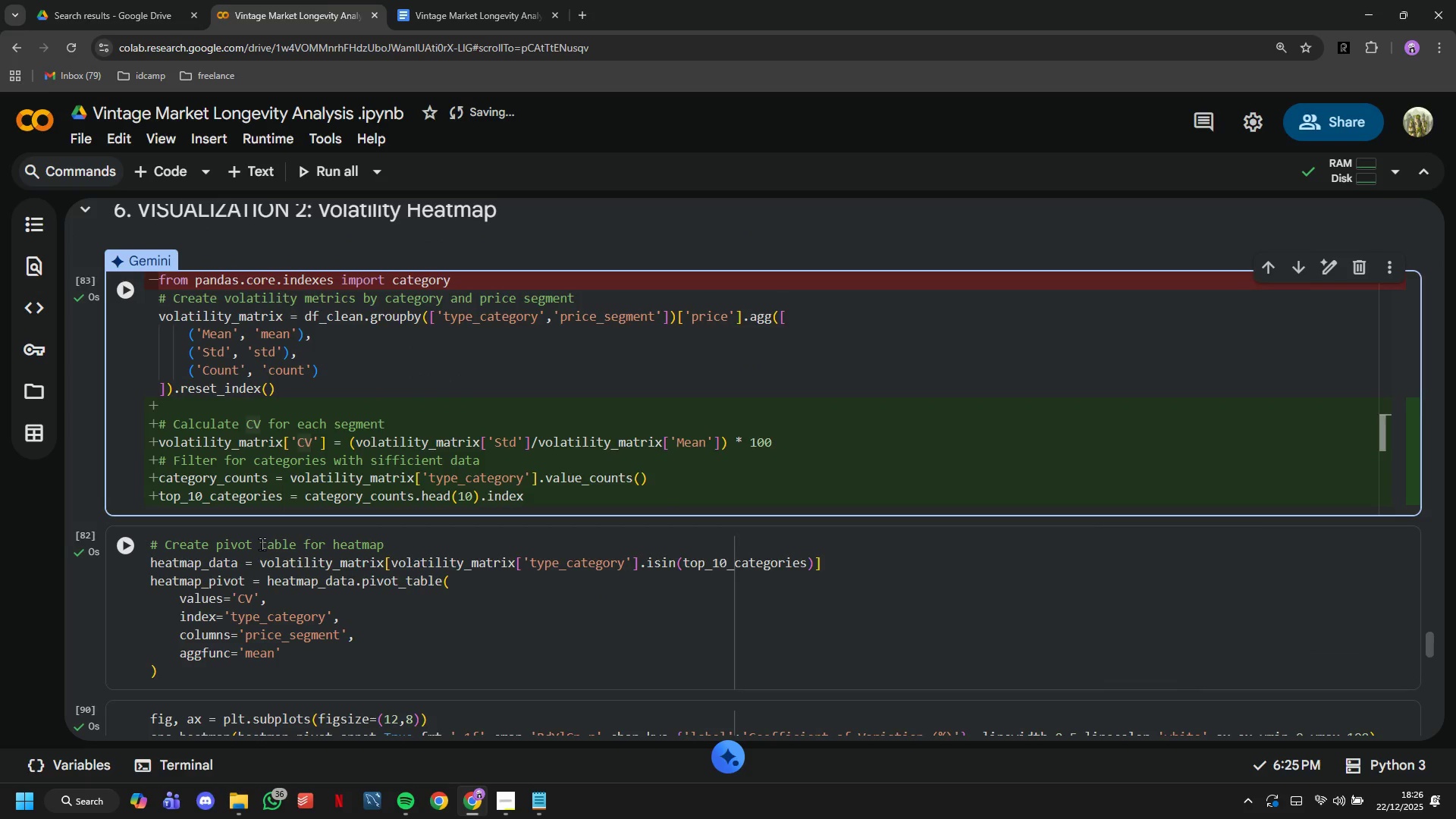 
scroll: coordinate [261, 538], scroll_direction: down, amount: 19.0
 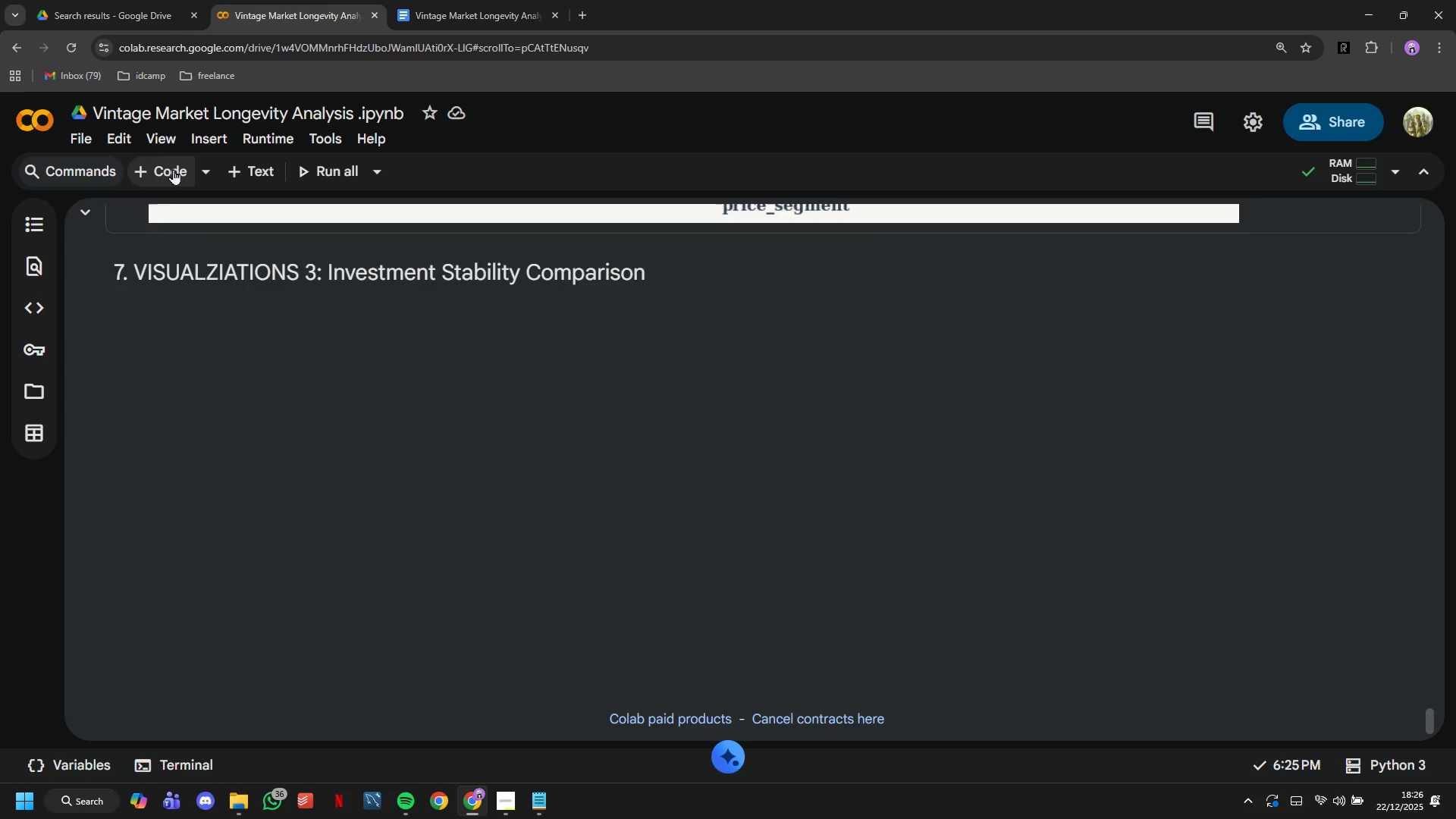 
left_click([172, 168])
 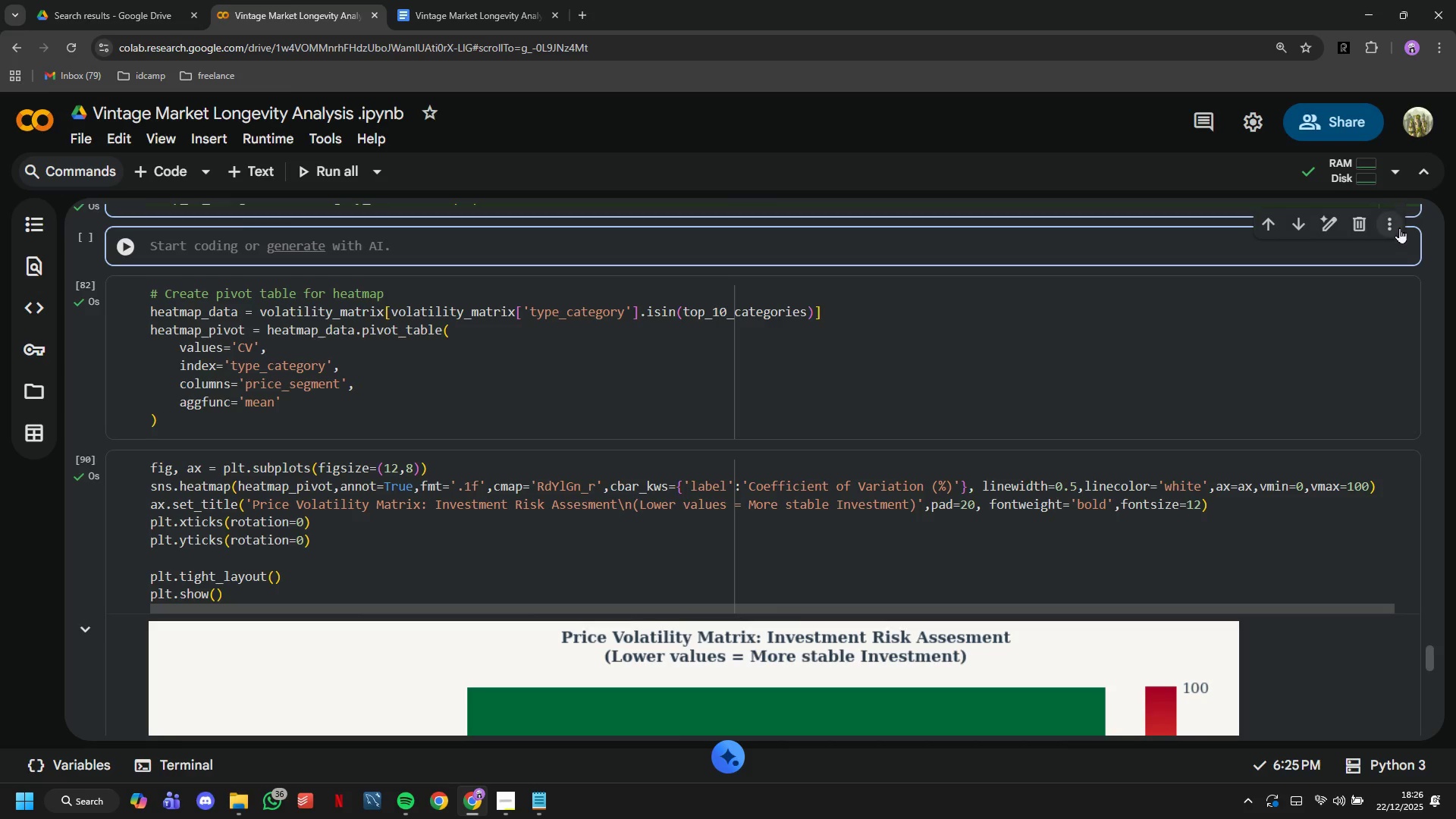 
left_click([1301, 228])
 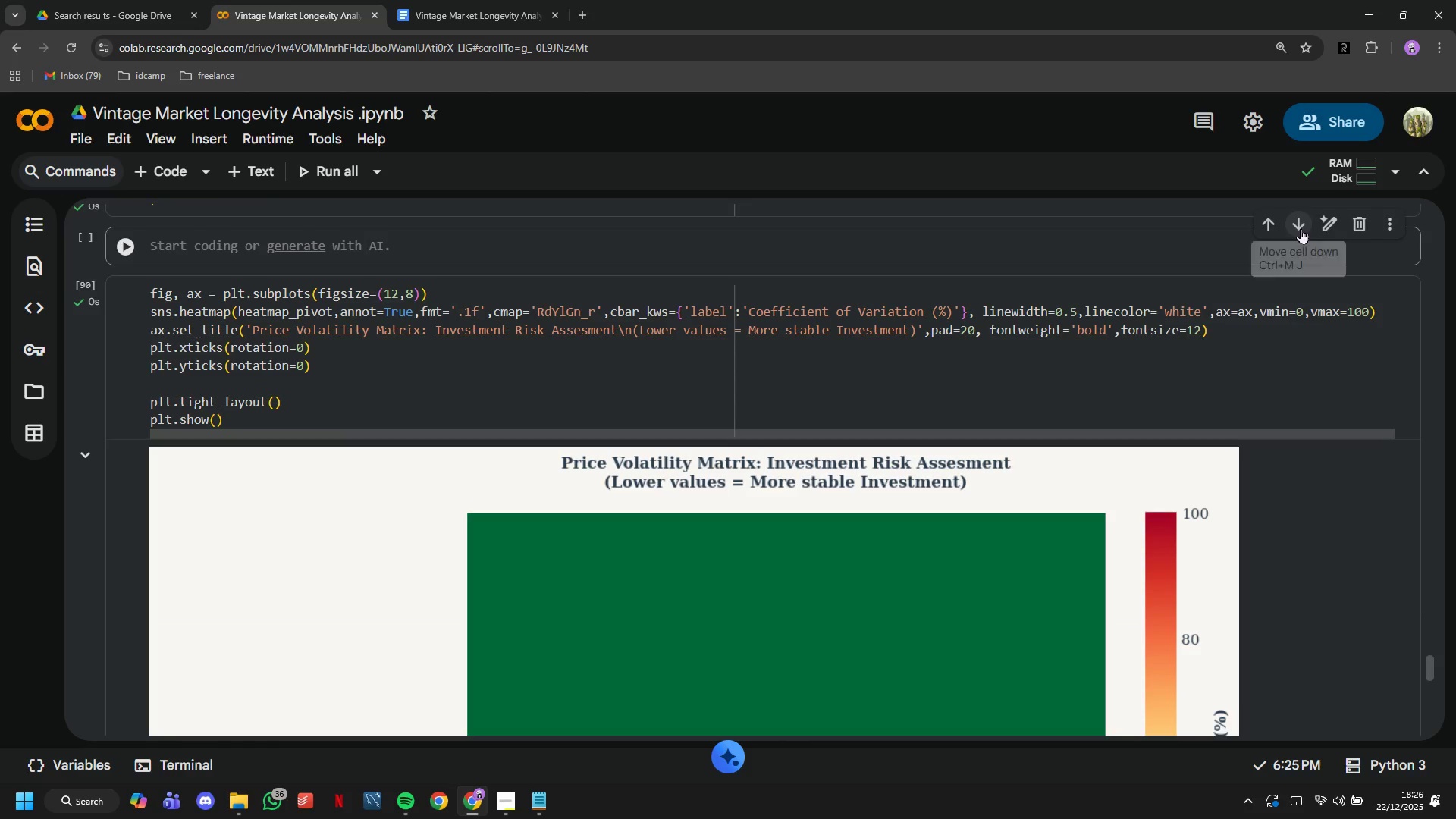 
left_click([1301, 228])
 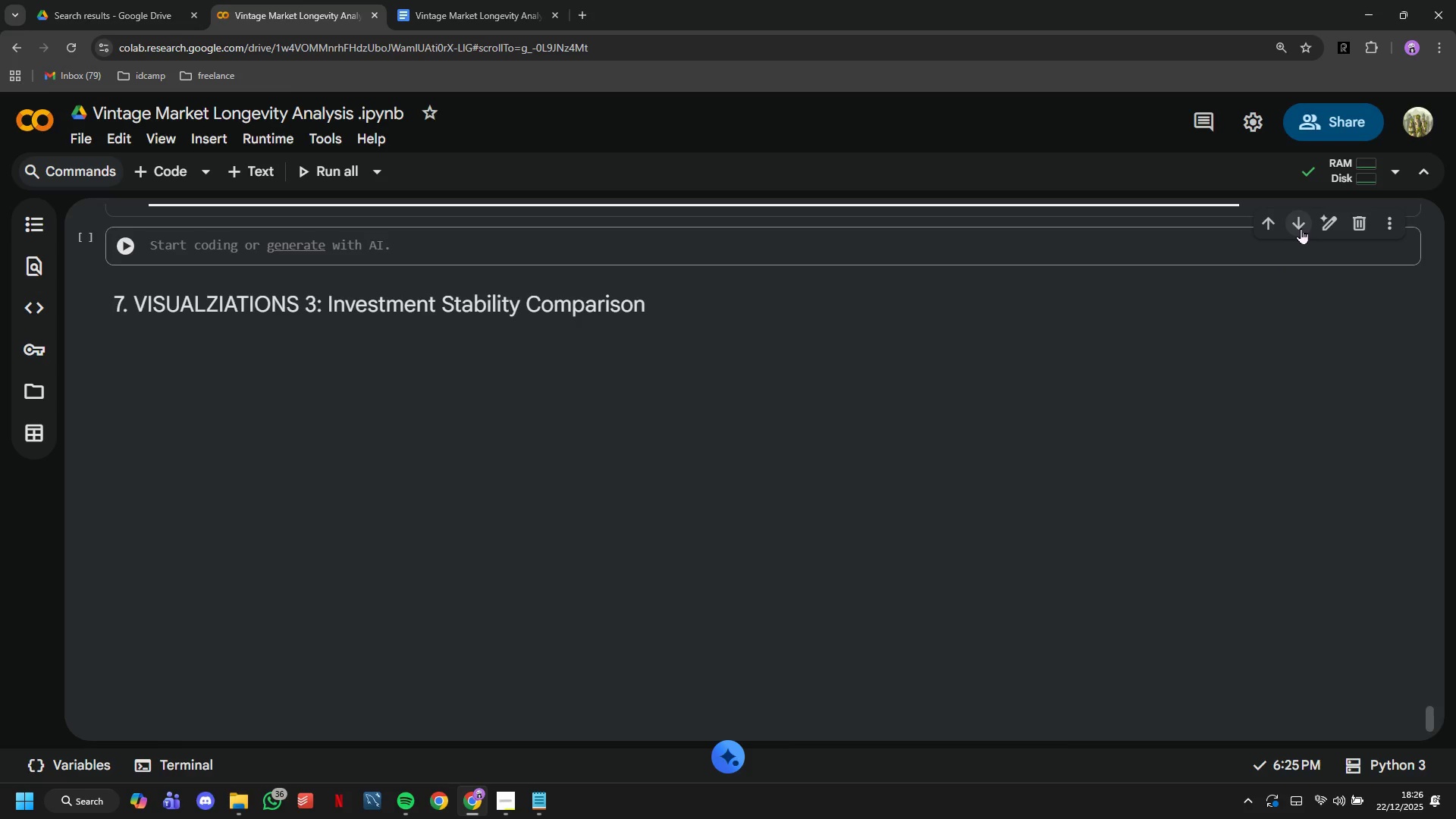 
left_click([1301, 228])
 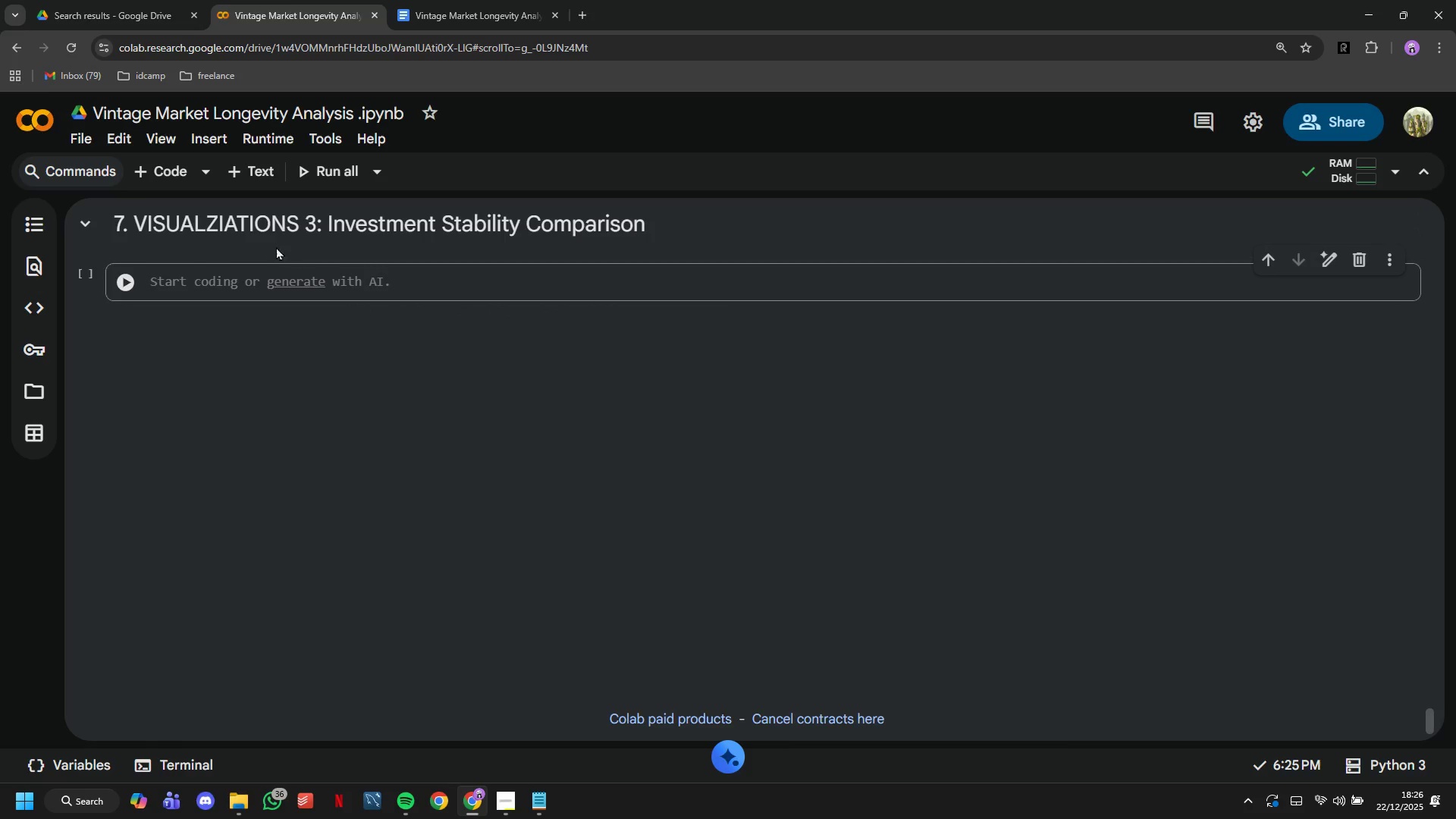 
double_click([238, 235])
 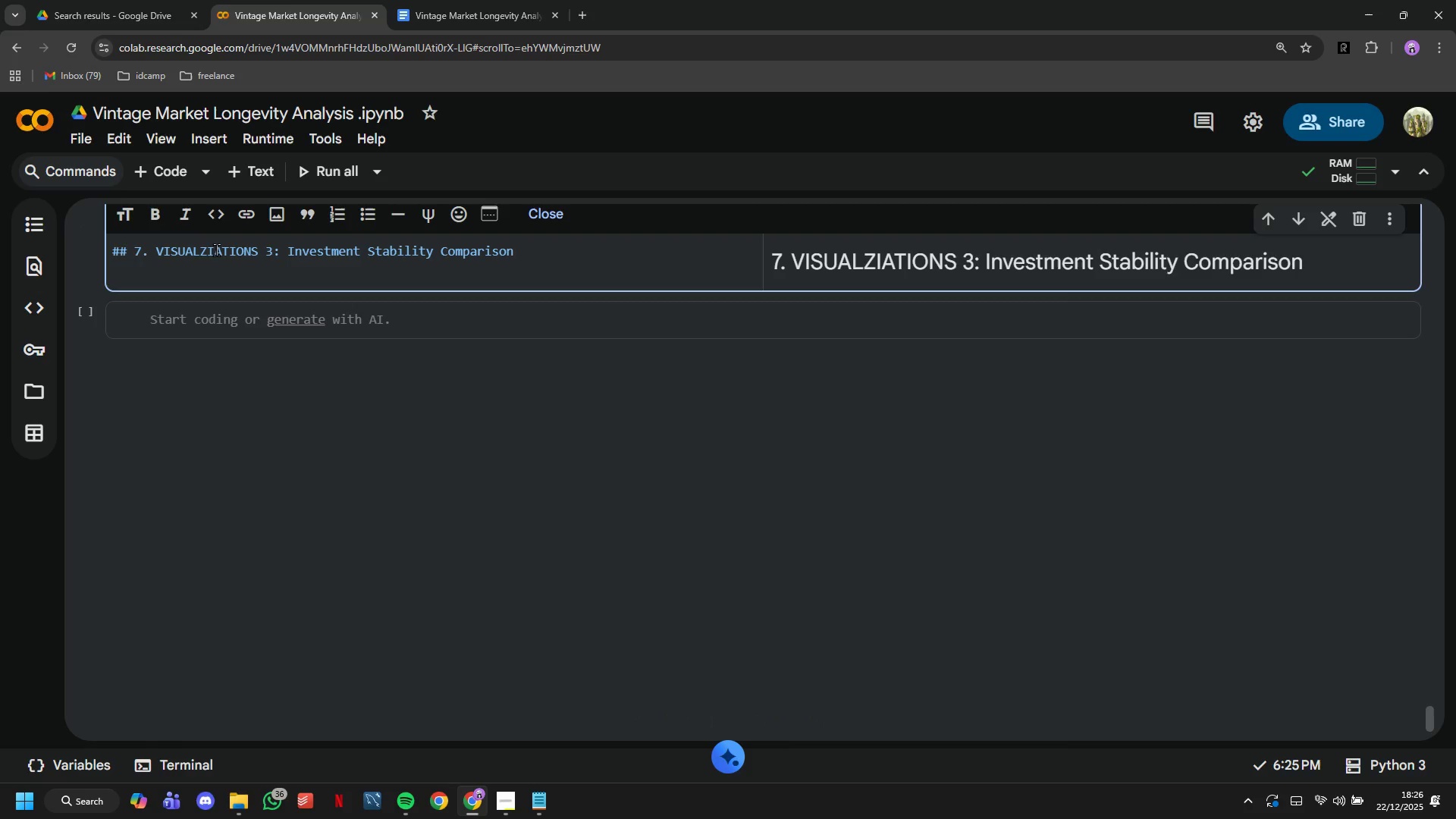 
left_click([206, 249])
 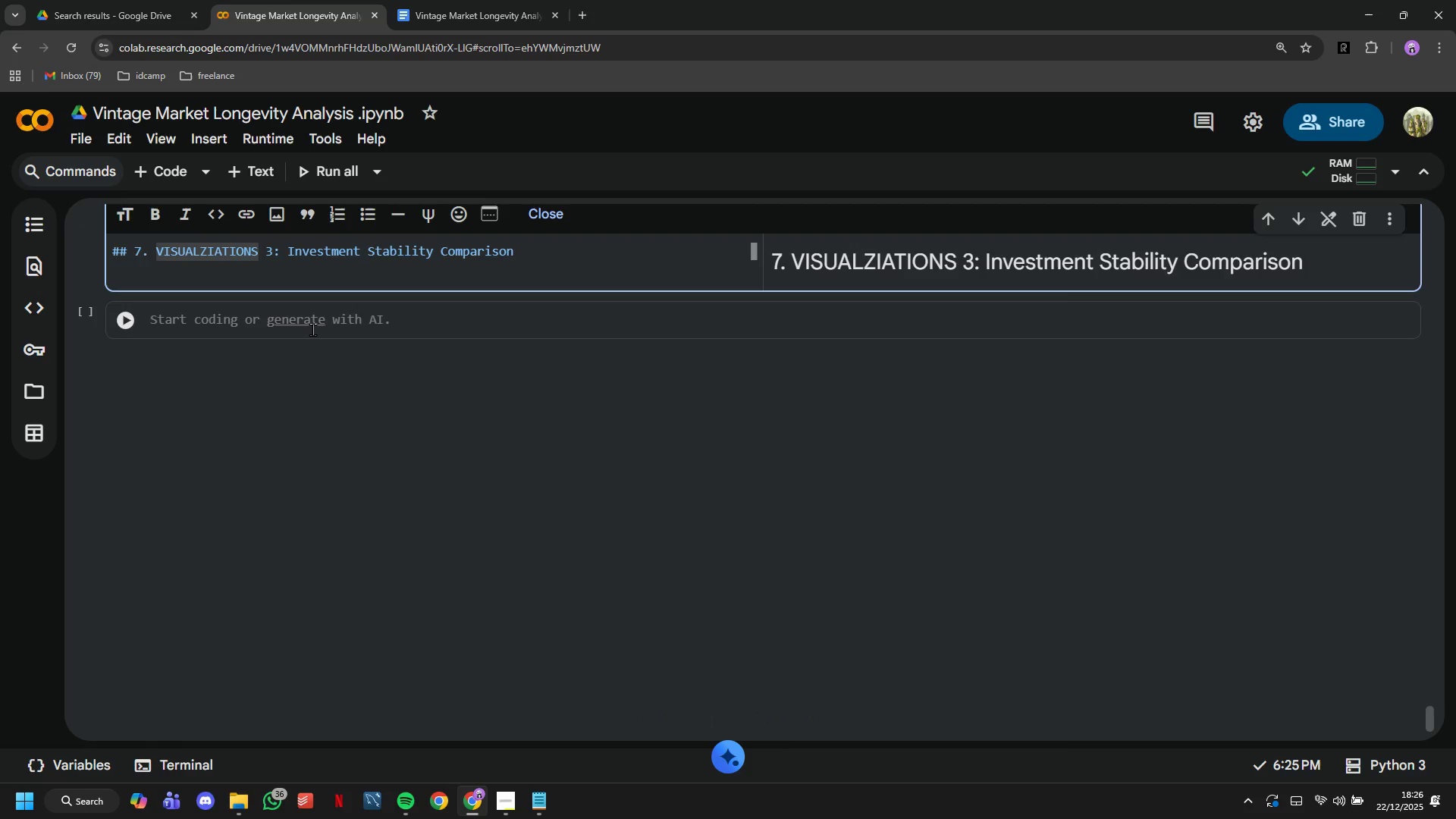 
key(Backspace)
 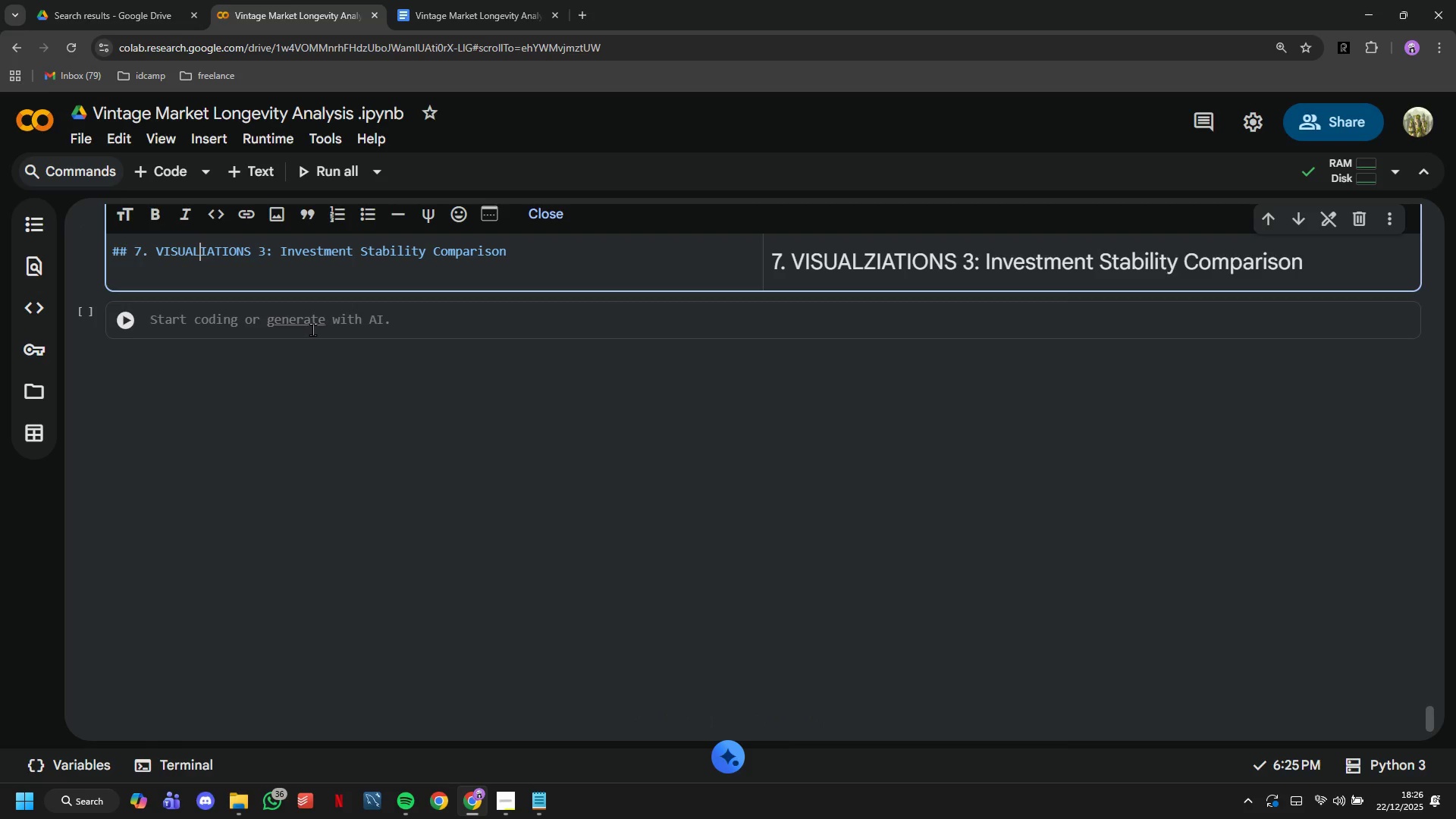 
key(ArrowRight)
 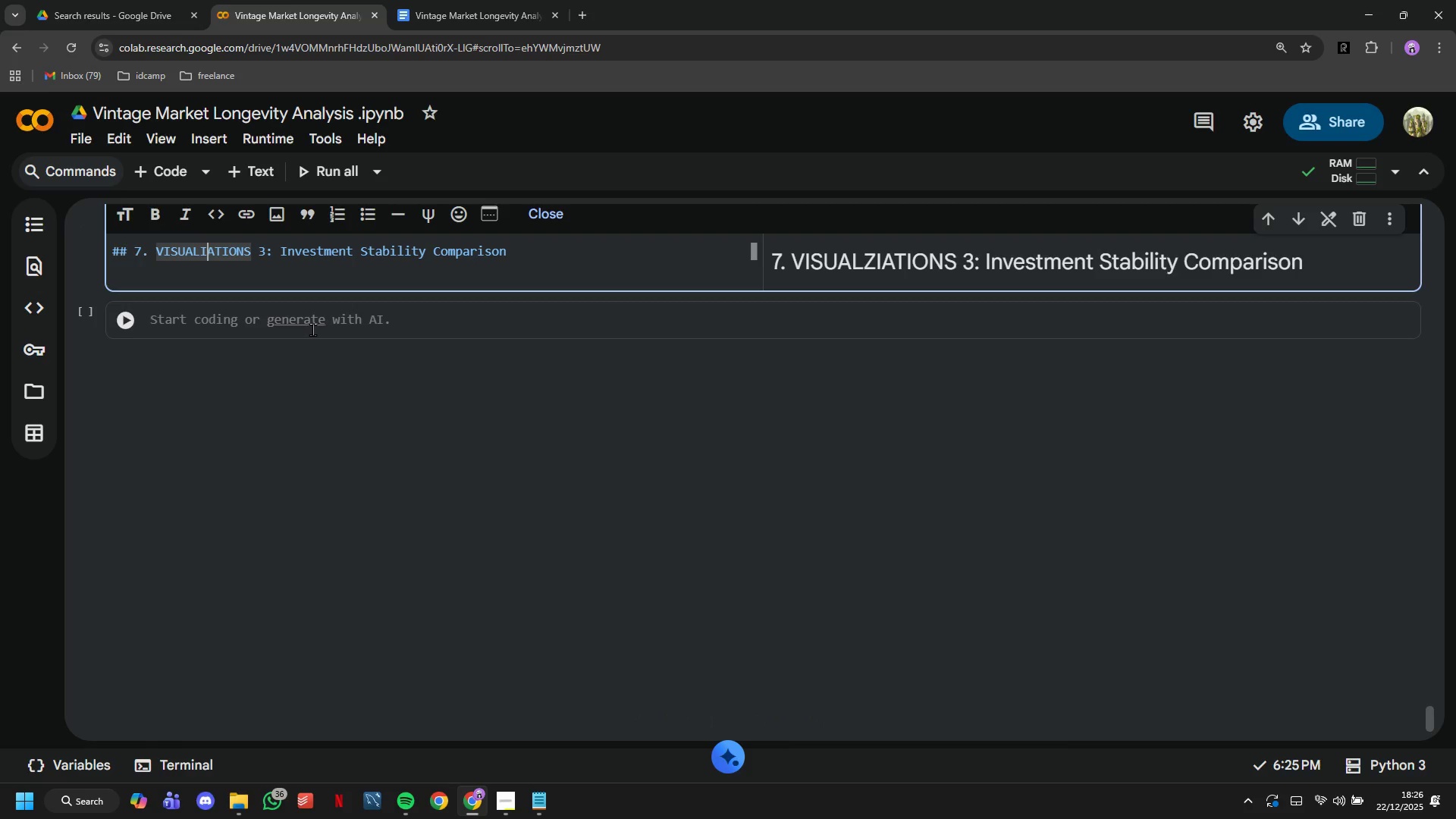 
key(CapsLock)
 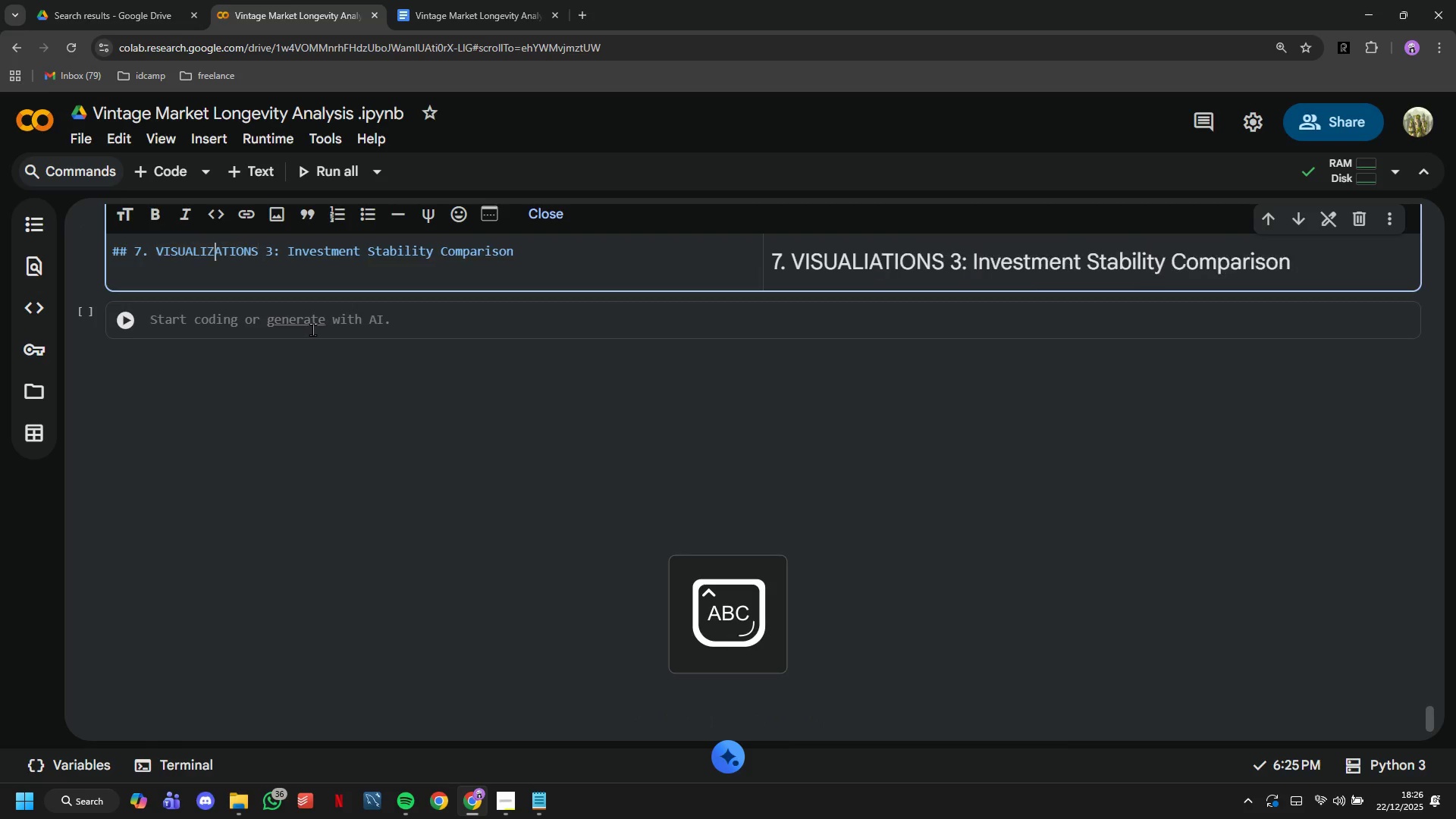 
key(Z)
 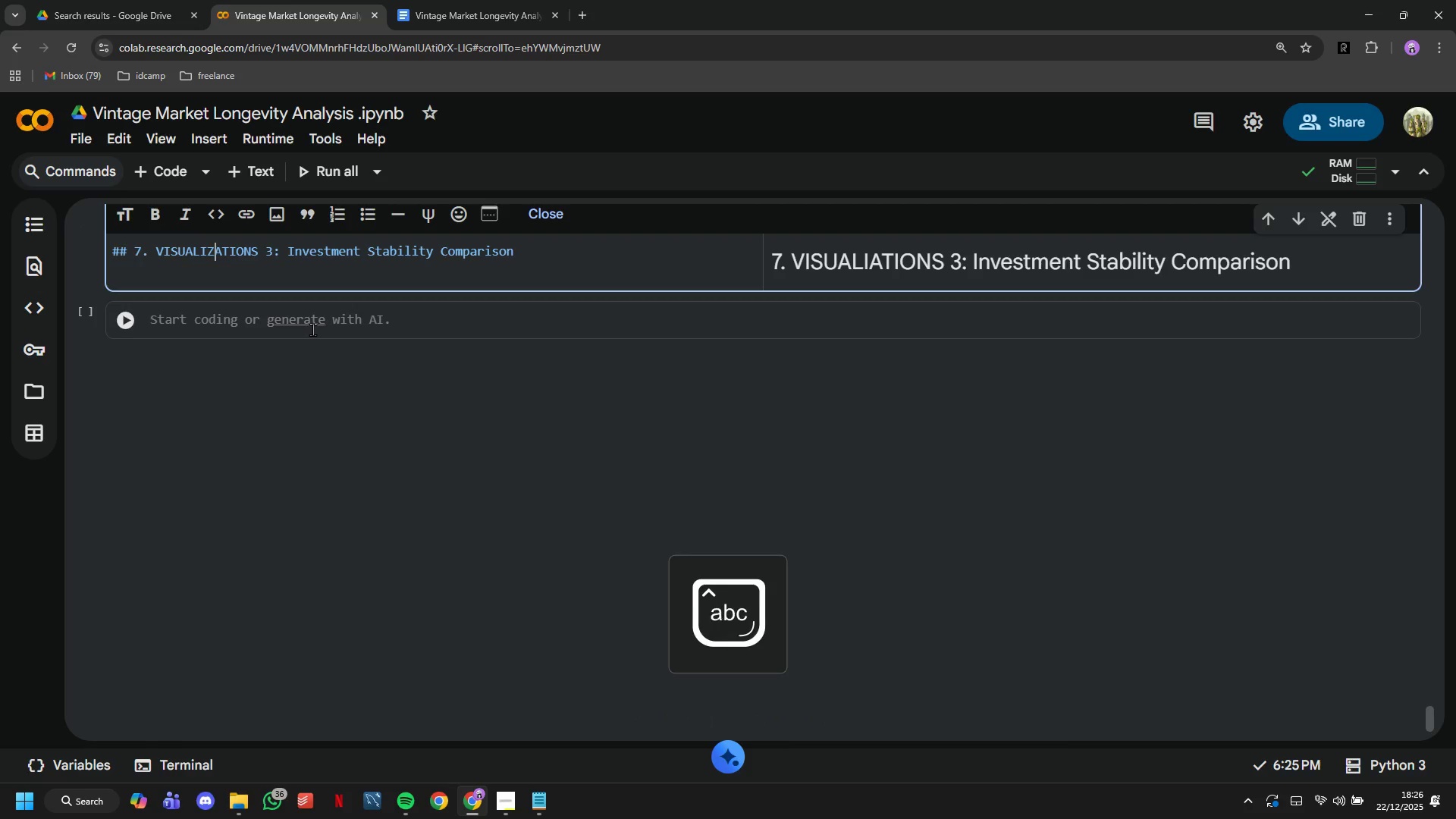 
key(CapsLock)
 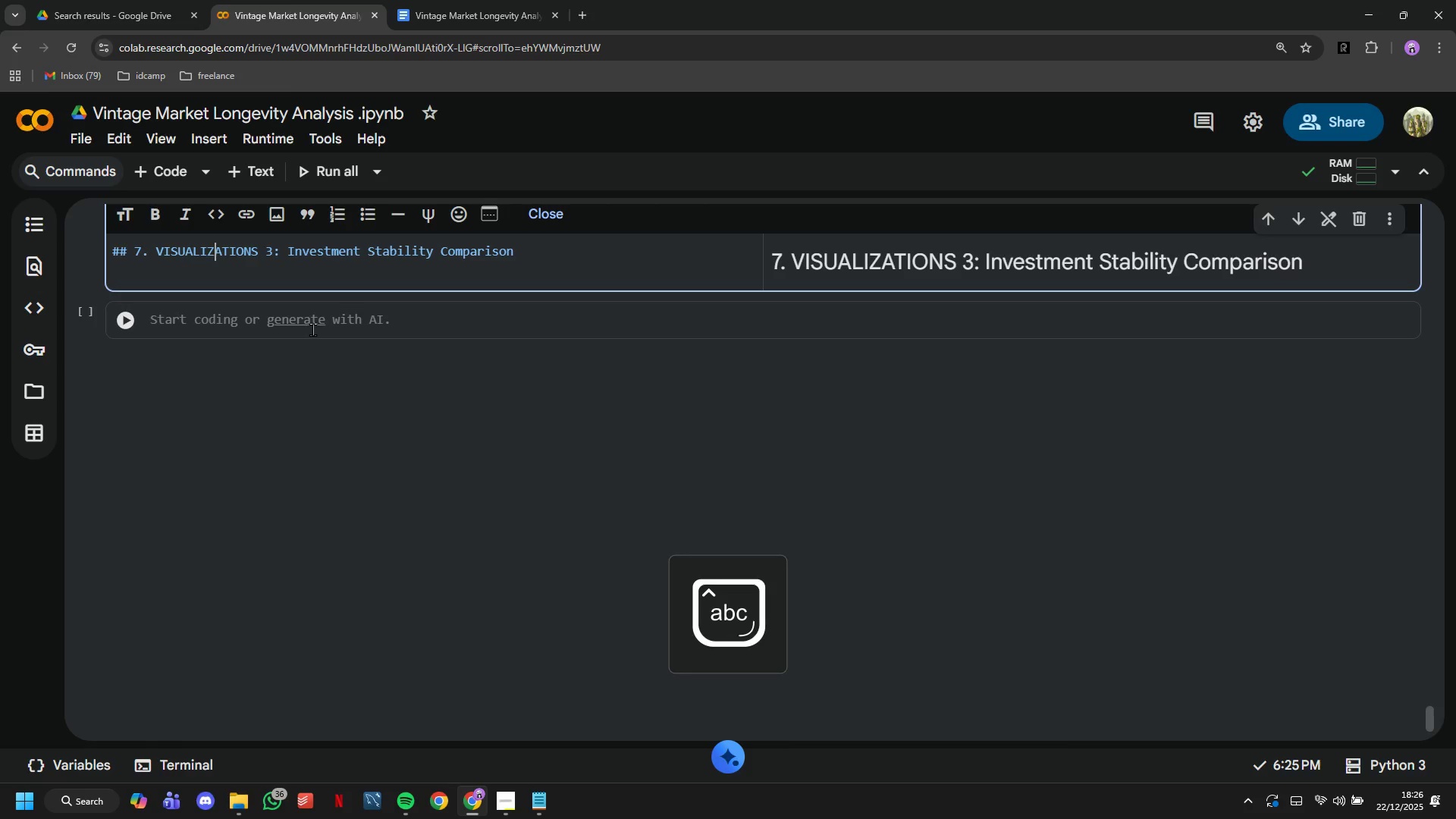 
left_click([249, 306])
 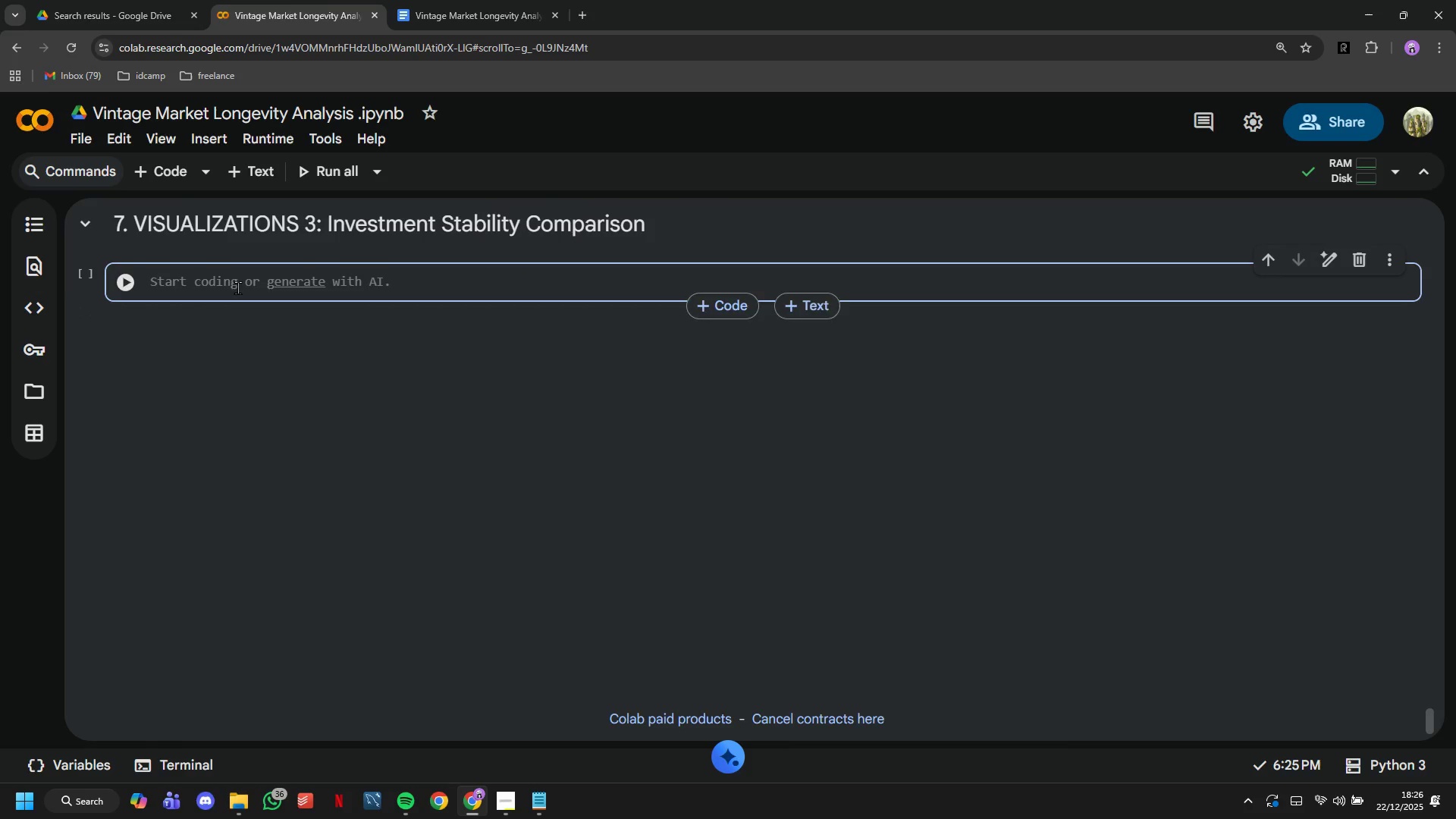 
left_click([237, 287])
 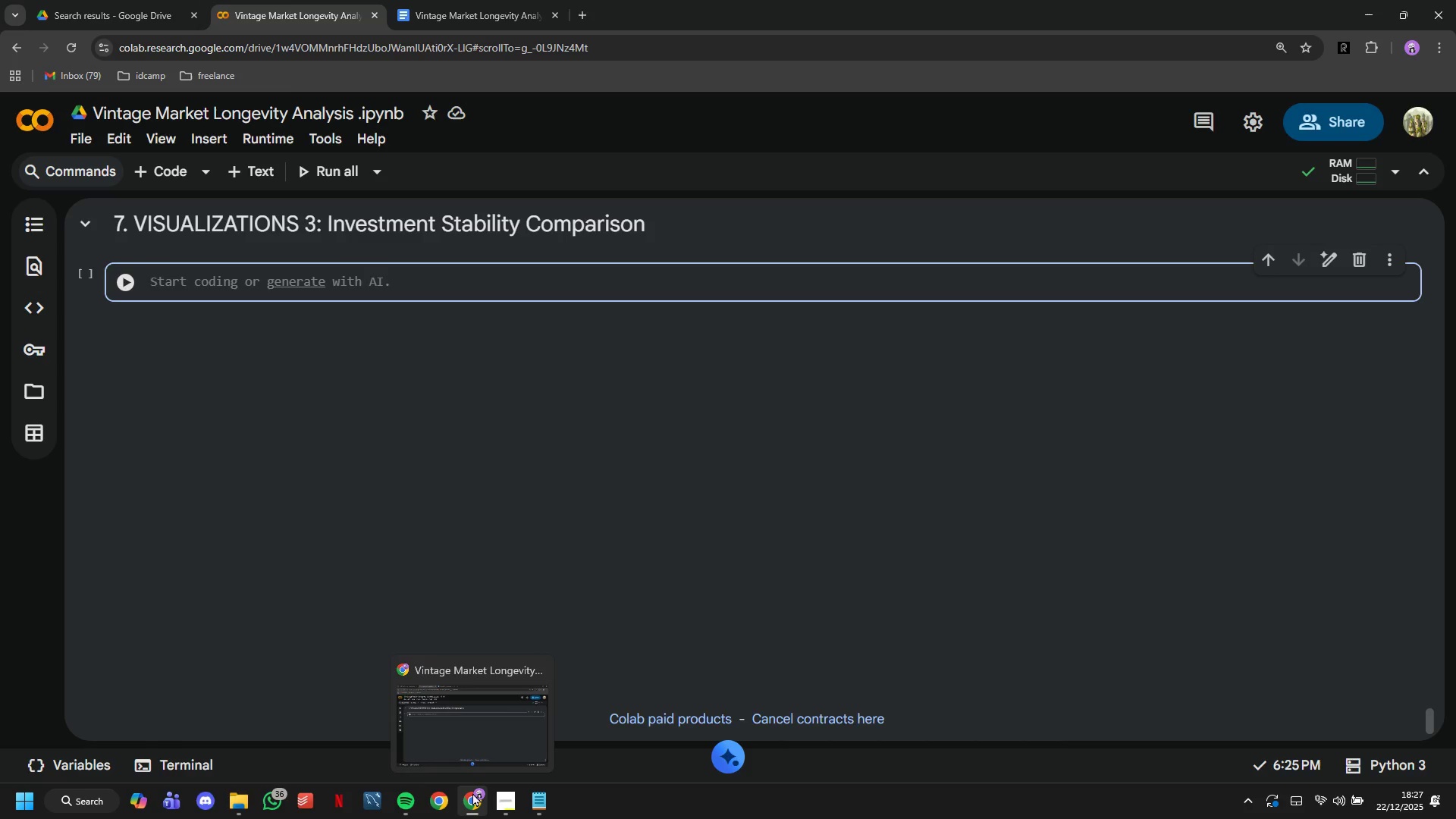 
wait(31.36)
 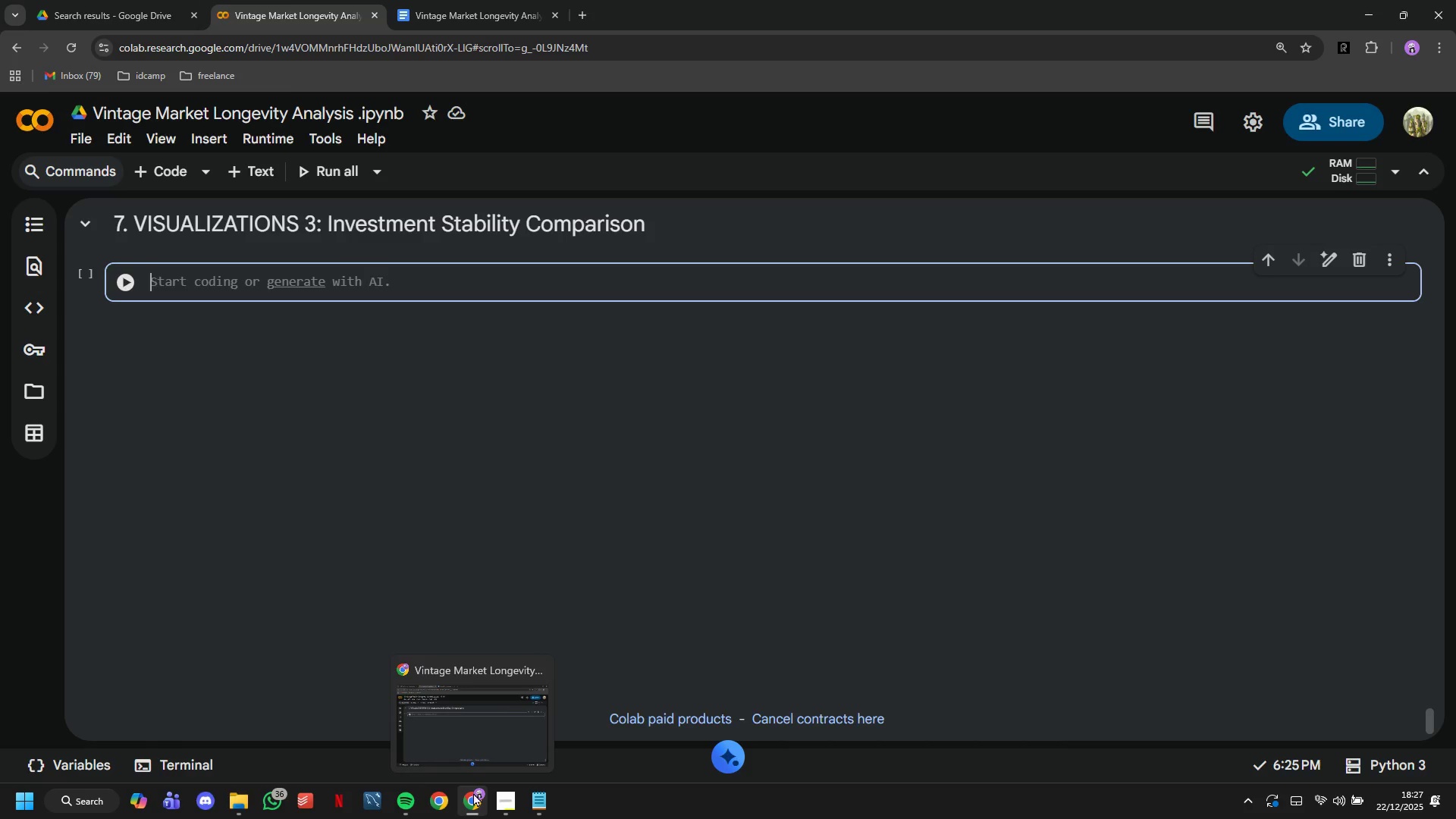 
key(Shift+3)
 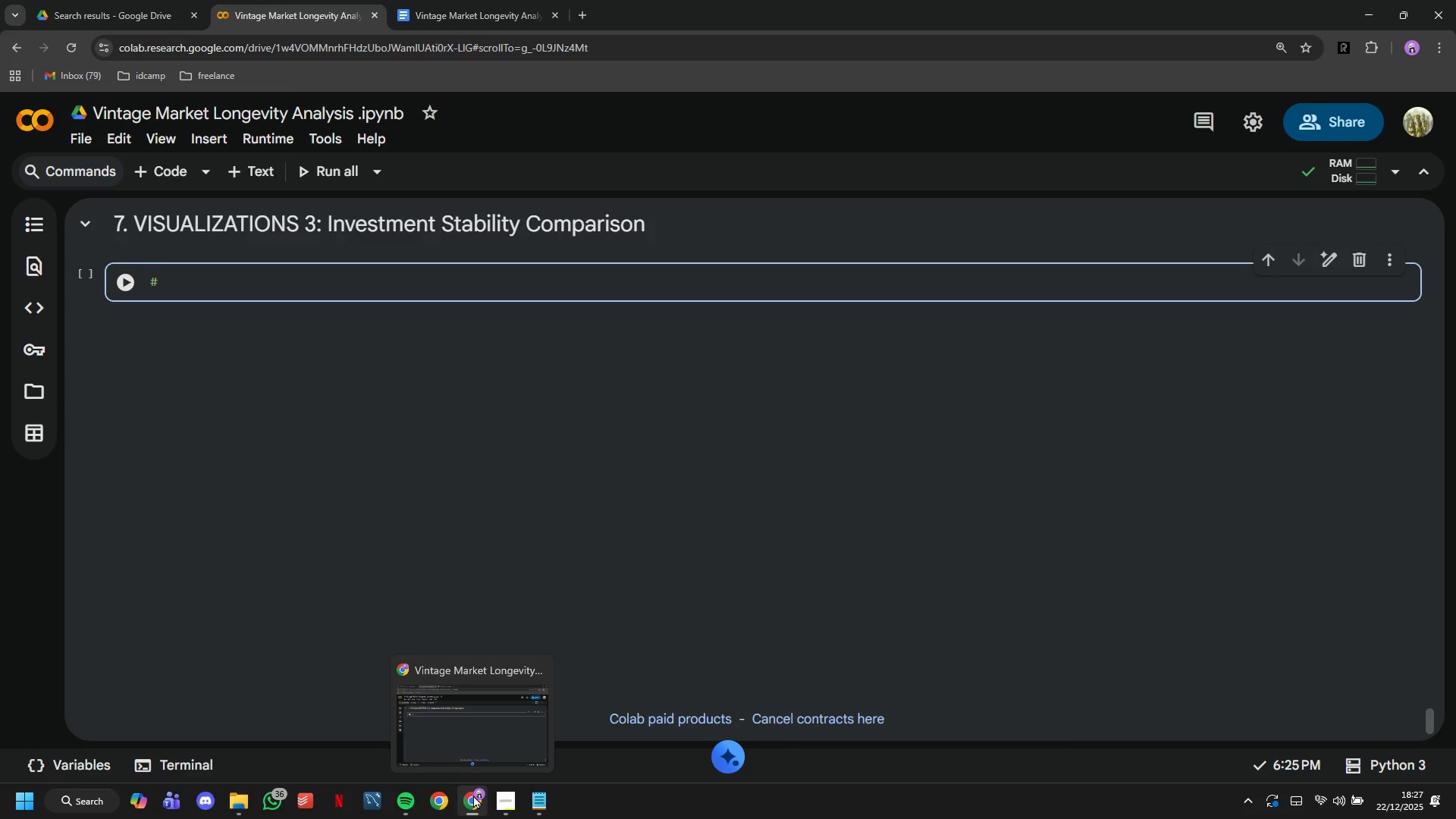 
key(Space)
 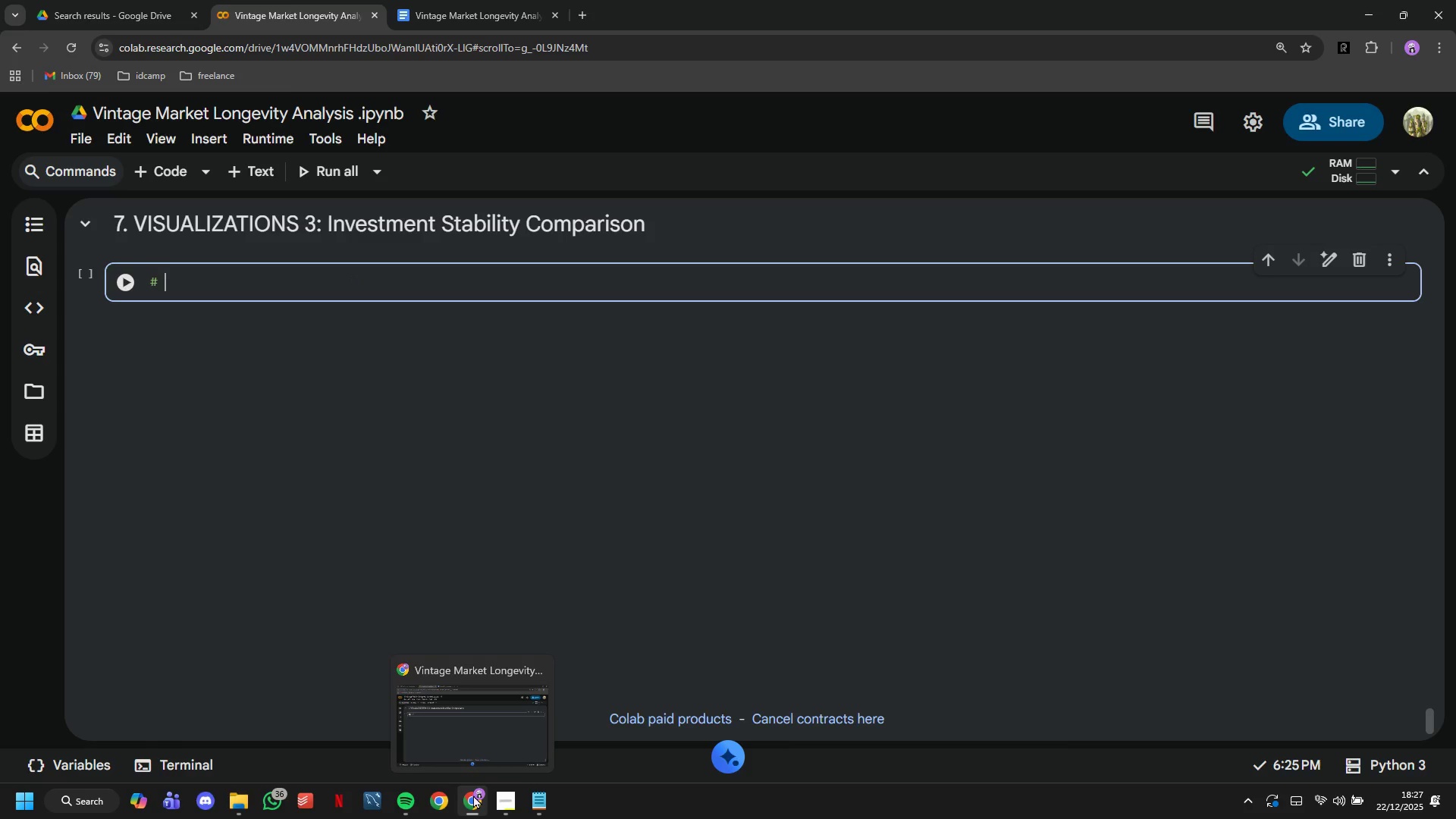 
wait(8.17)
 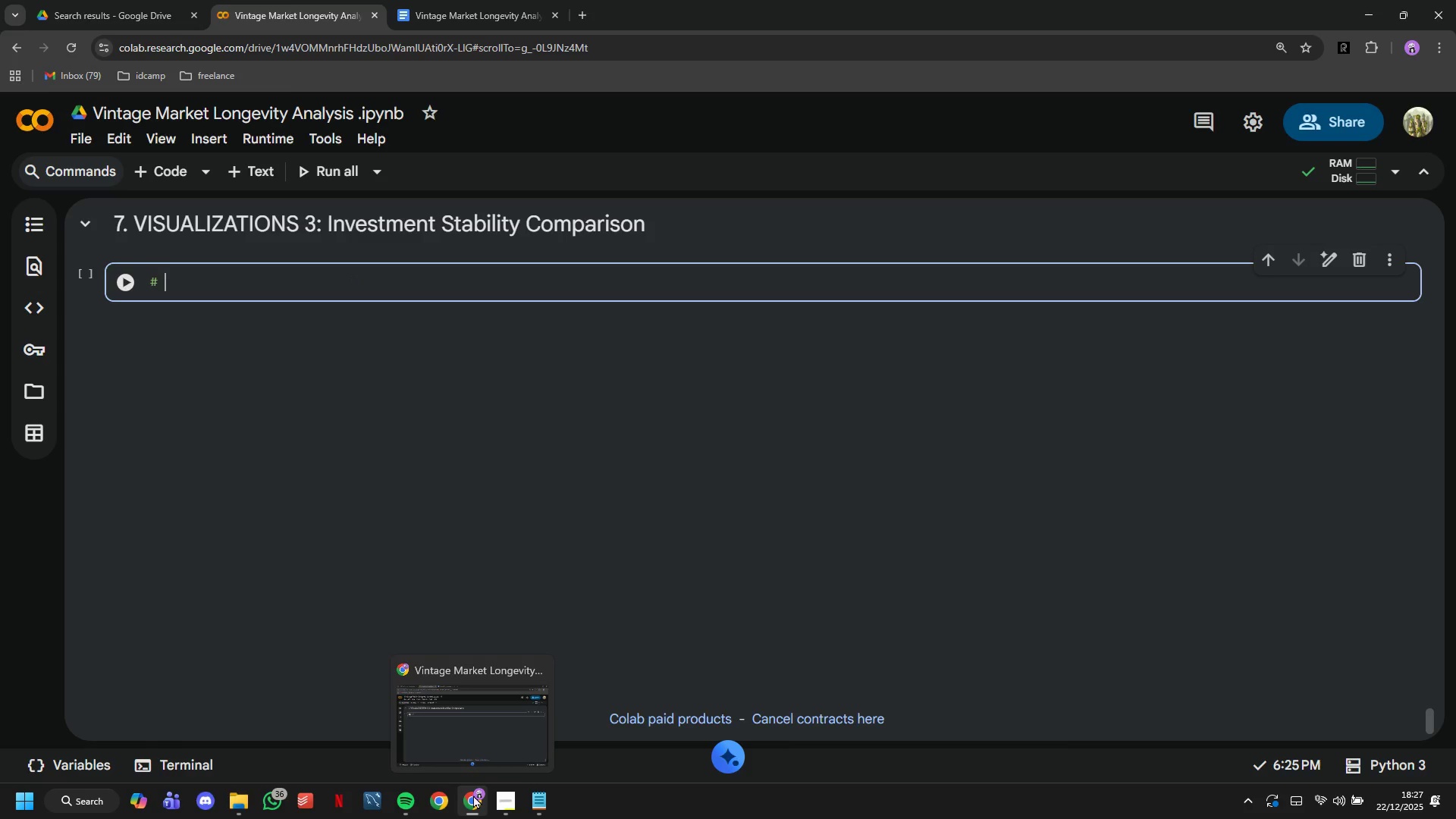 
type( Calculate comprehensive stability metrics)
 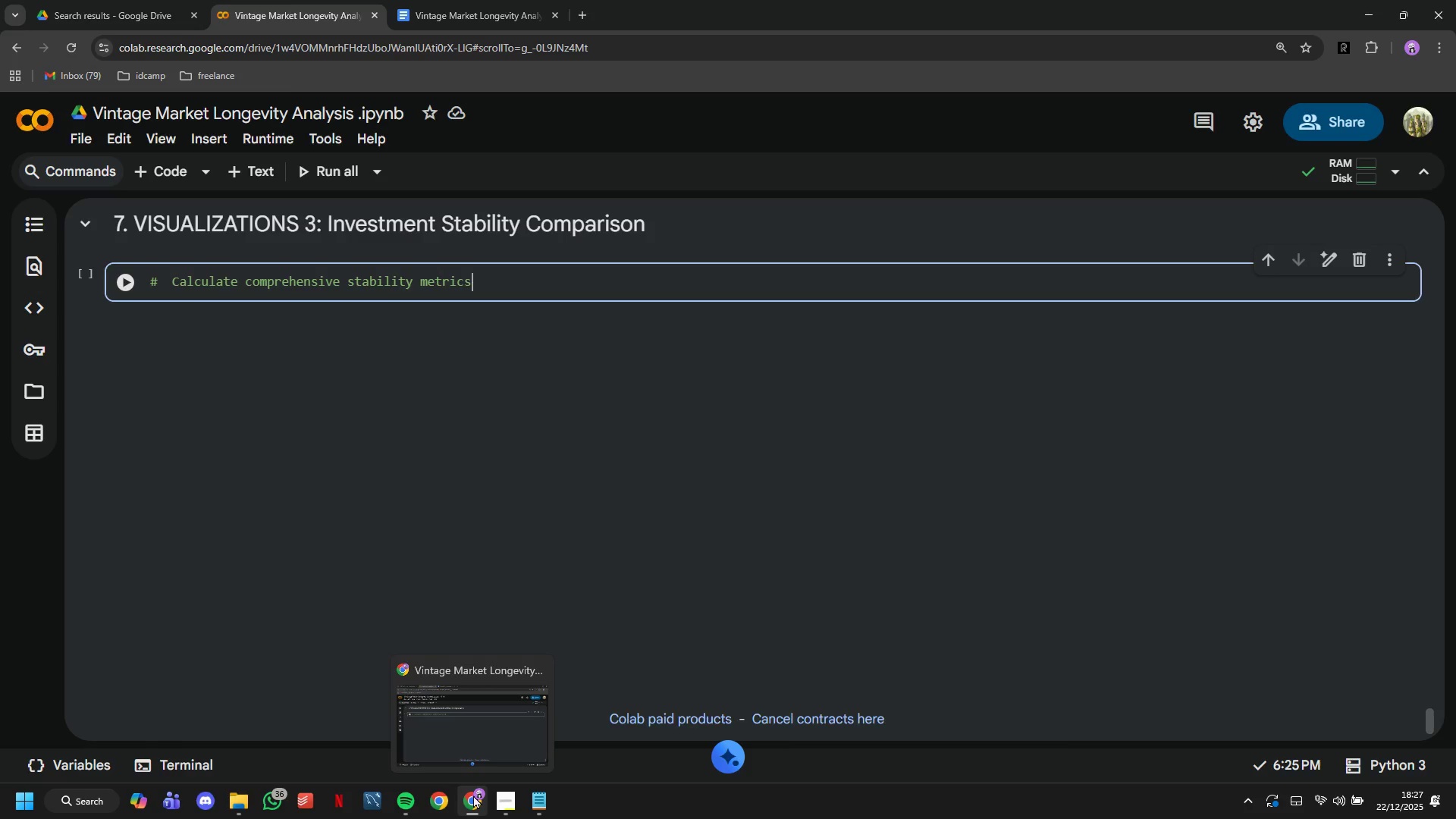 
key(Enter)
 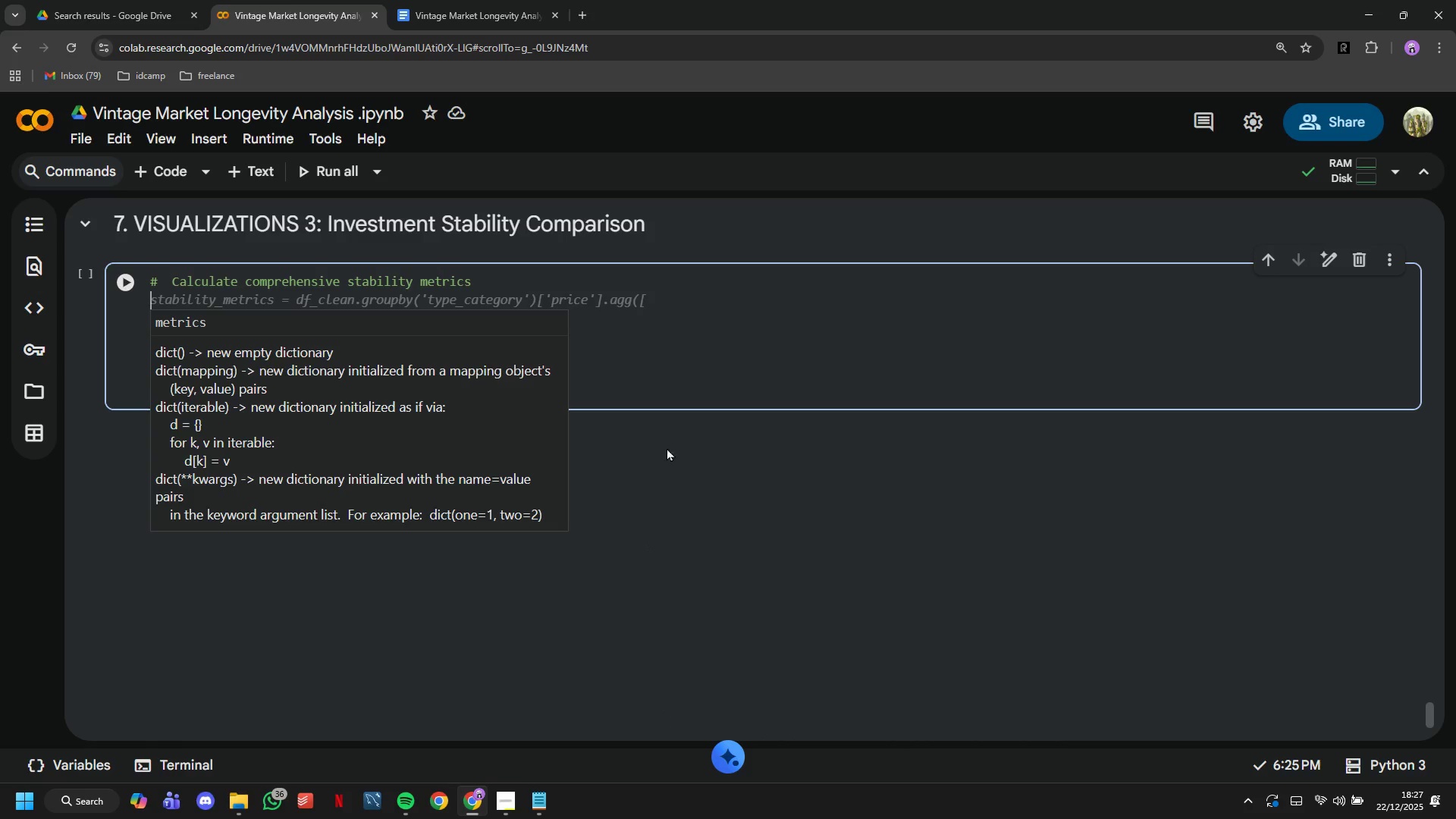 
left_click([713, 353])
 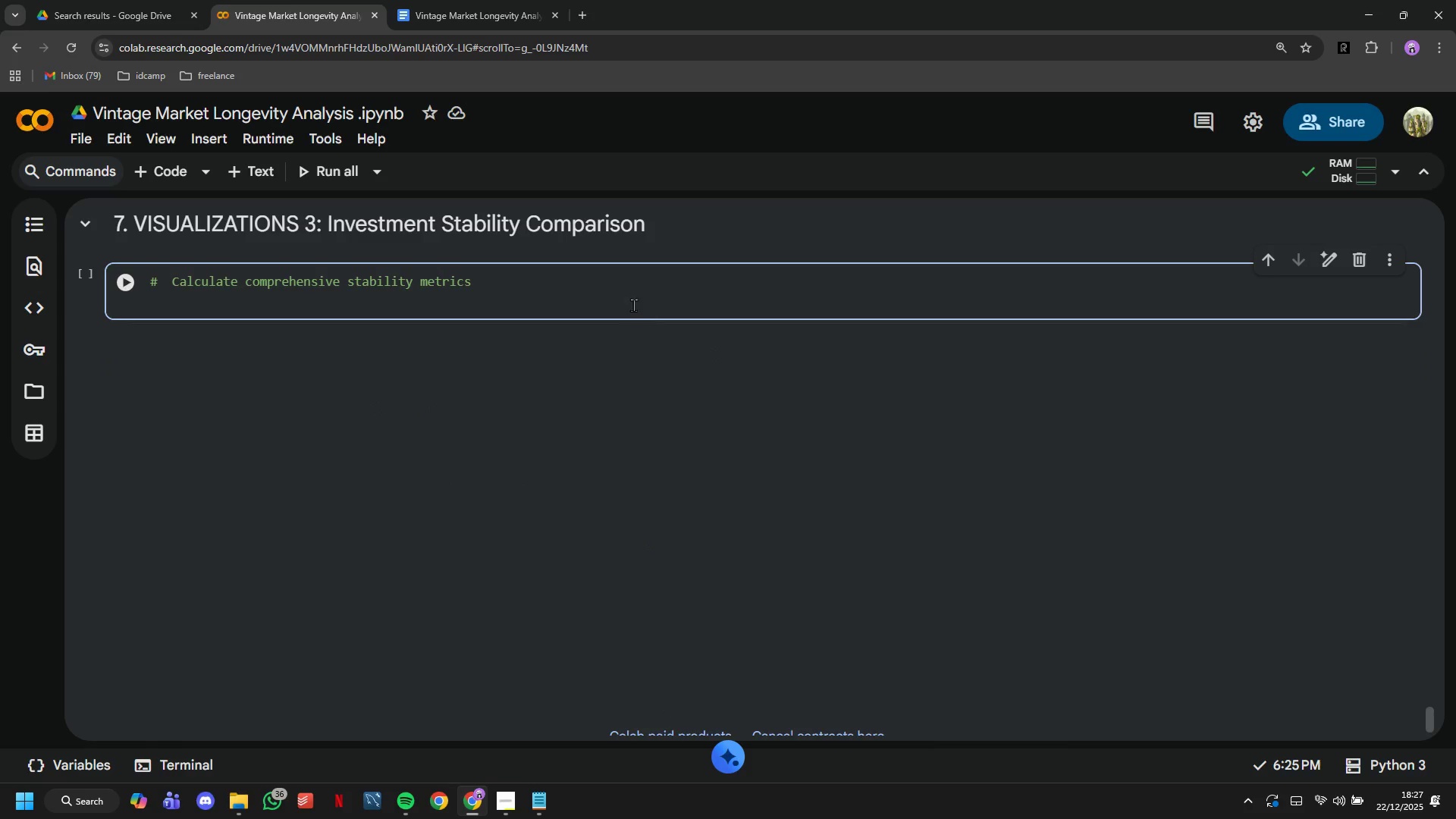 
left_click([629, 300])
 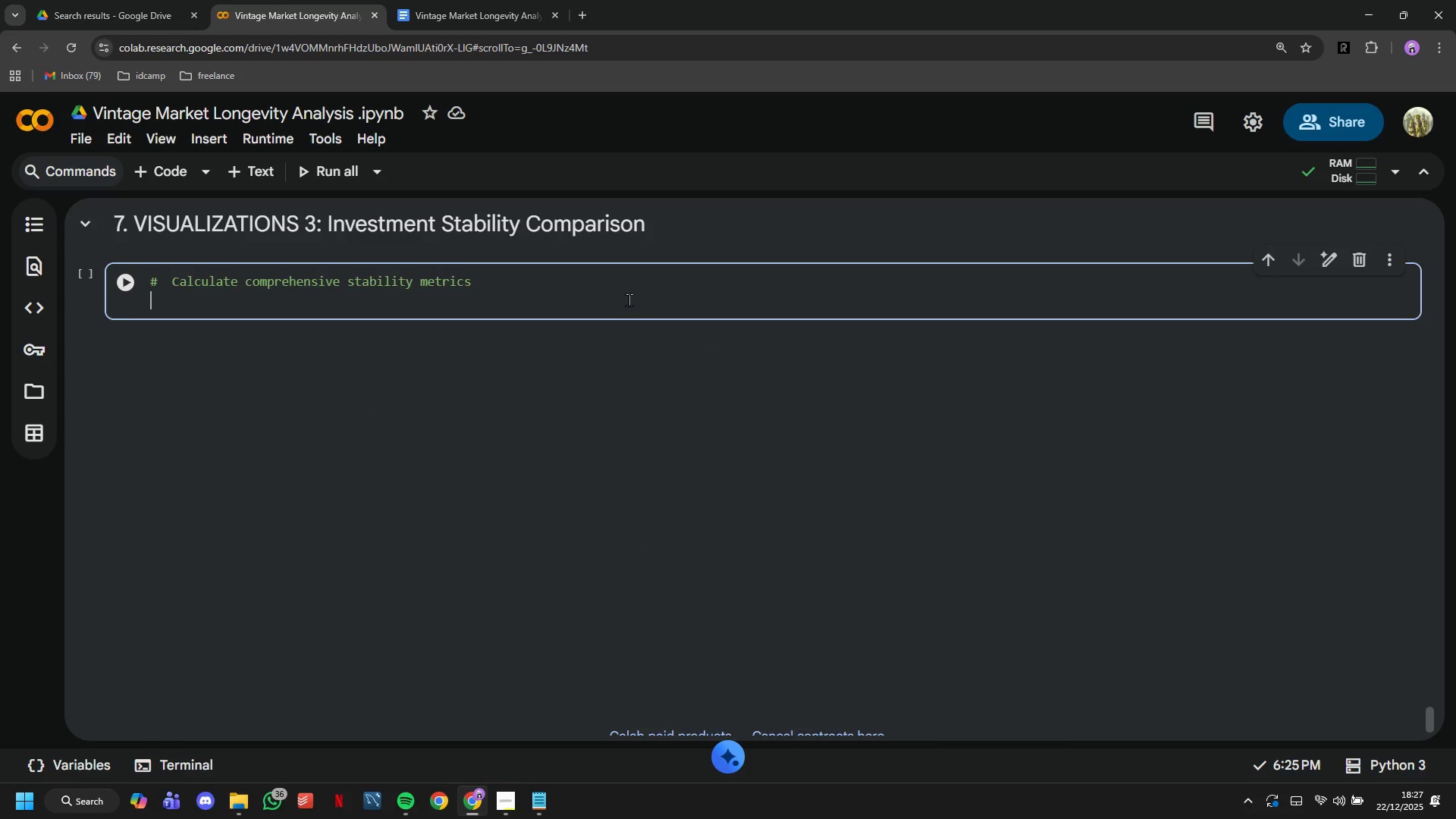 
type(stability_metrics = df_clean.groupby)
 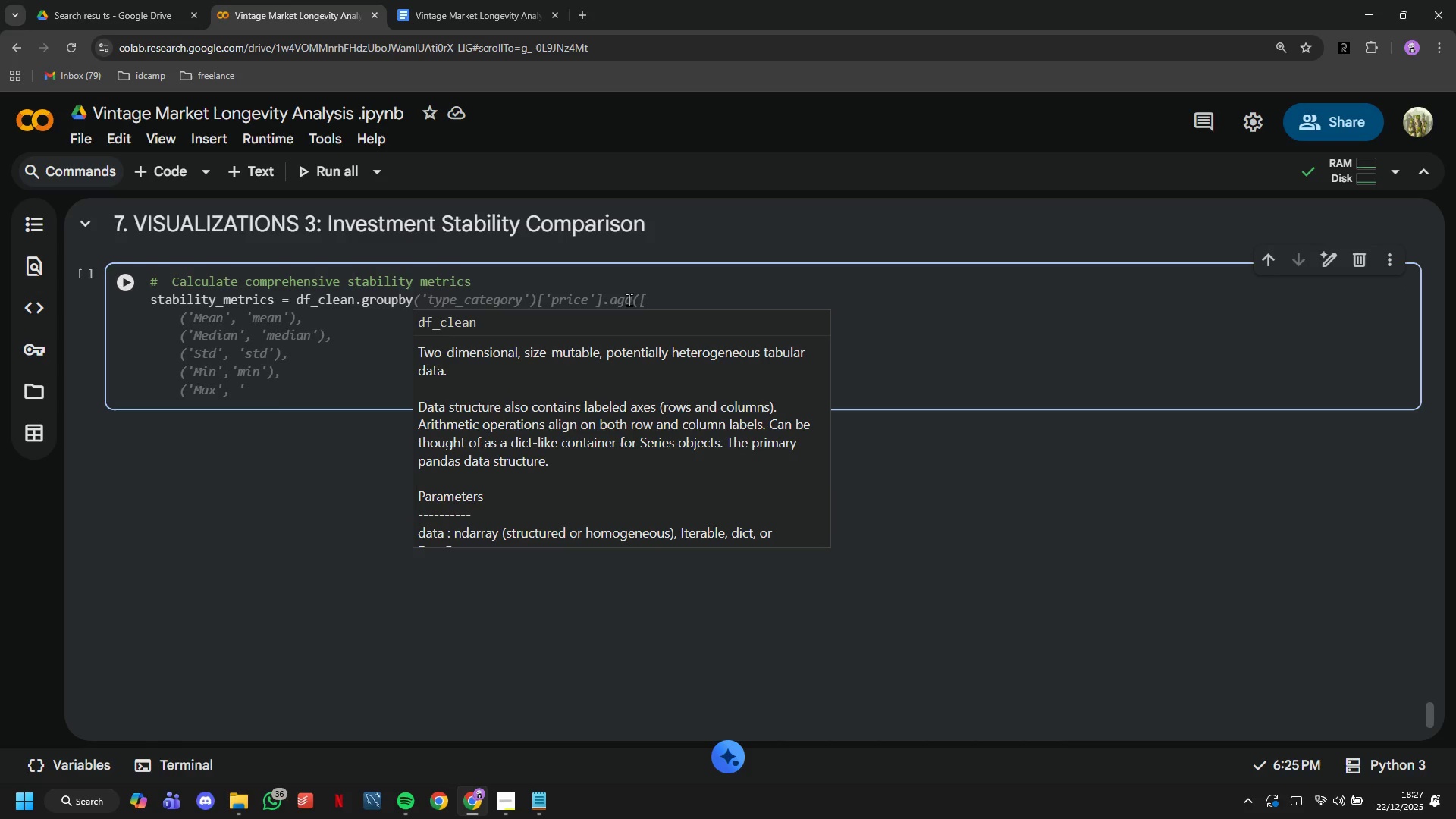 
hold_key(key=ShiftLeft, duration=0.88)
 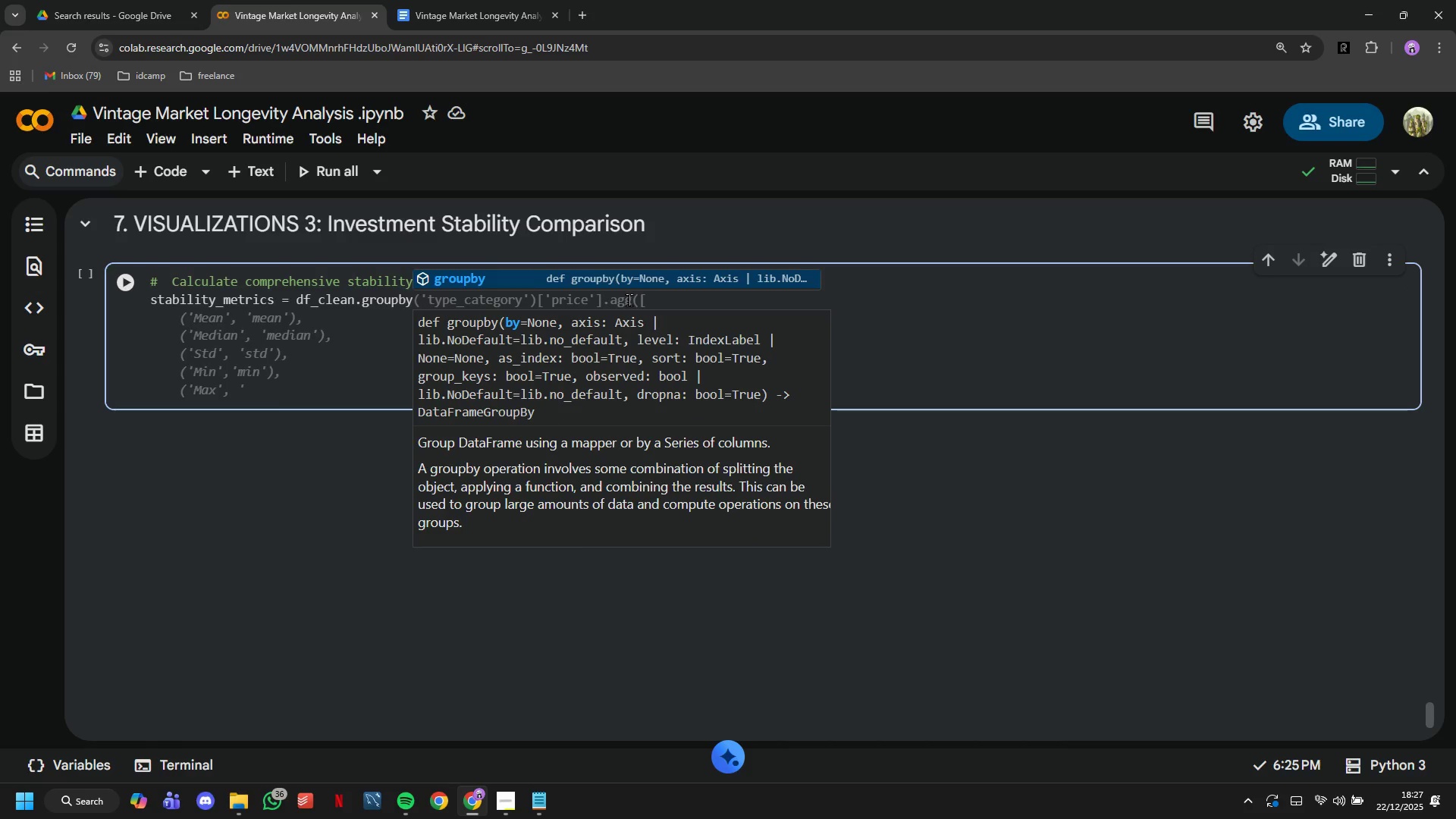 
hold_key(key=ShiftLeft, duration=0.56)
 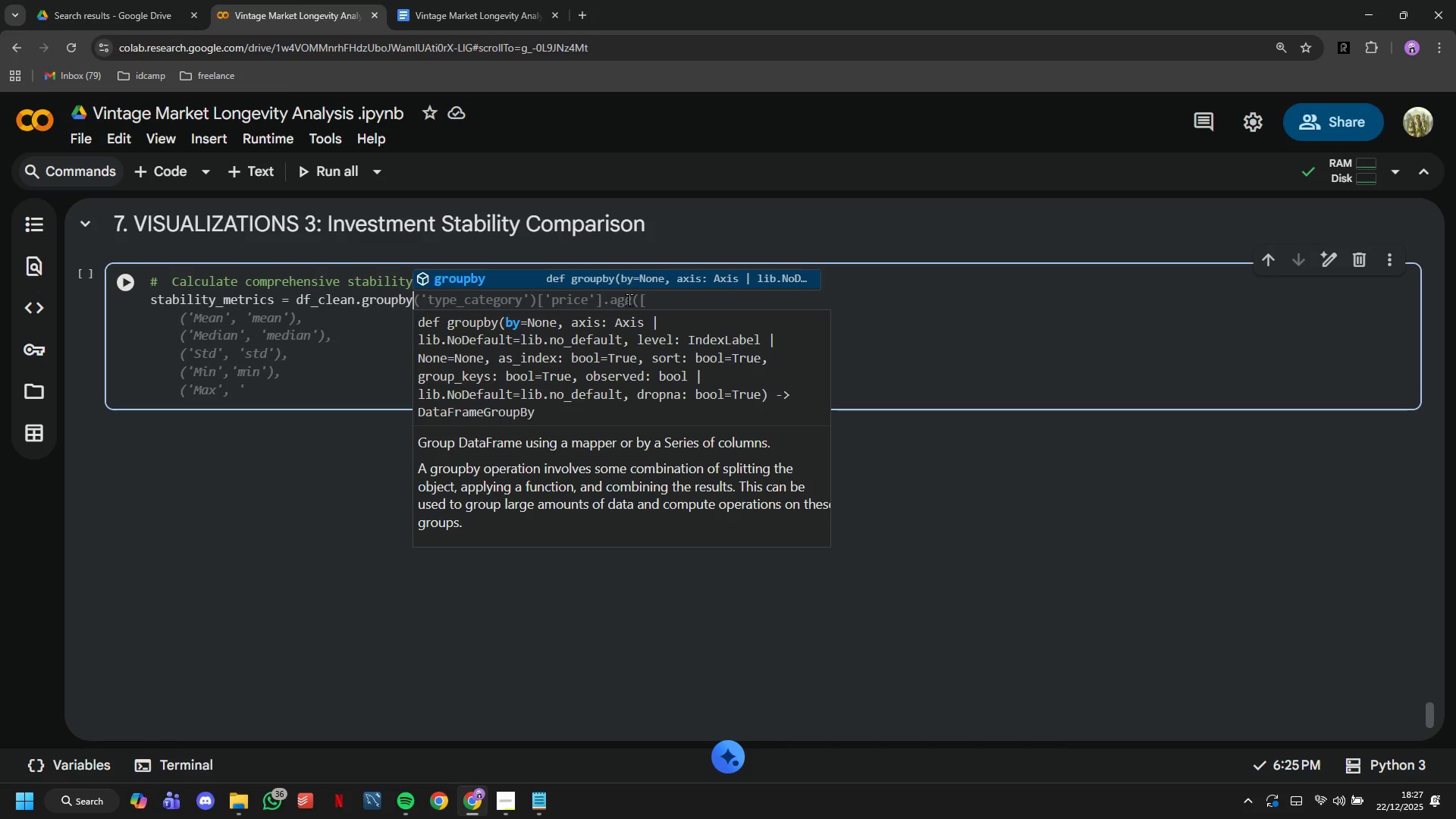 
type(('type_category)
 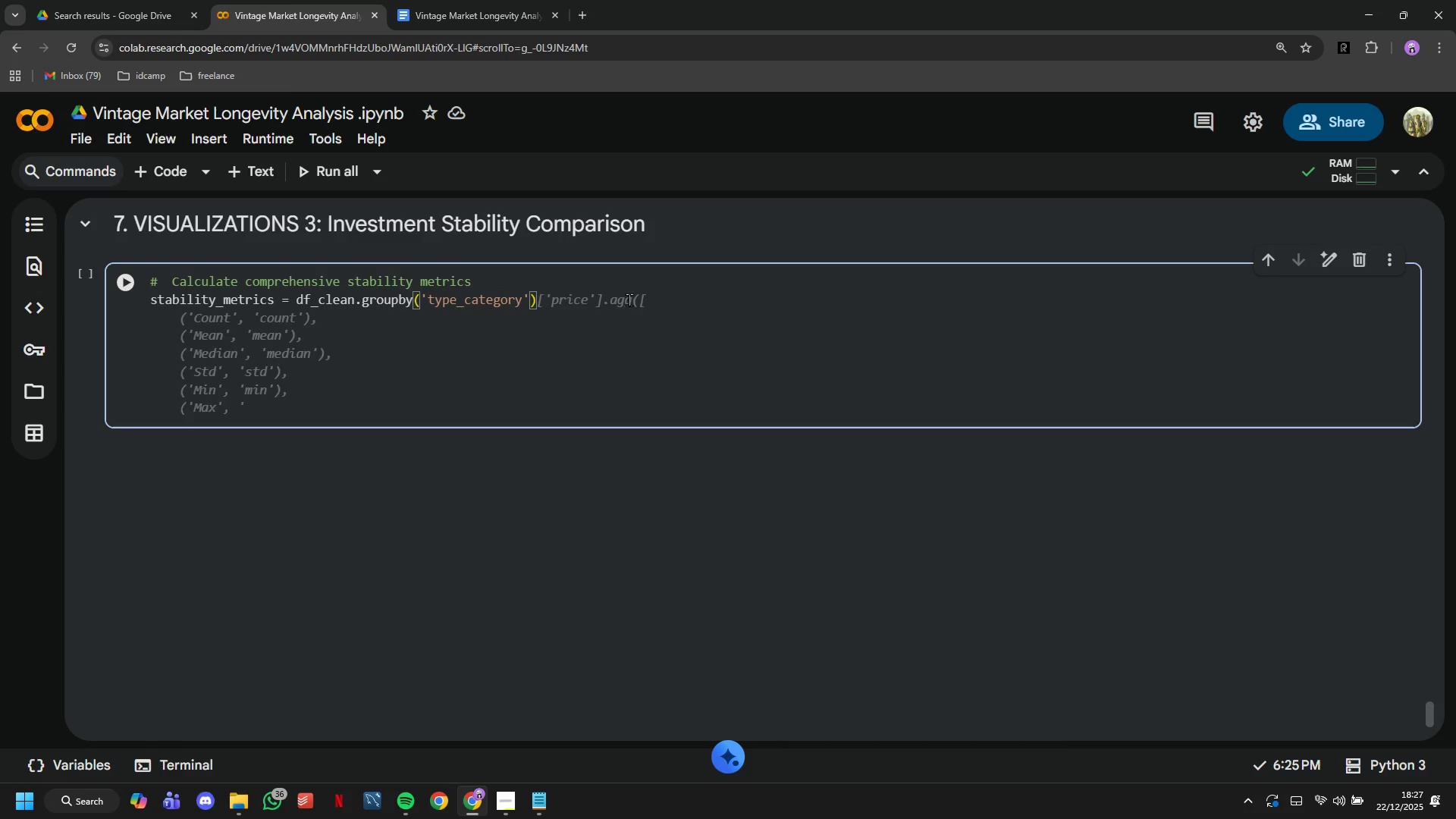 
key(ArrowRight)
 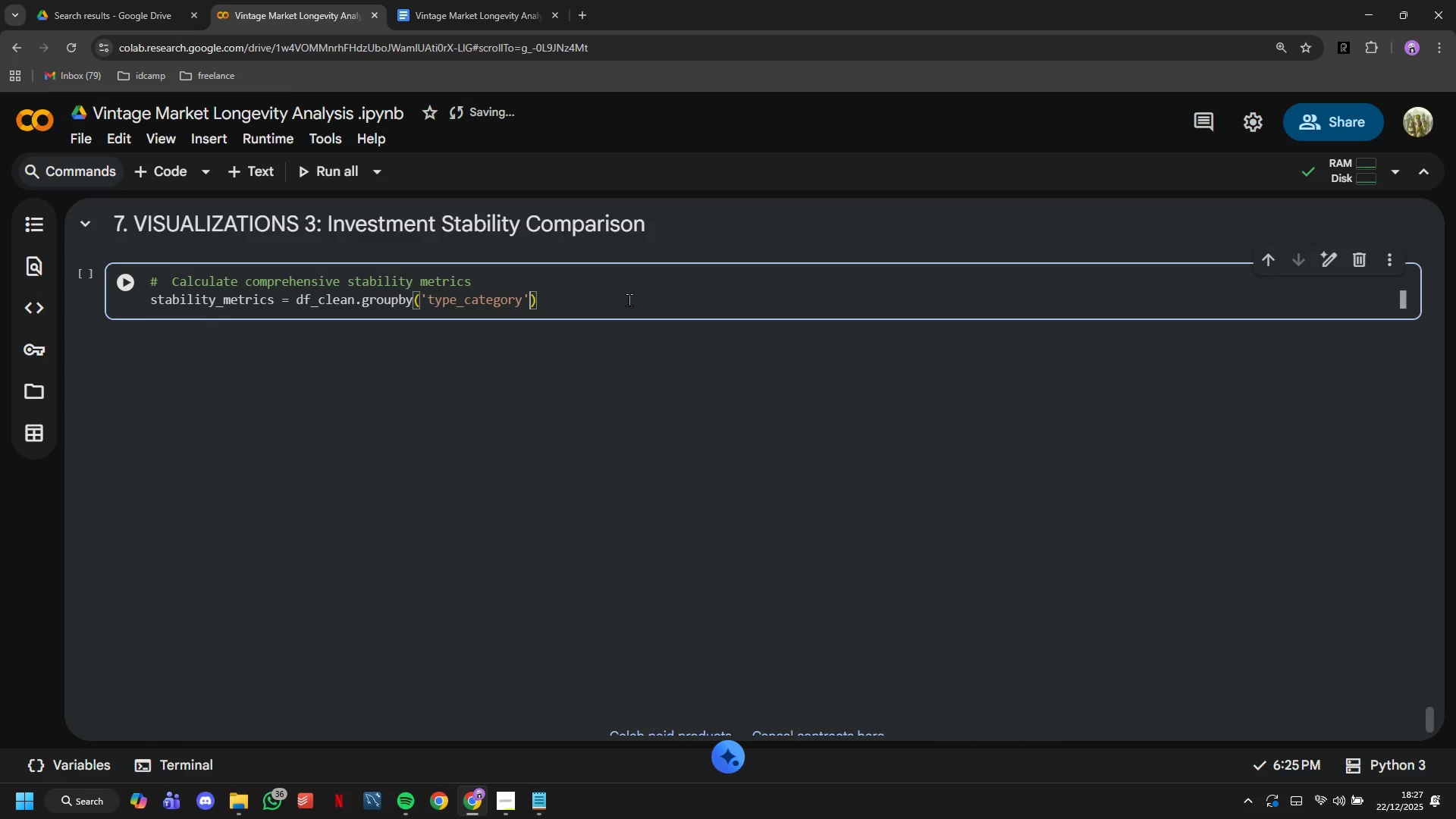 
key(ArrowRight)
 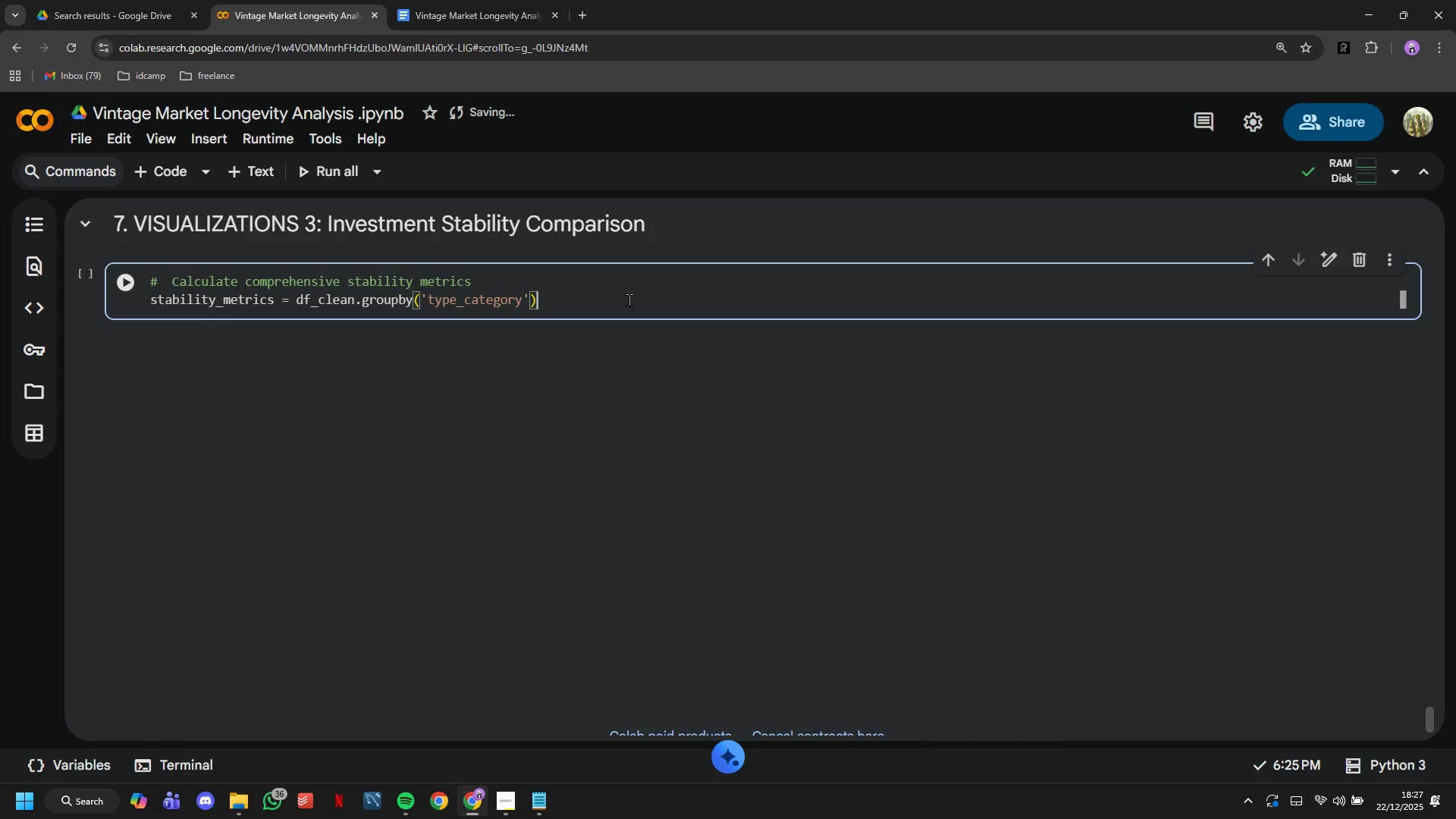 
type(.agg({)
 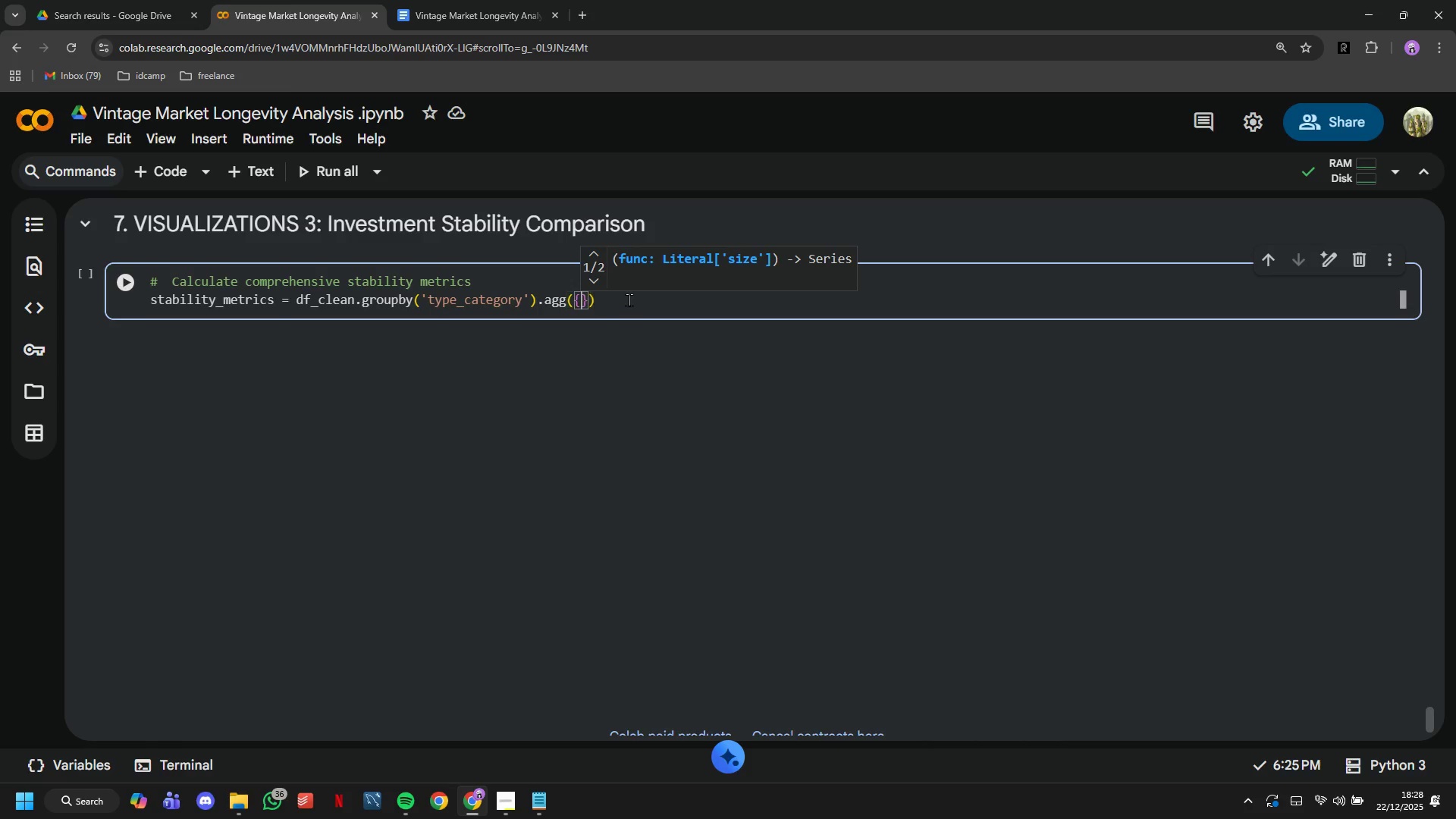 
 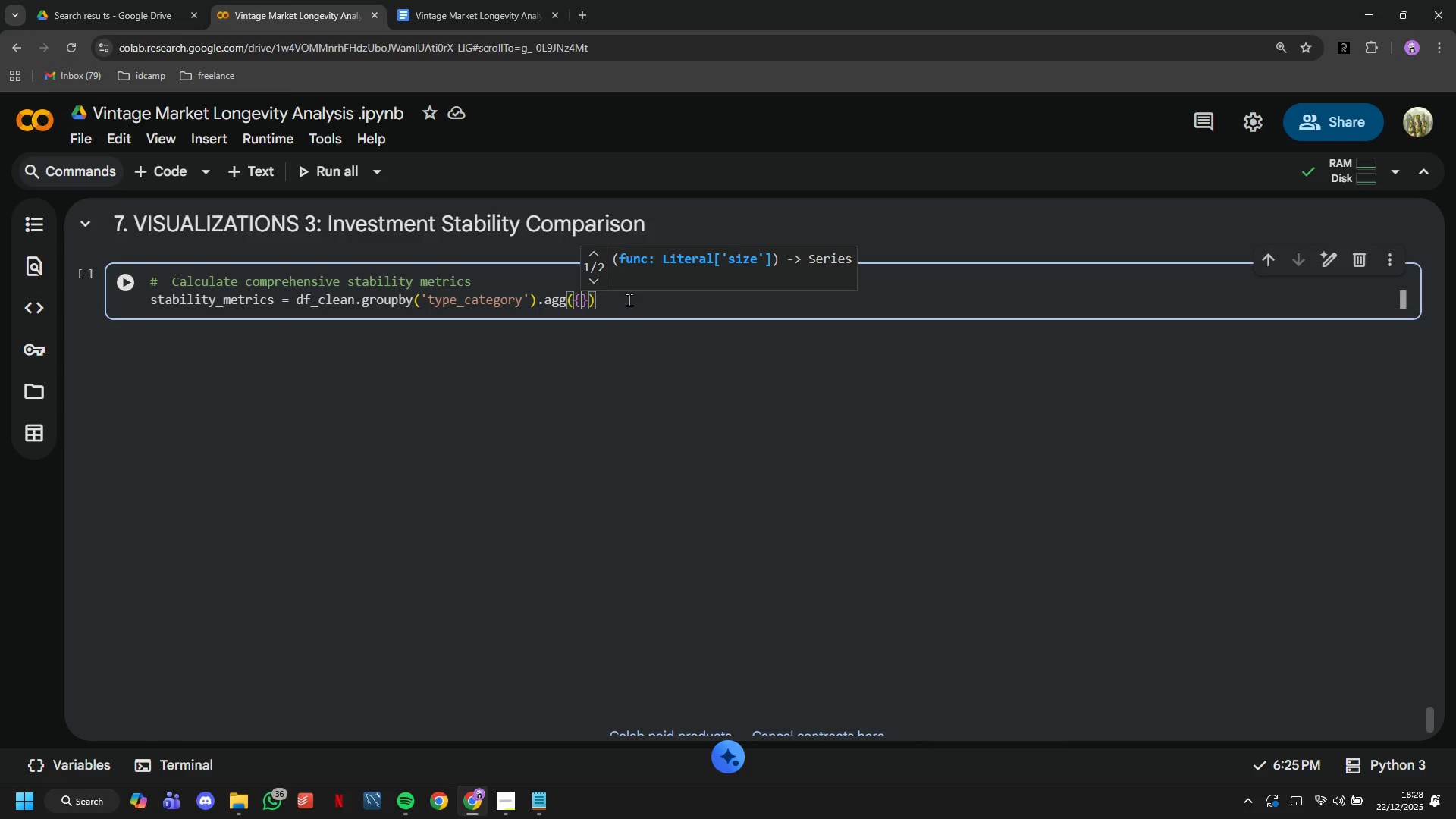 
key(Enter)
 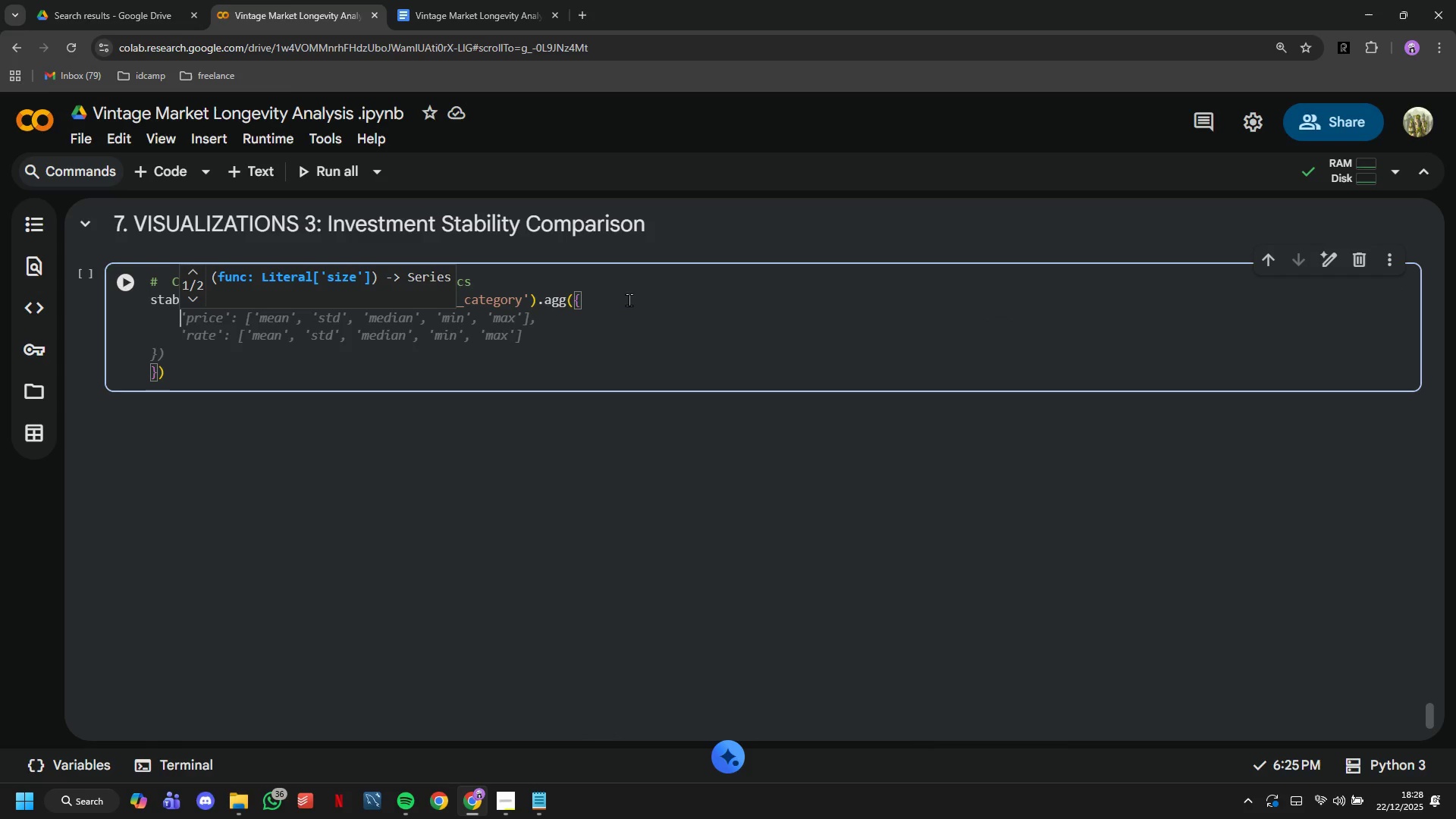 
type('price)
 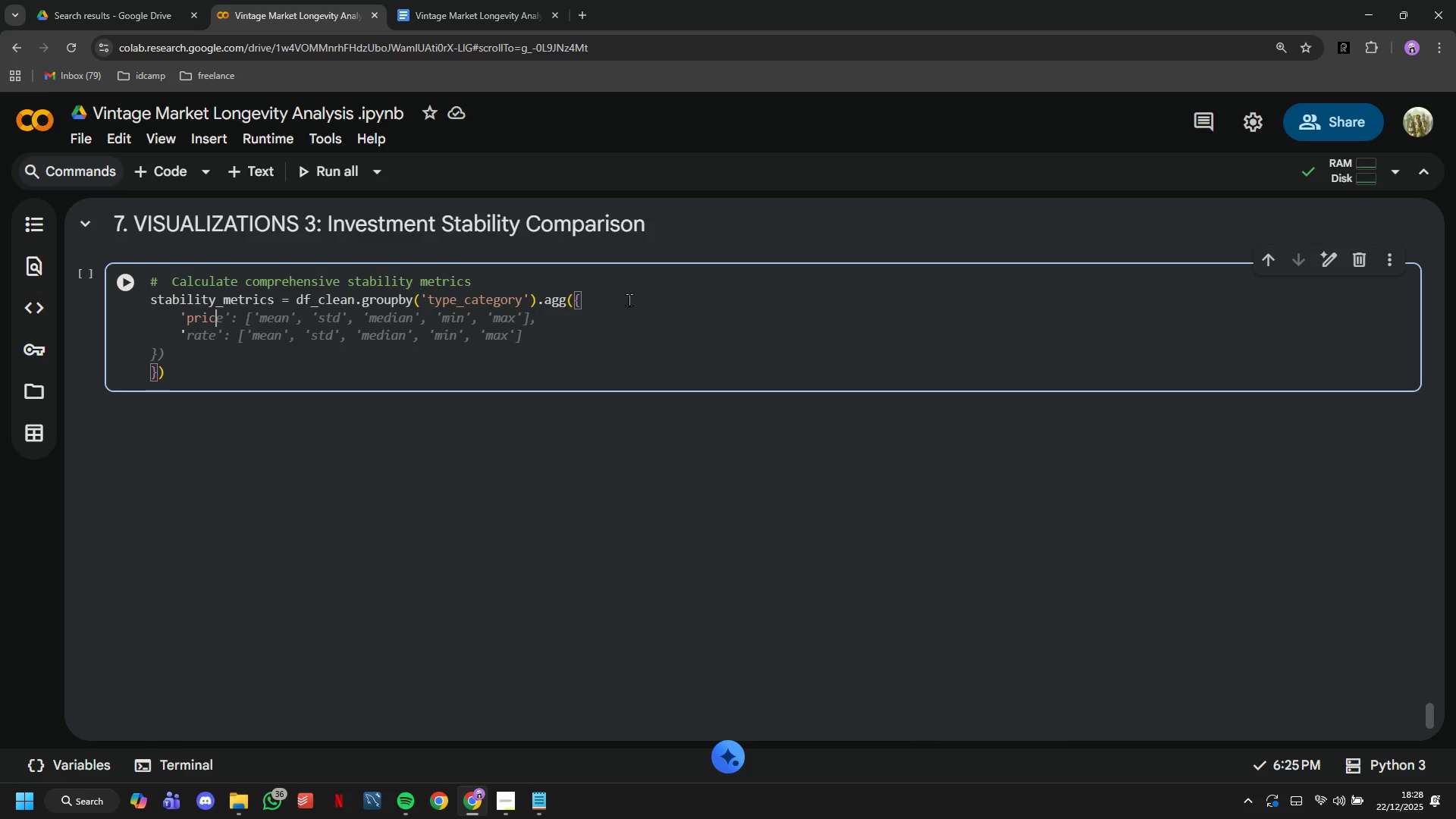 
key(ArrowRight)
 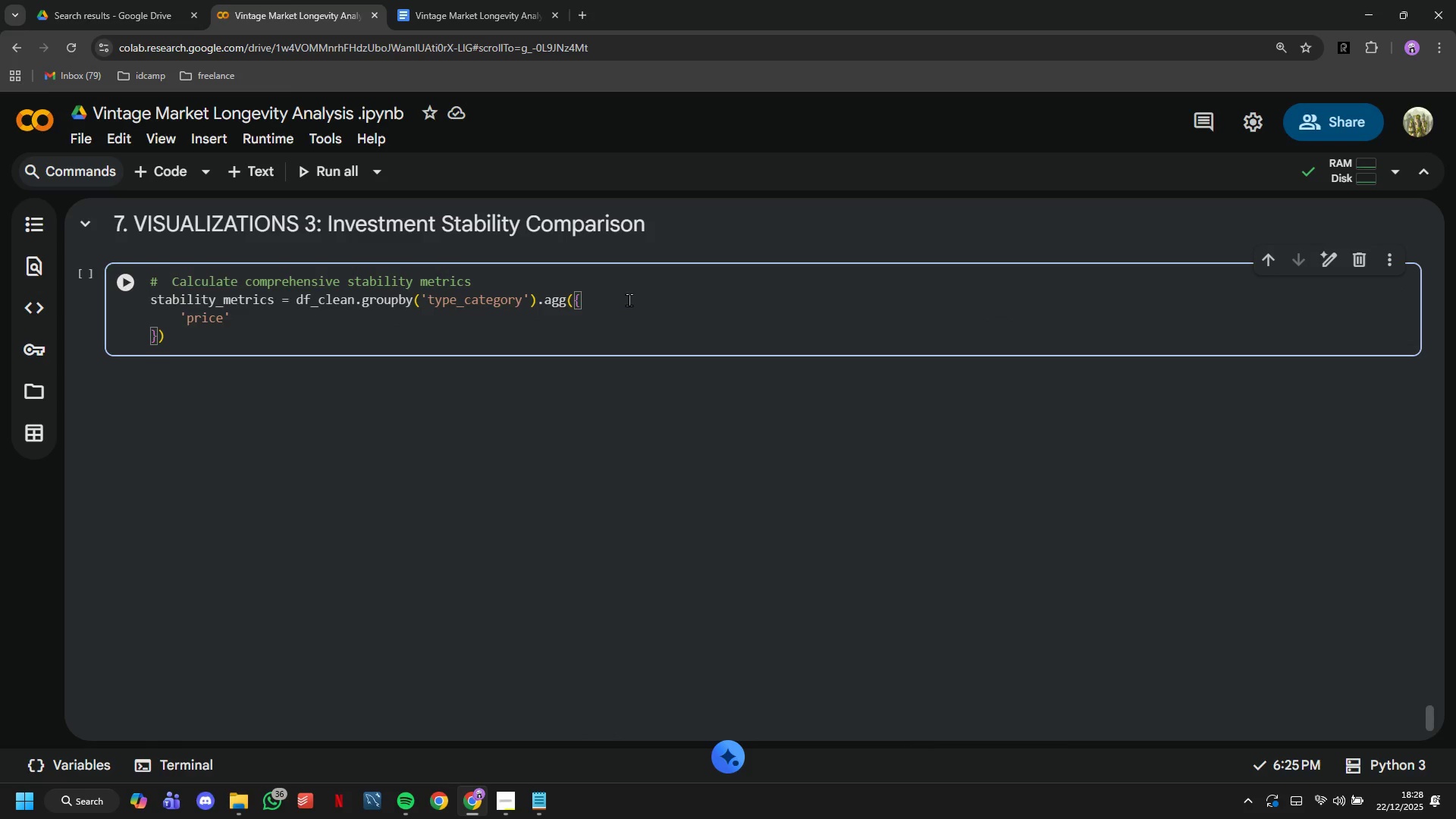 
type(: ['mean)
 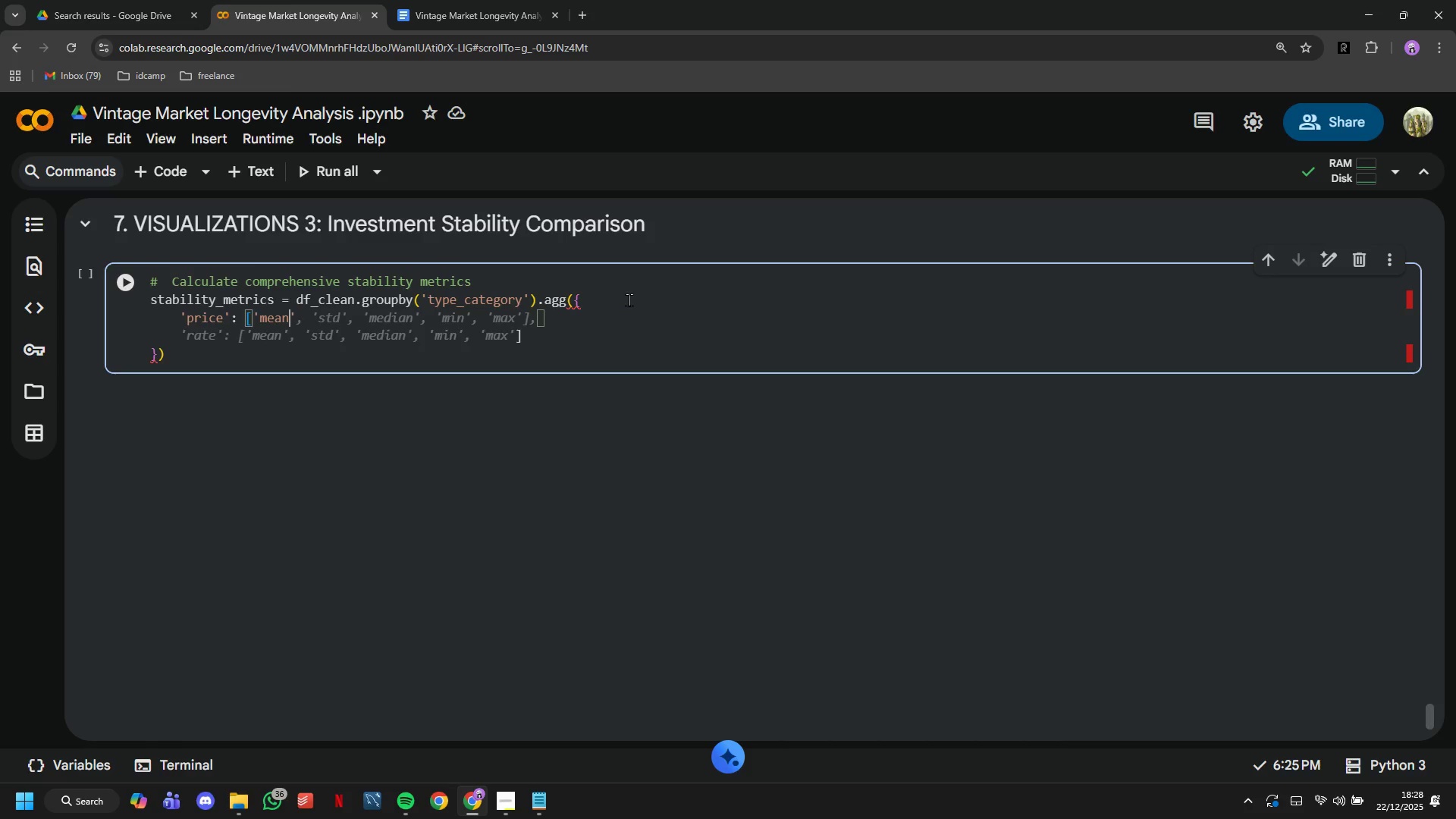 
key(ArrowRight)
 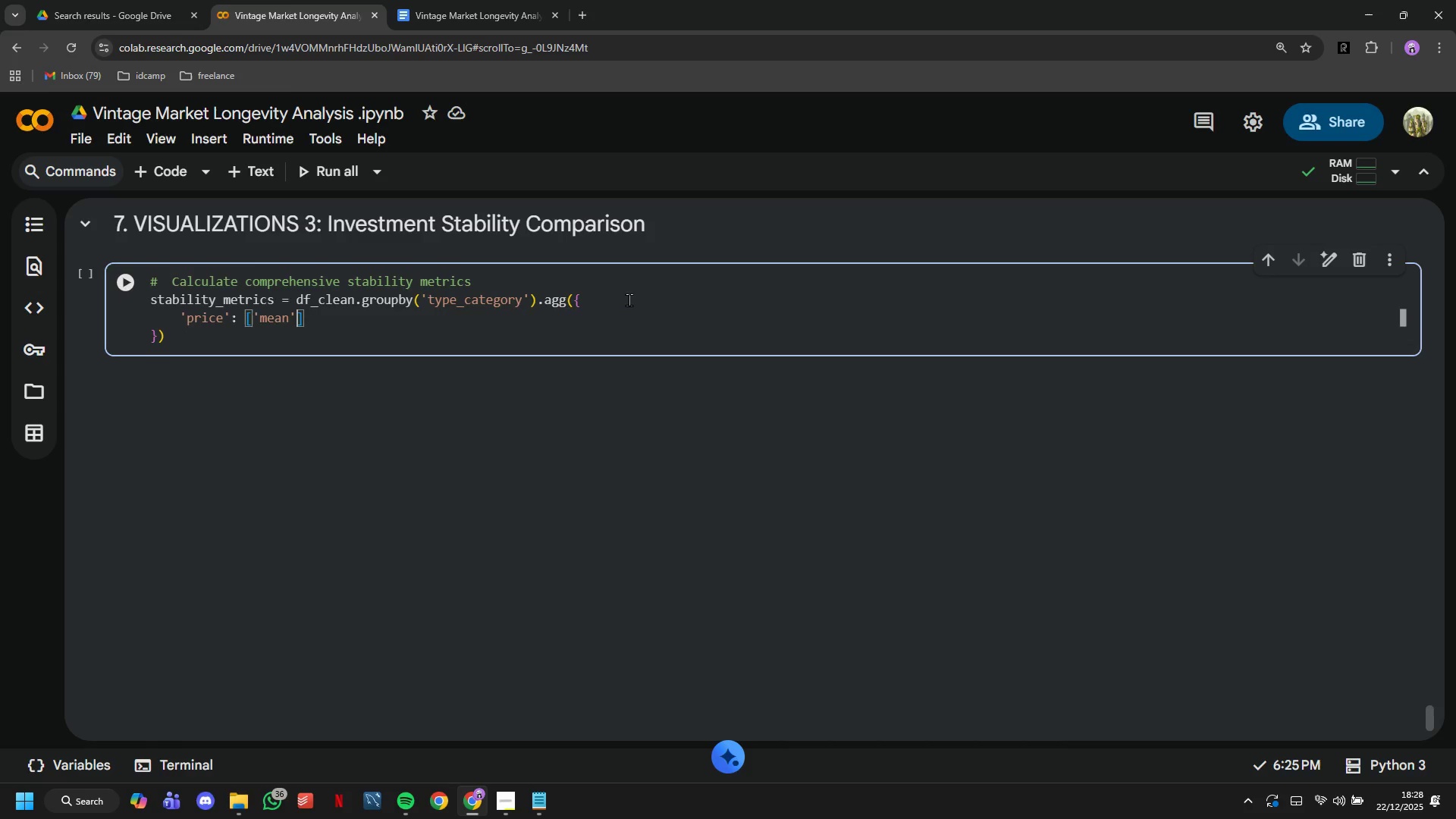 
type(,'median)
 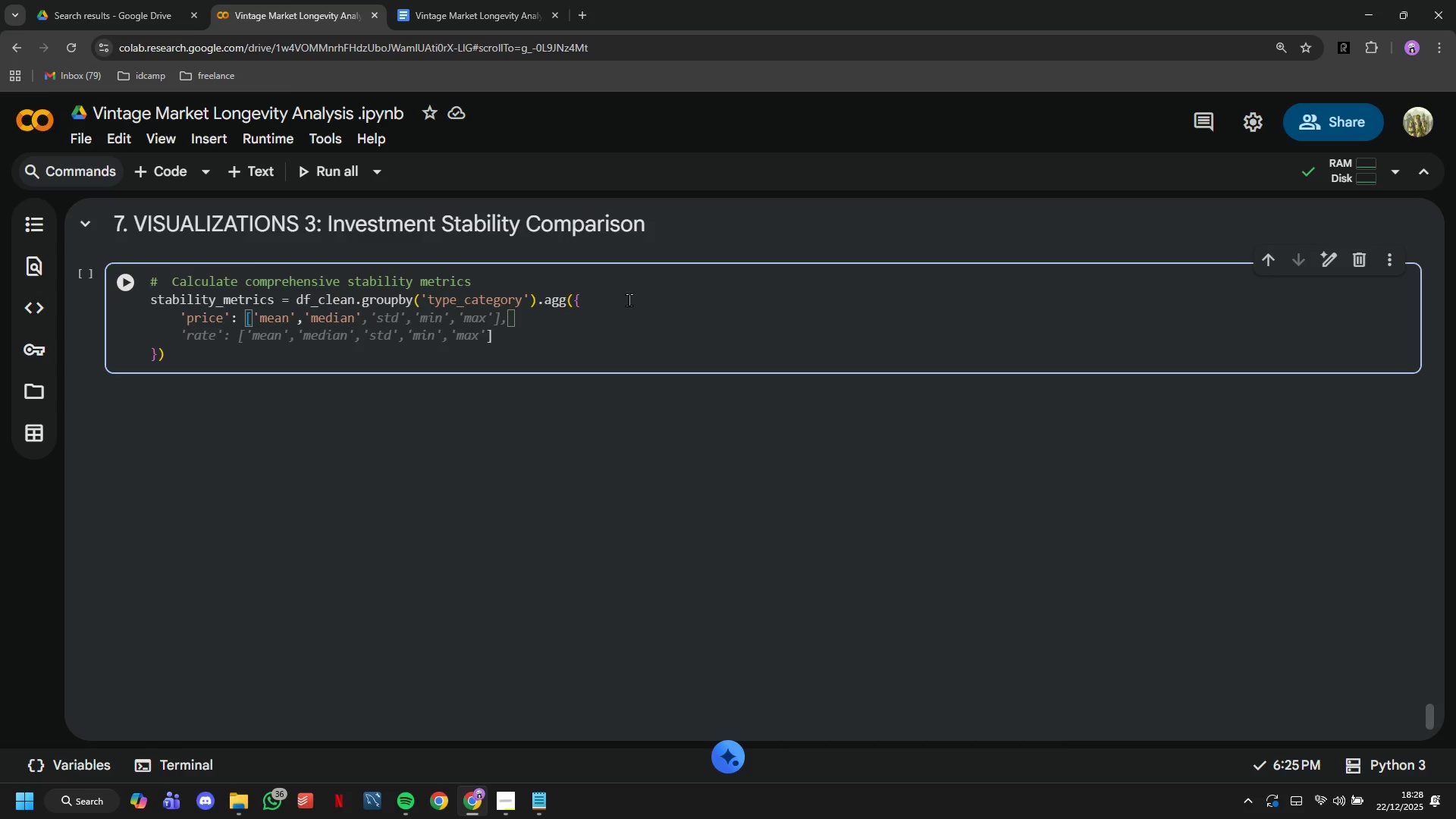 
key(ArrowRight)
 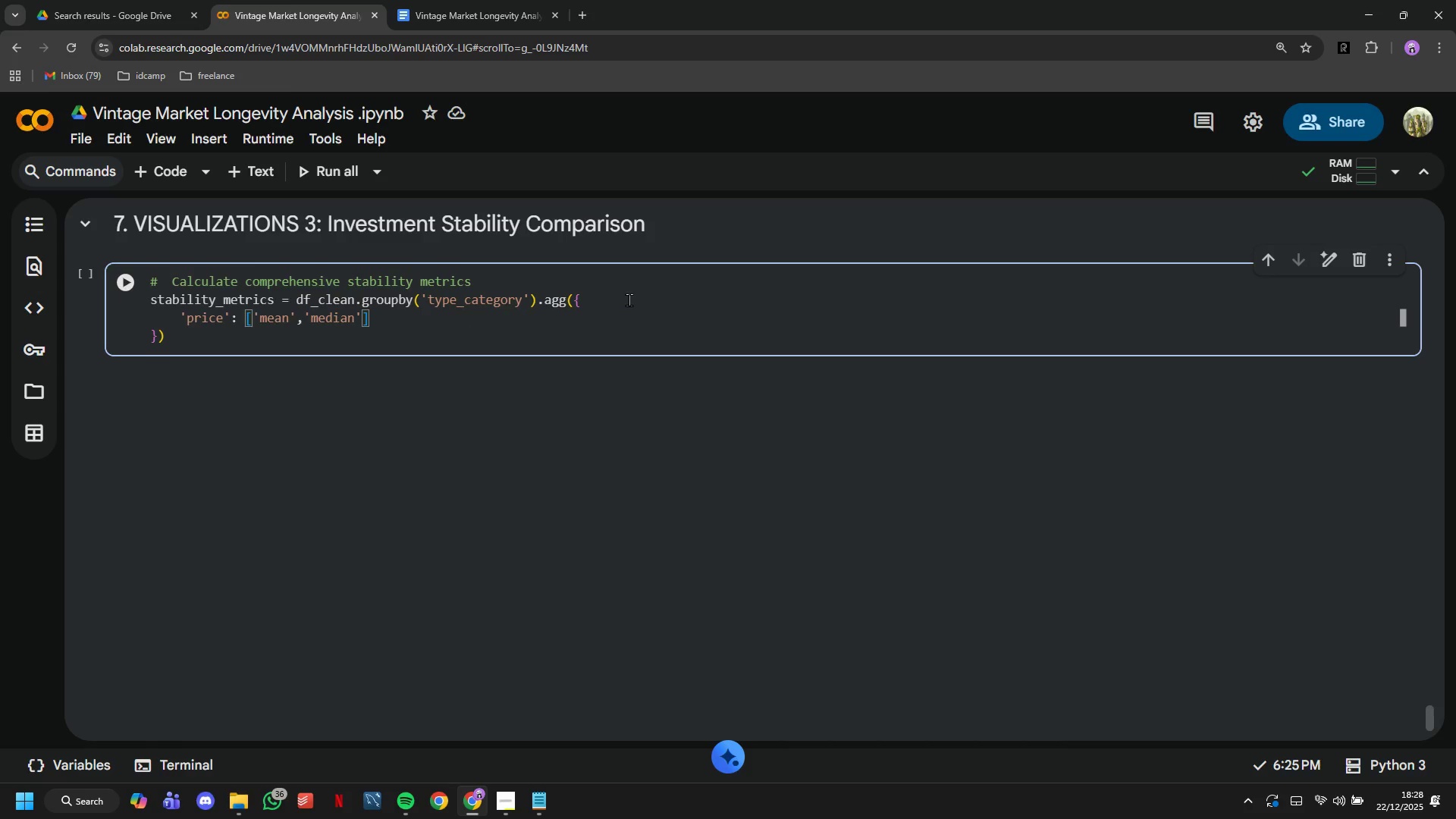 
type(,'sd)
key(Backspace)
type(td)
 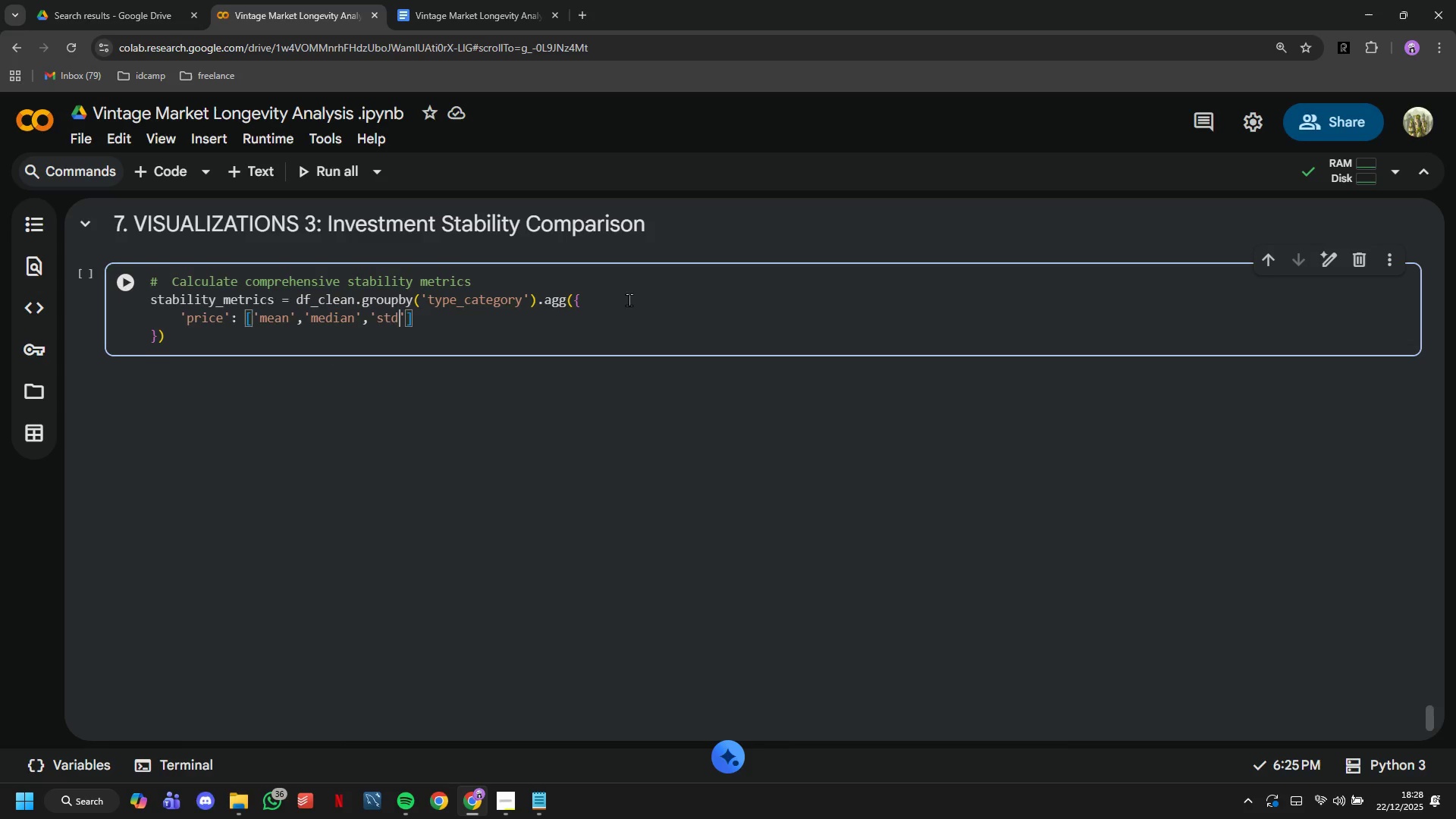 
key(ArrowRight)
 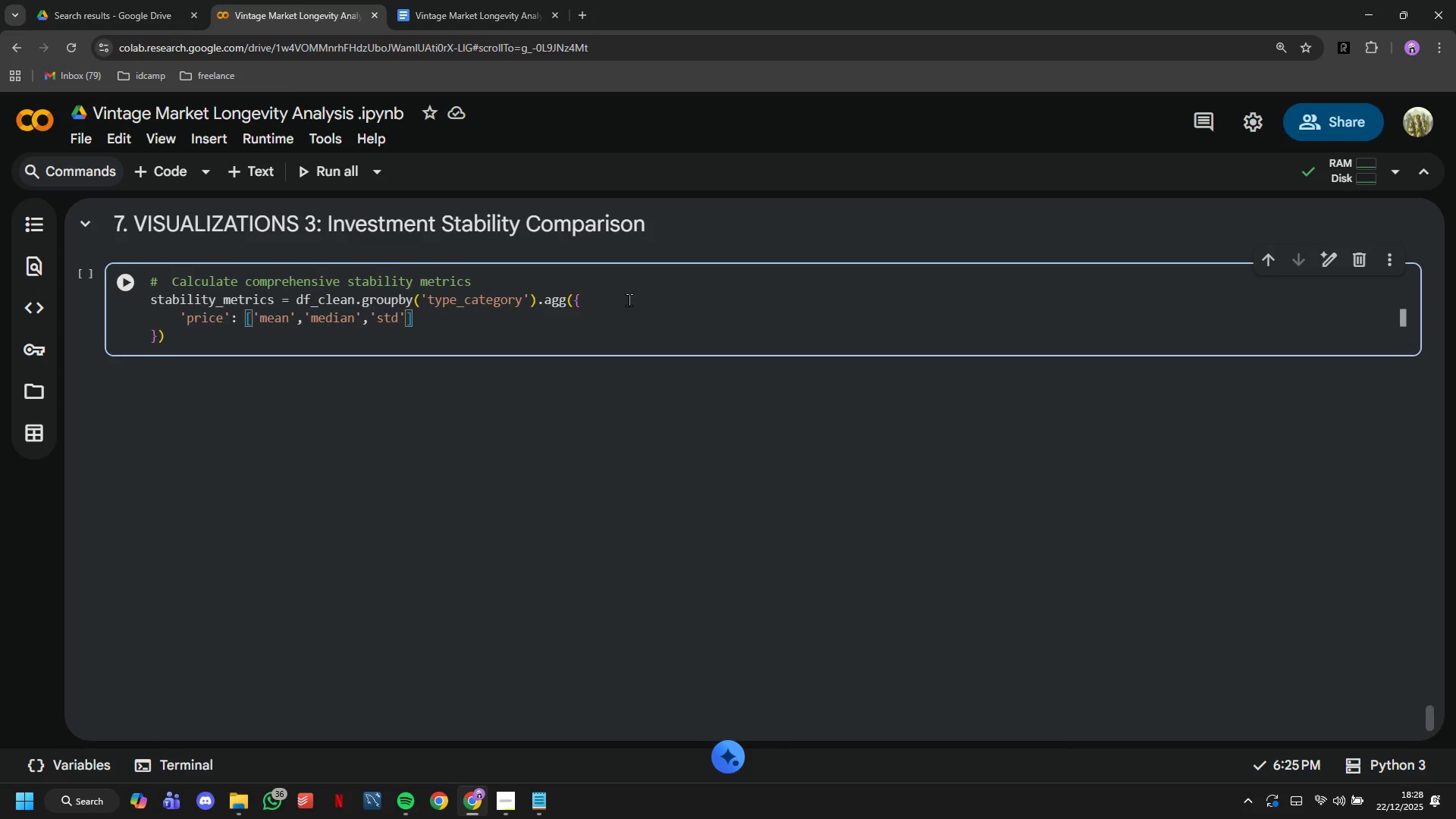 
type(,'cunt)
key(Backspace)
key(Backspace)
key(Backspace)
type(ount)
 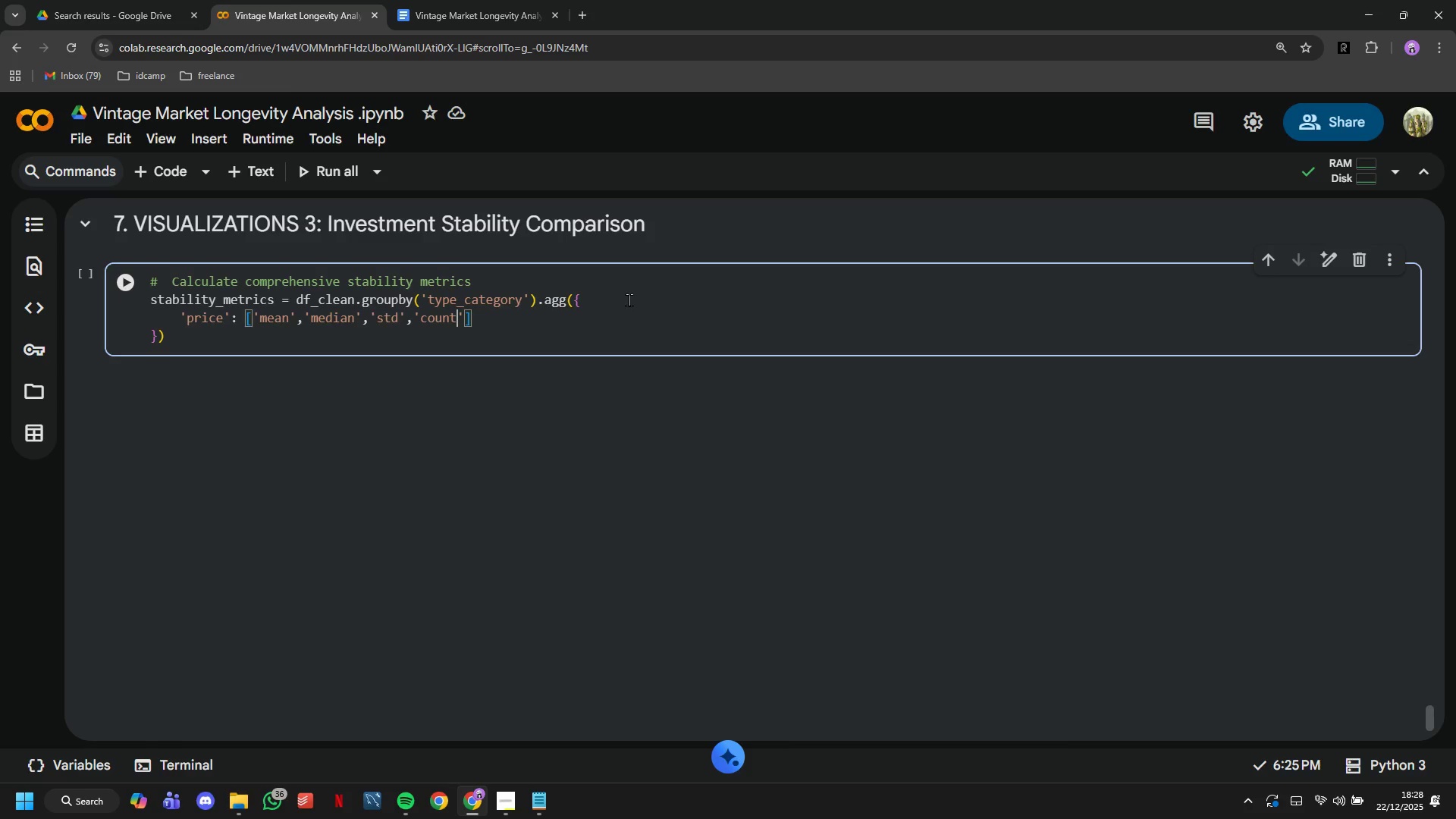 
key(ArrowRight)
 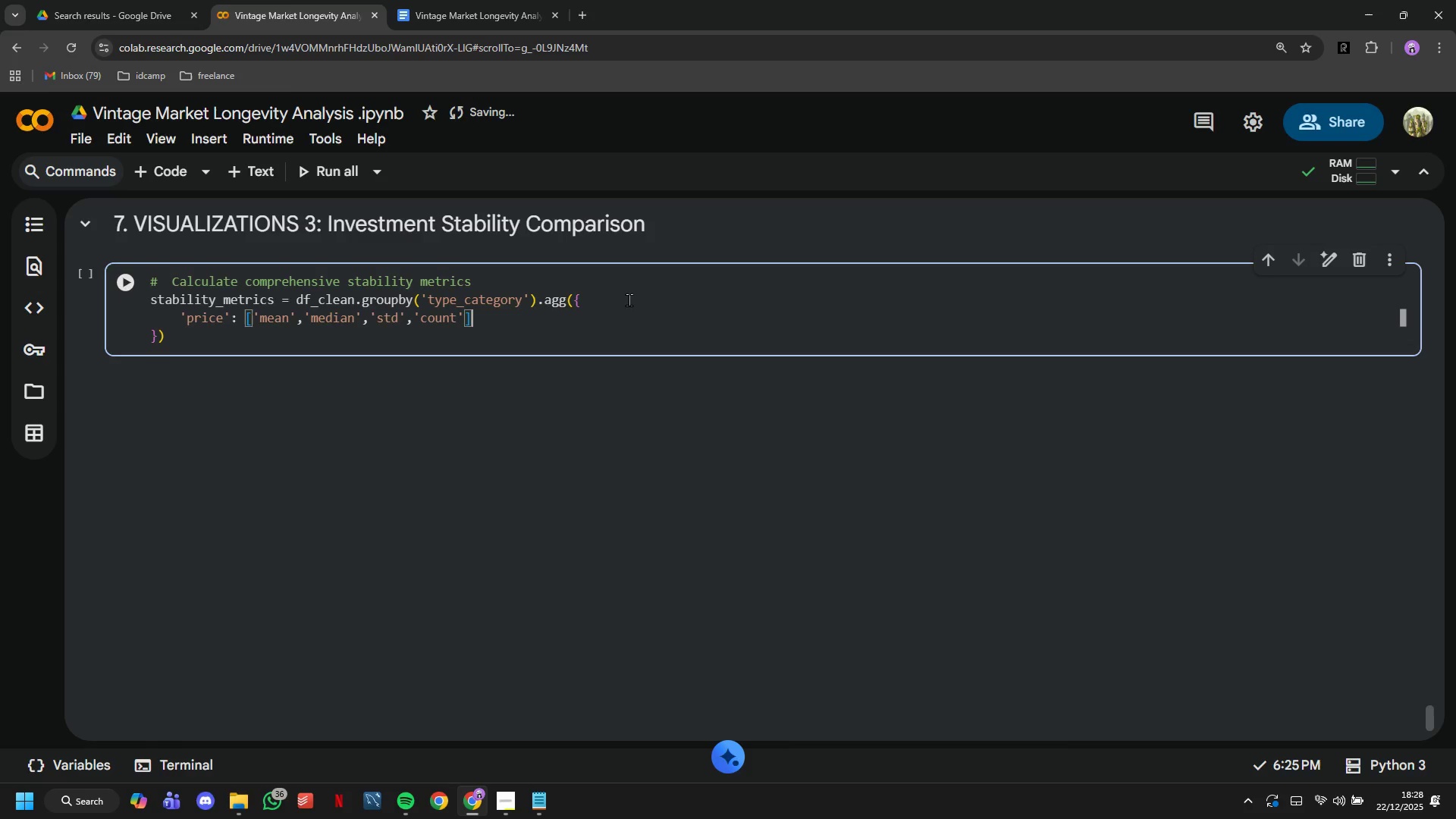 
key(ArrowRight)
 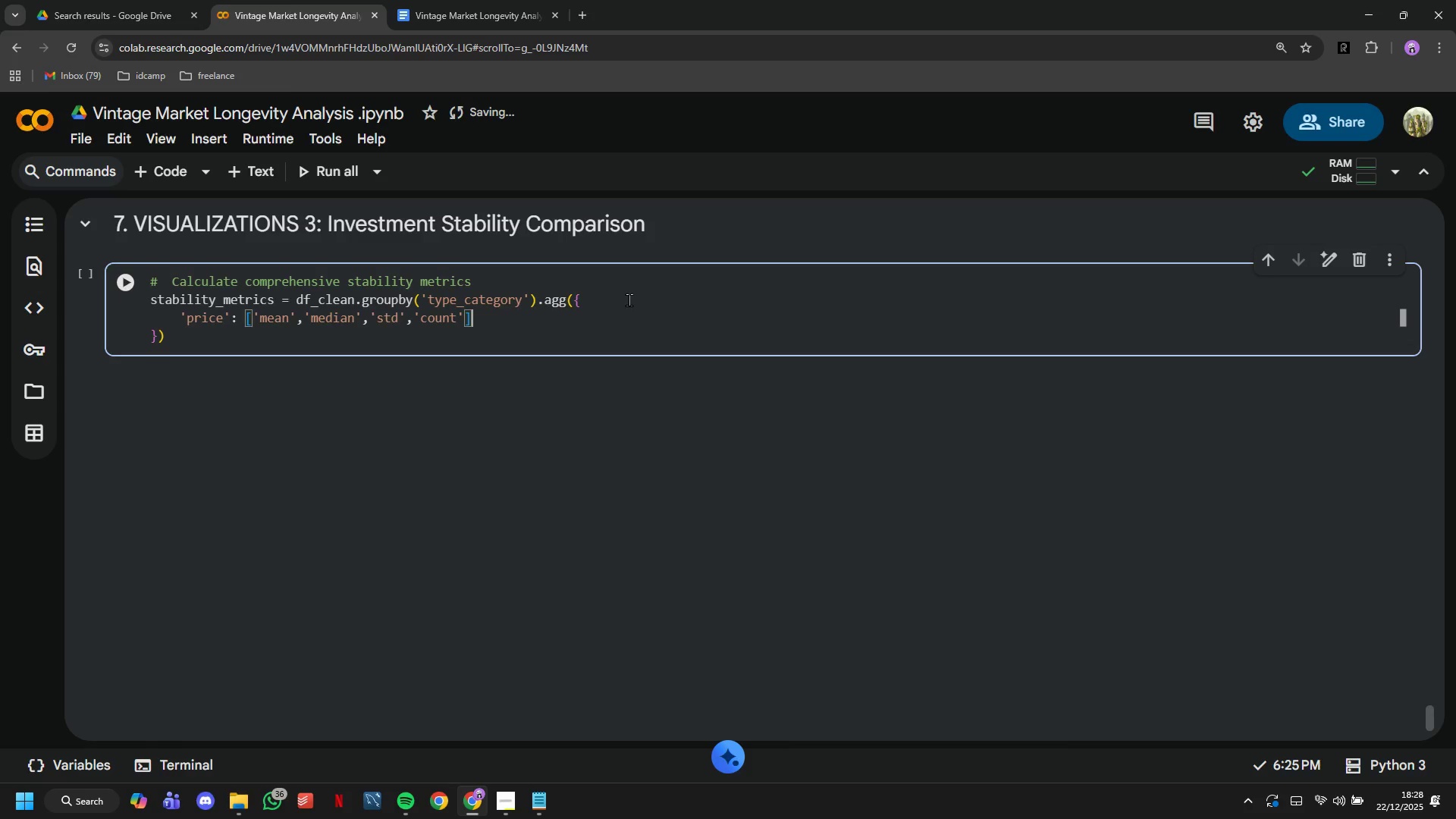 
key(ArrowDown)
 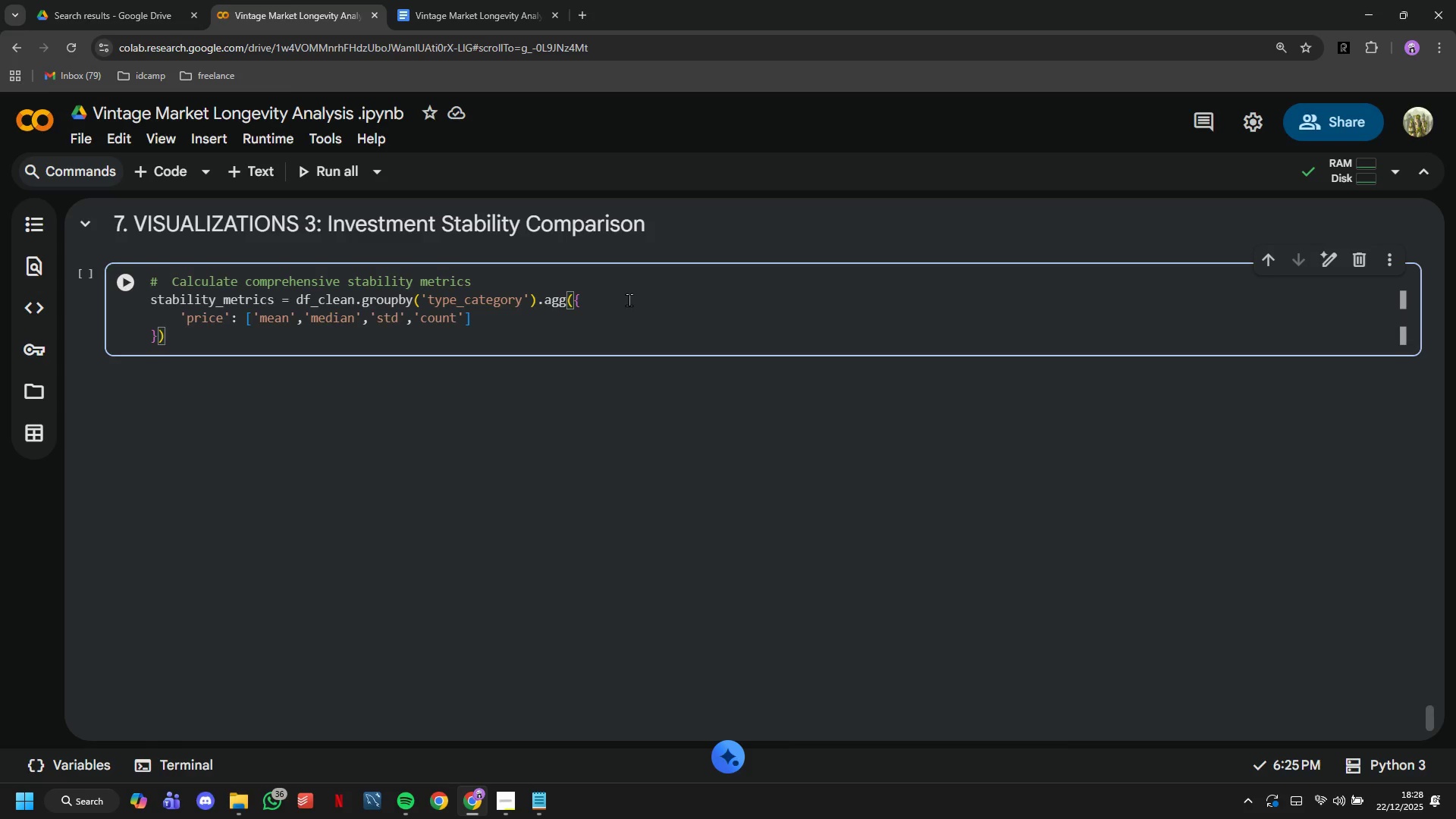 
type(.round(2)
 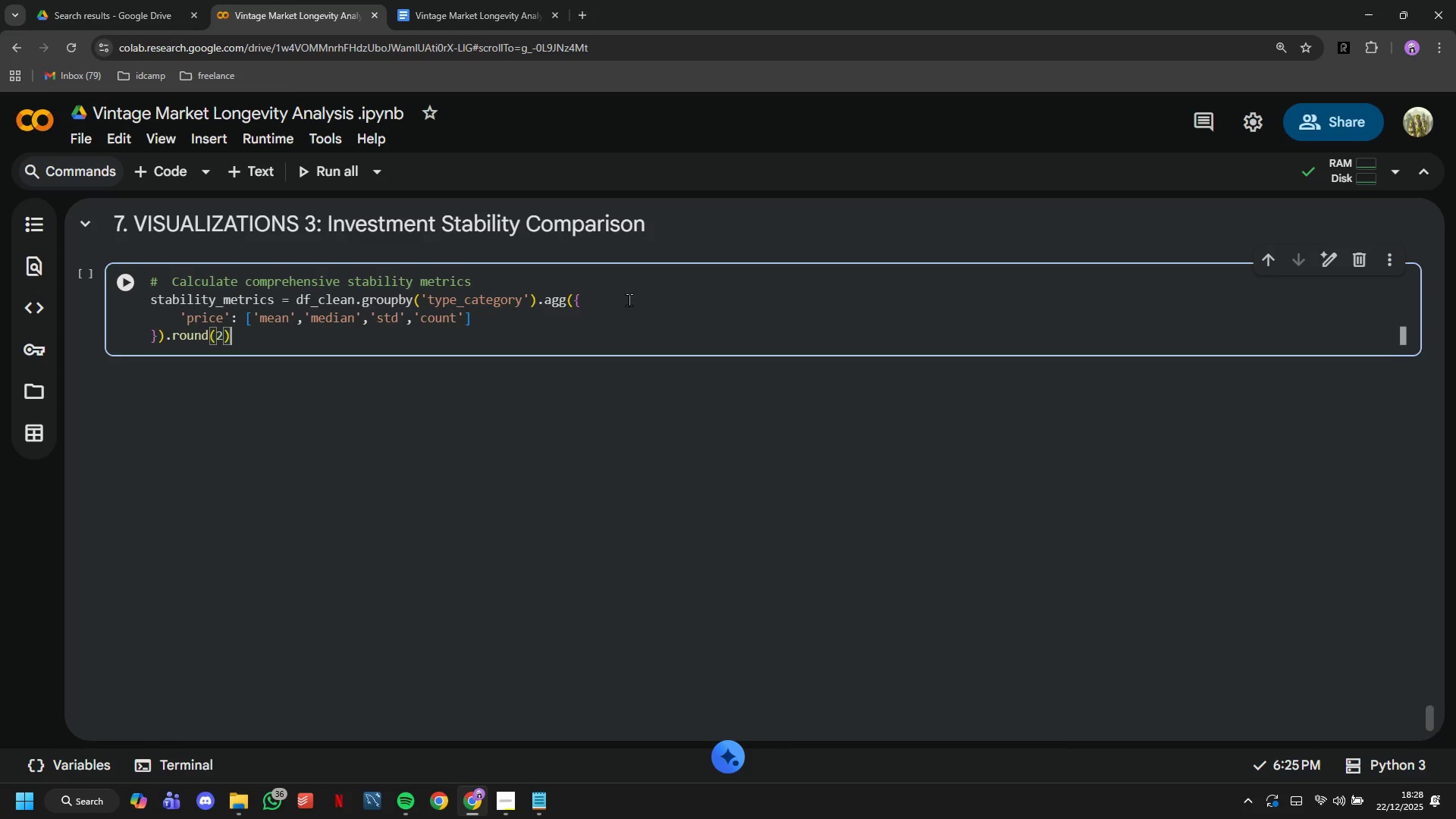 
 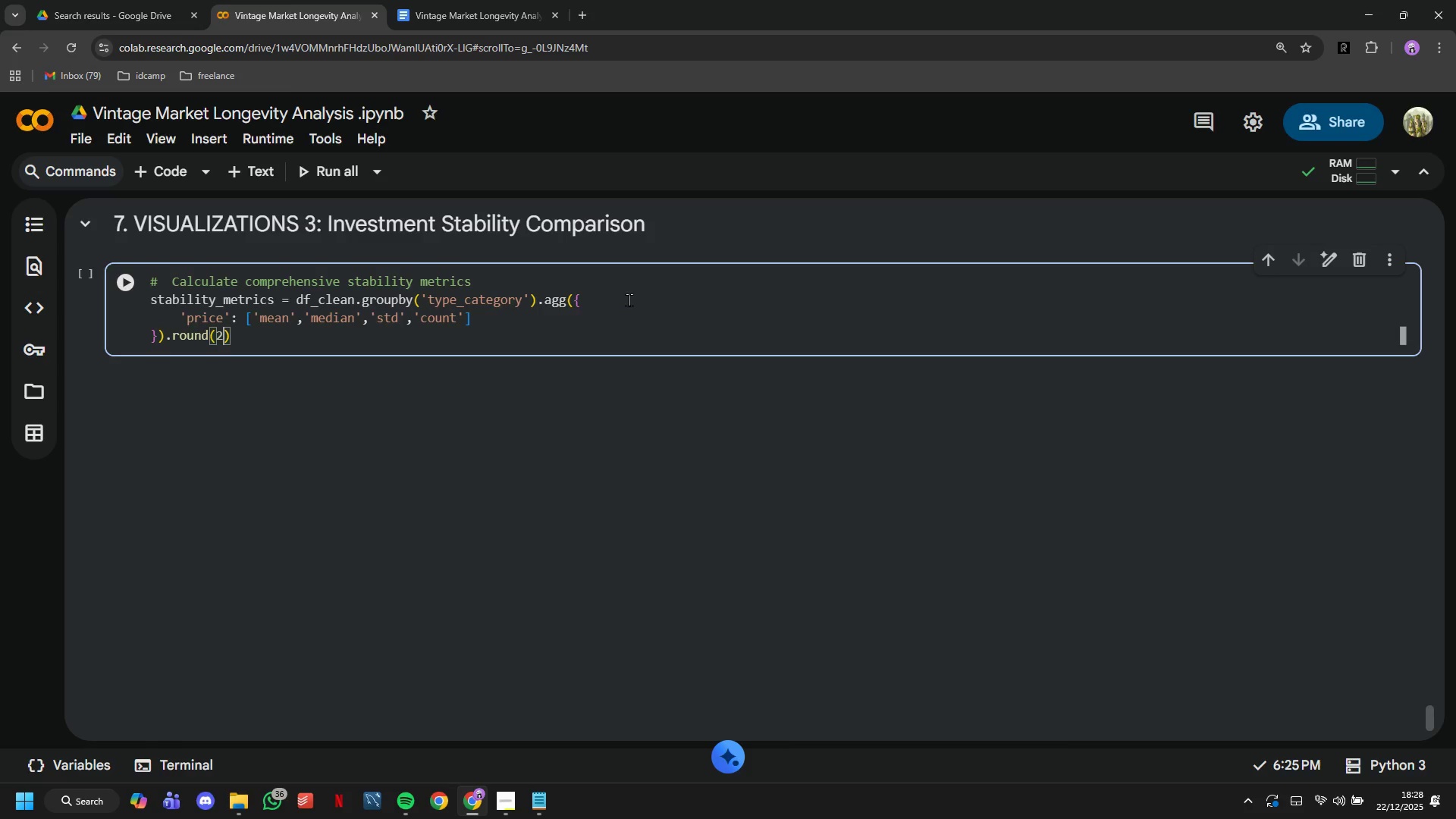 
key(ArrowRight)
 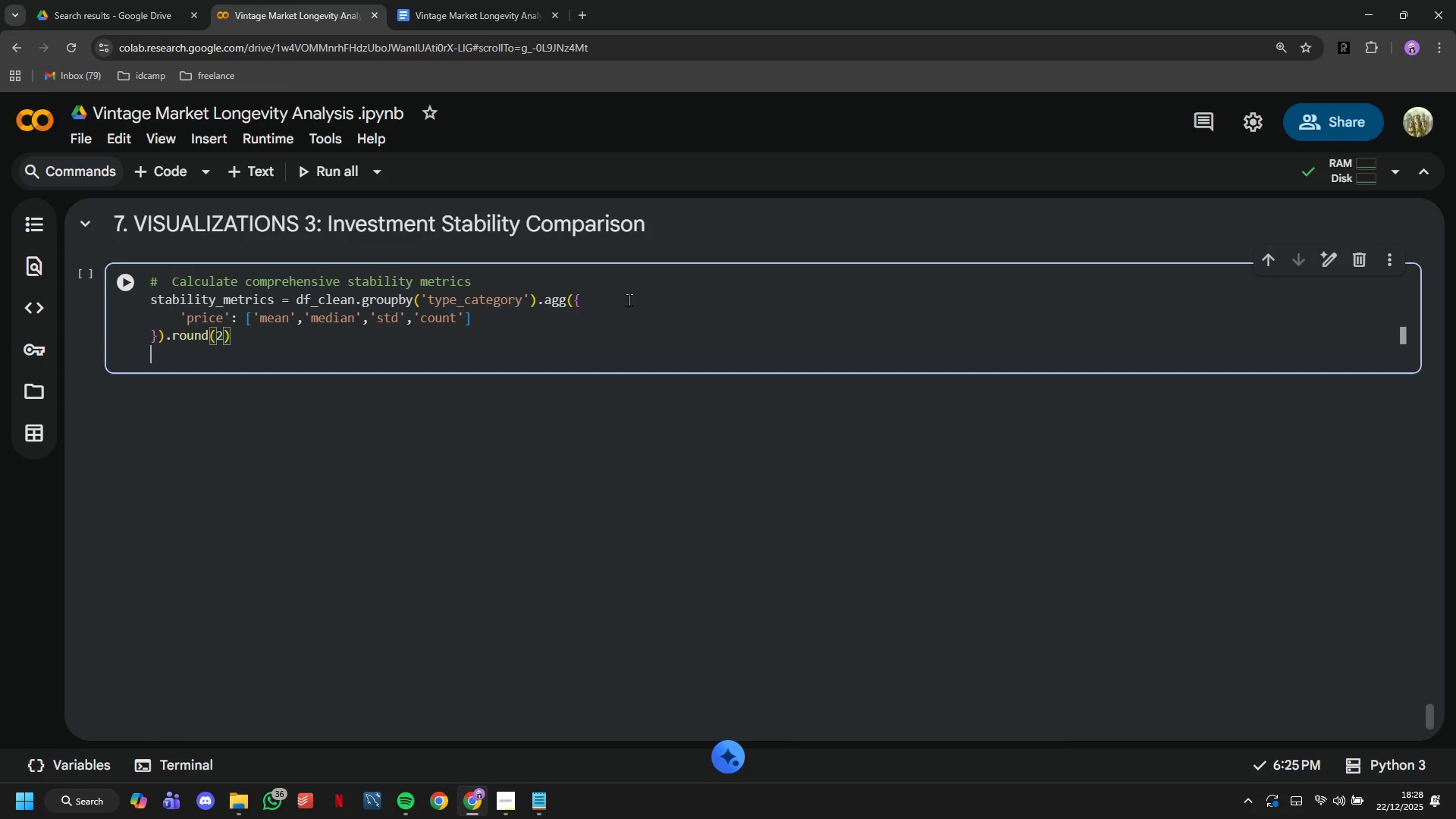 
key(Enter)
 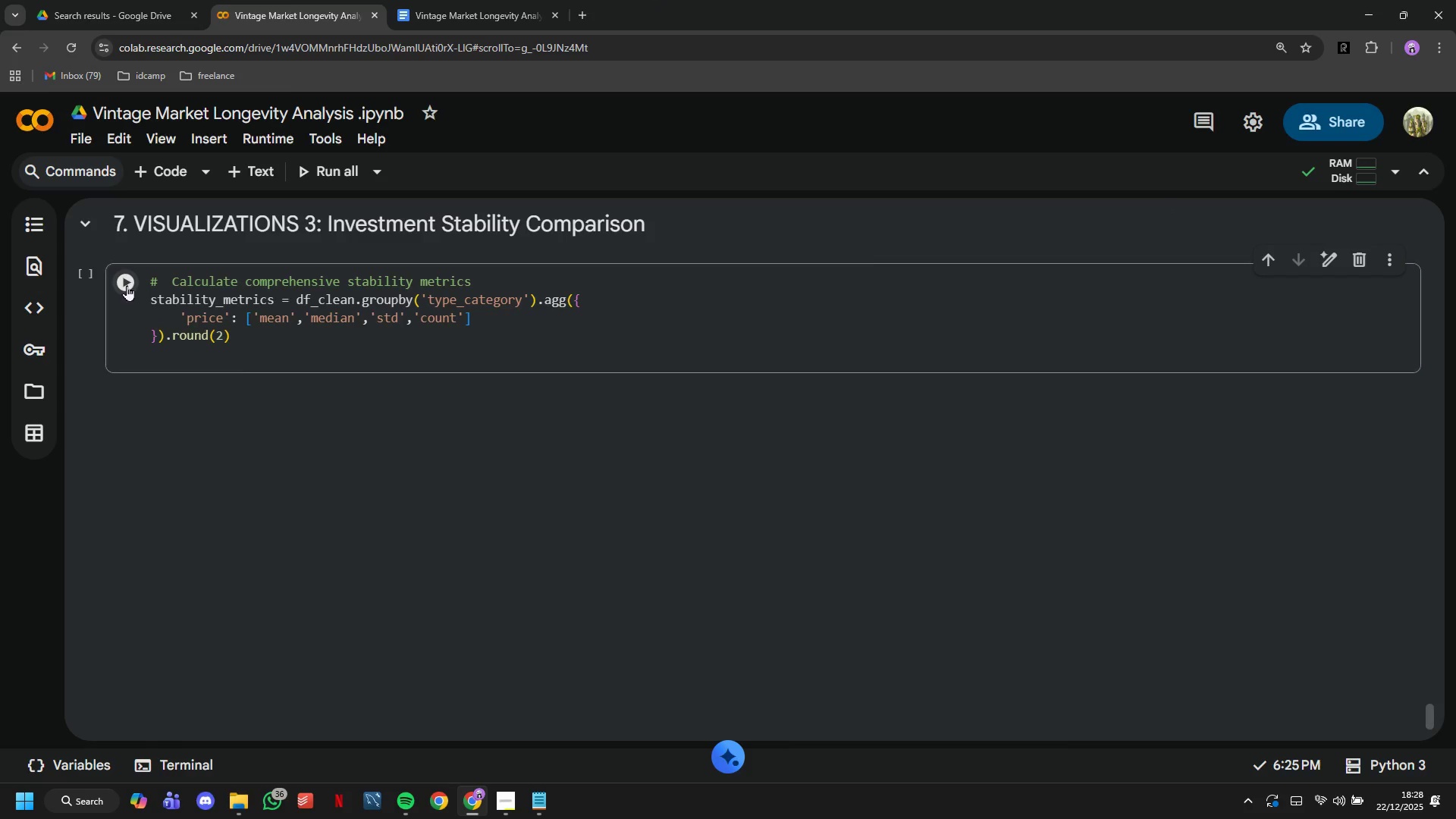 
left_click([292, 357])
 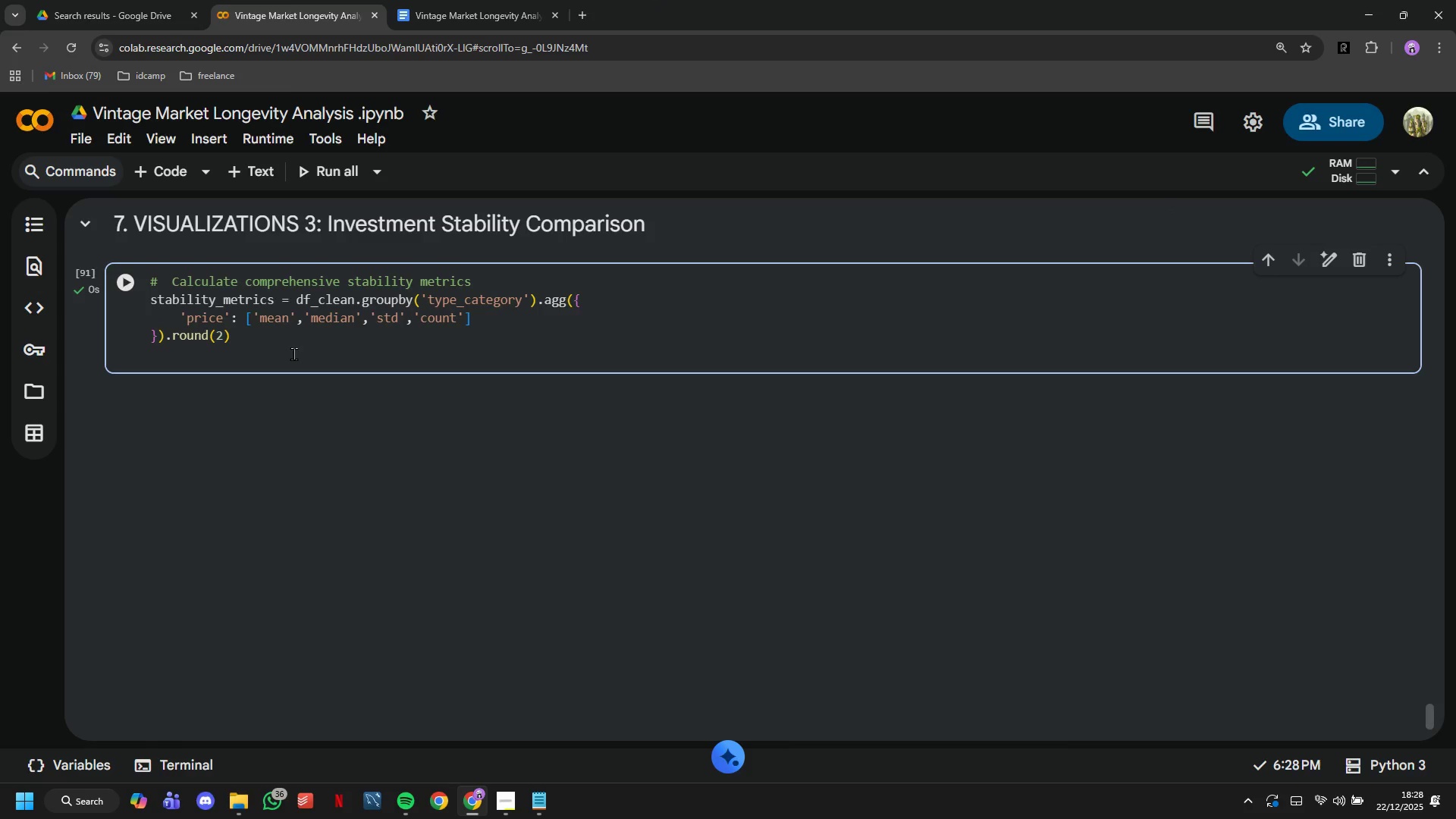 
key(Enter)
 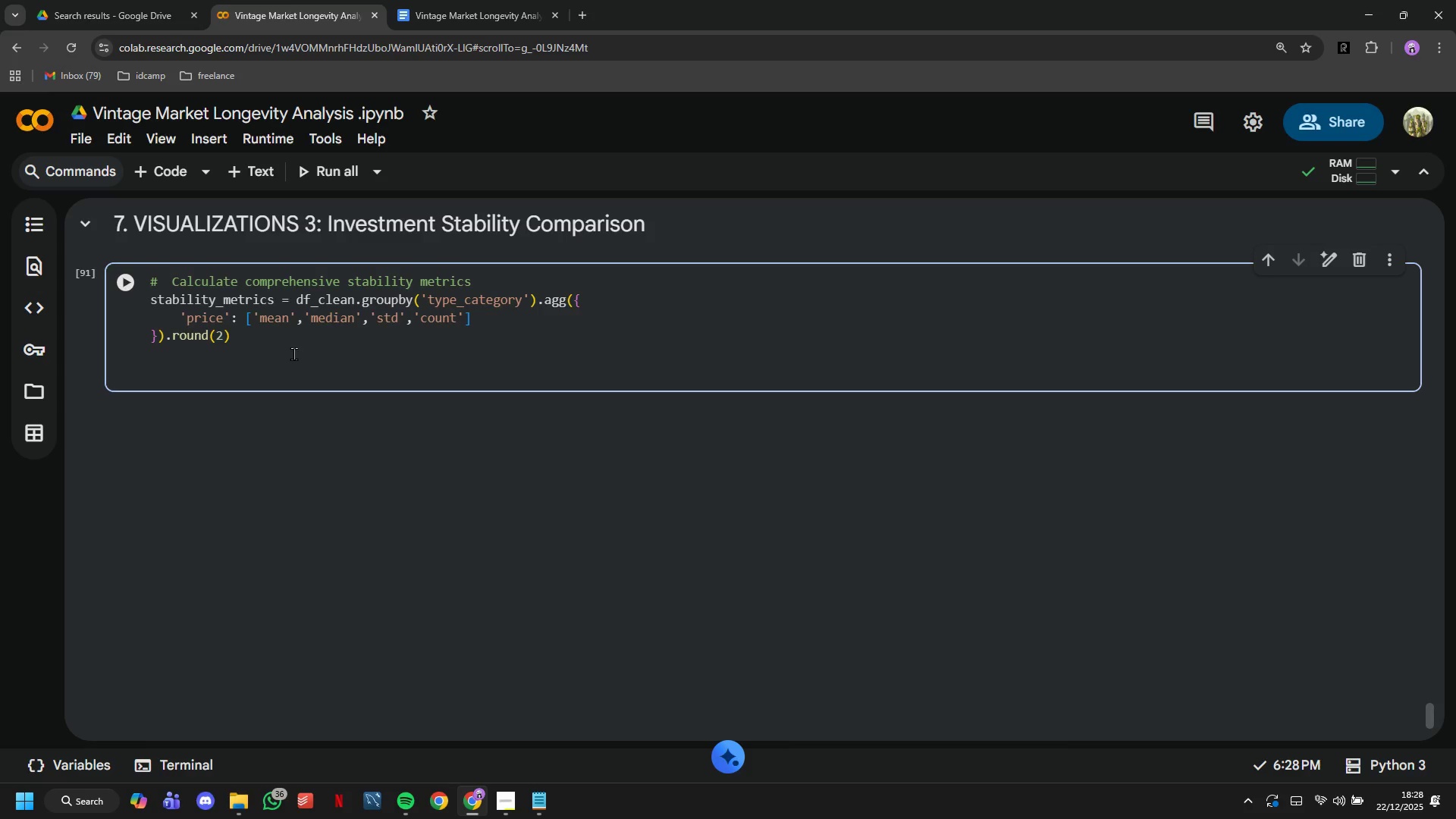 
type(stability_metrics.columns = ['Mean_Price)
 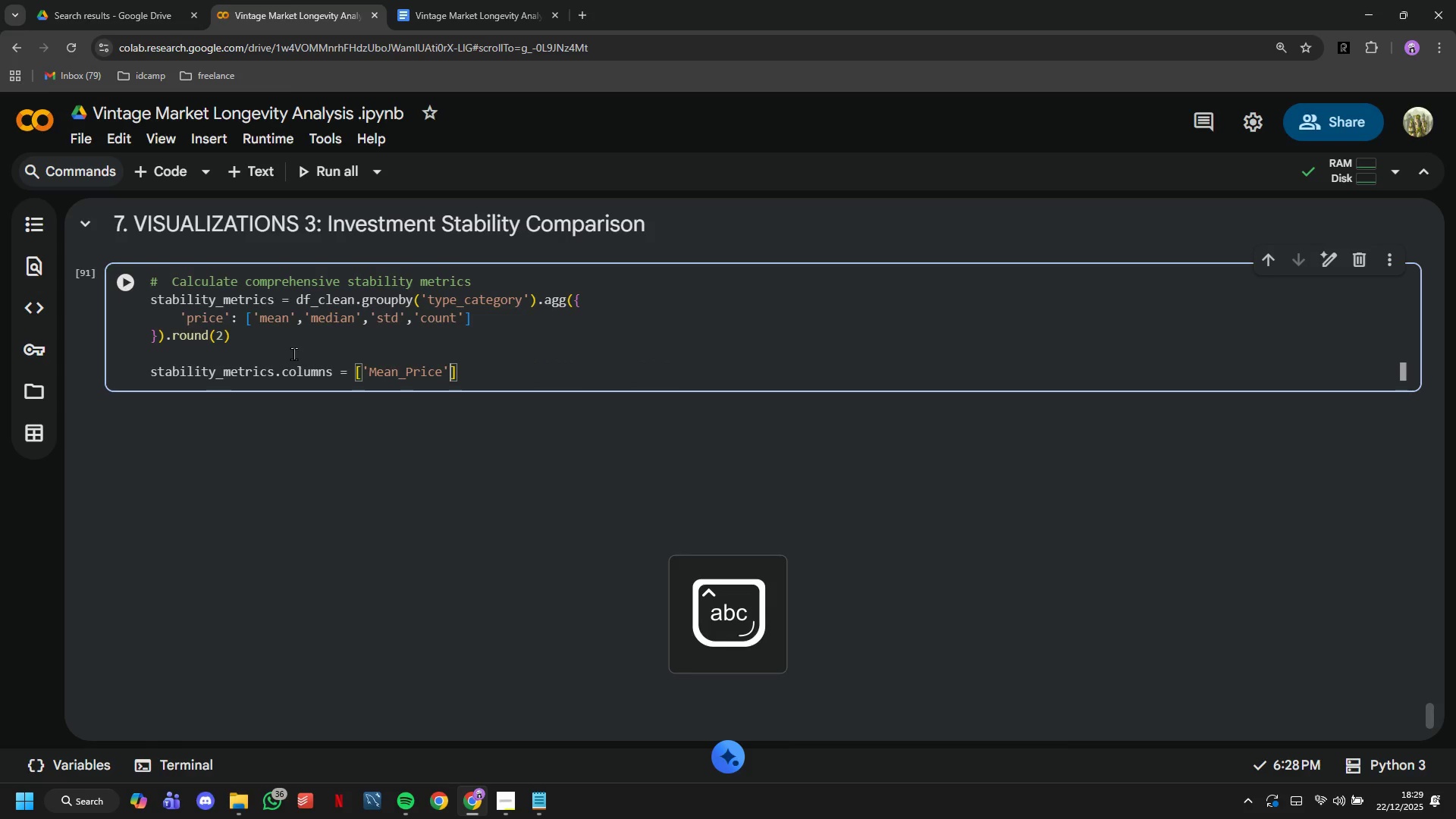 
 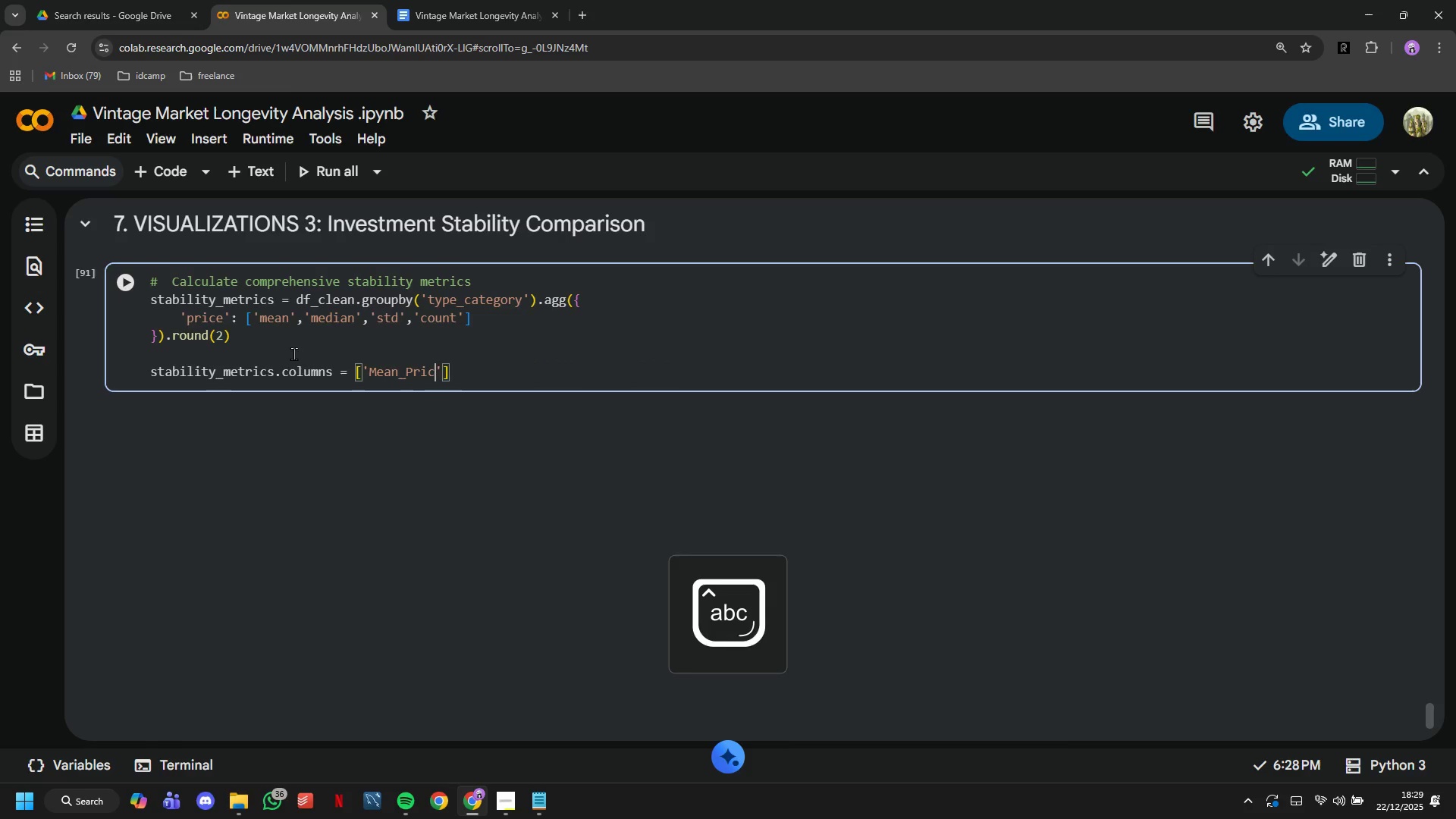 
key(ArrowRight)
 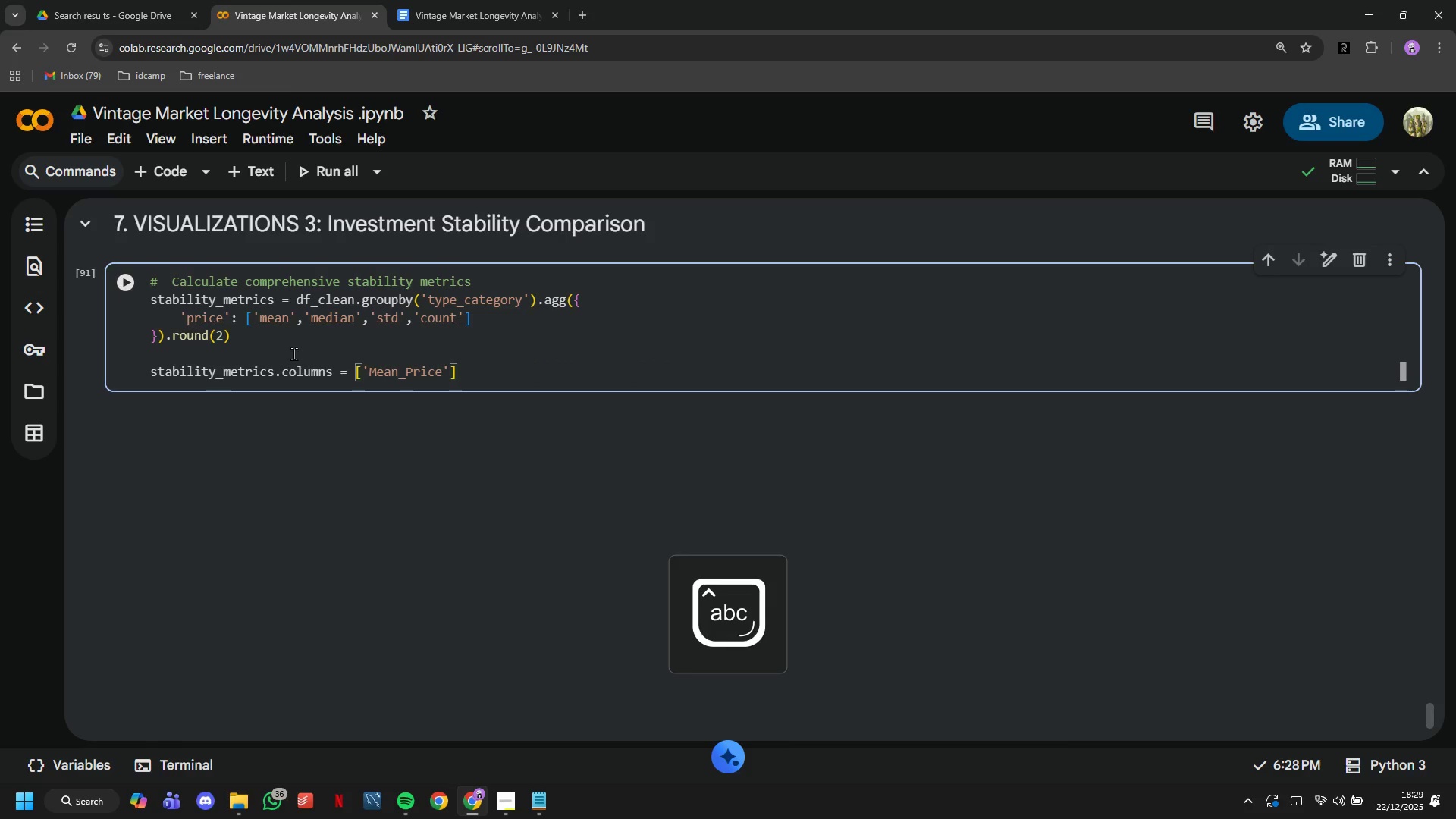 
type(,'Medua)
key(Backspace)
key(Backspace)
type(ian_Price)
 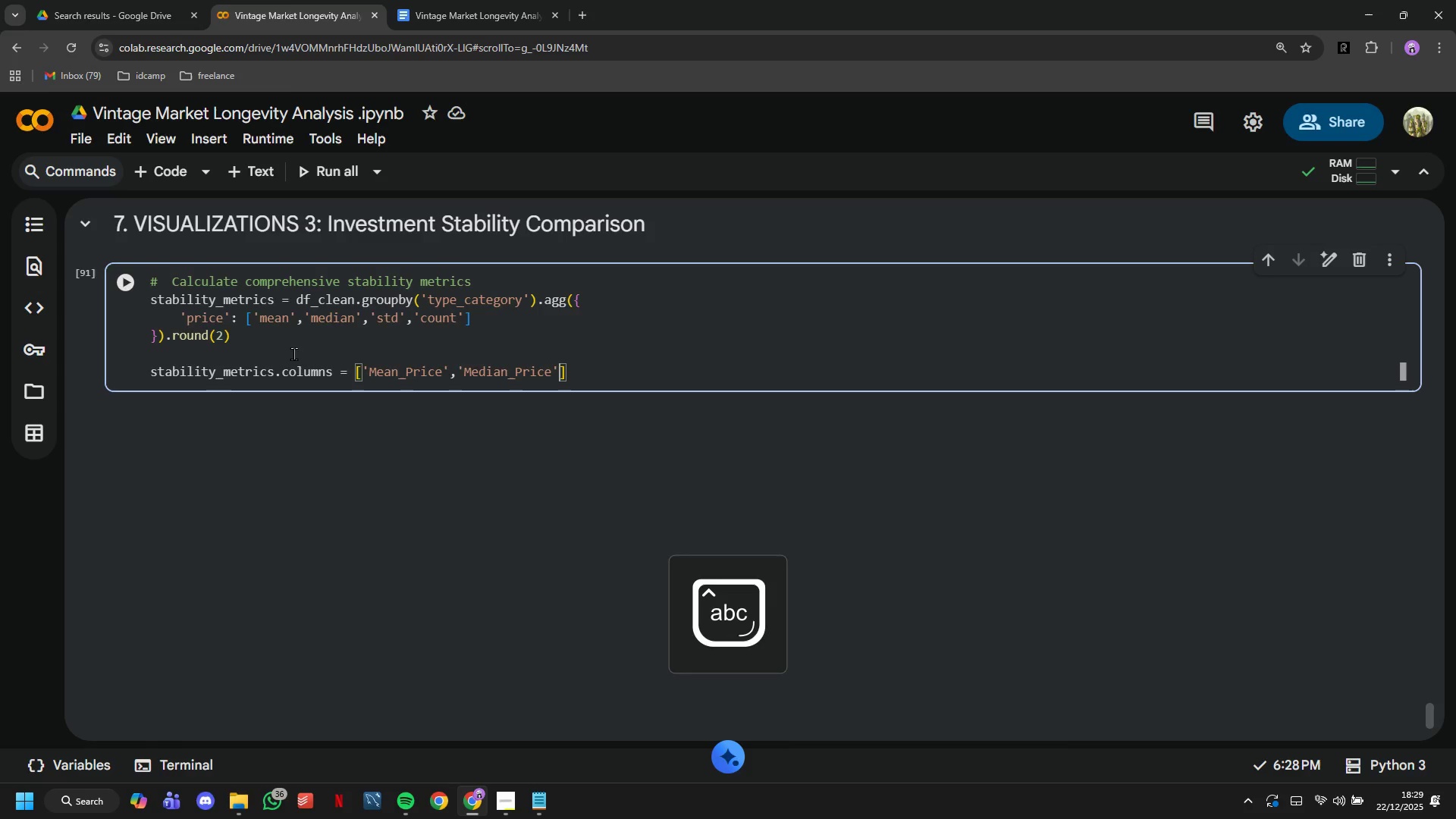 
 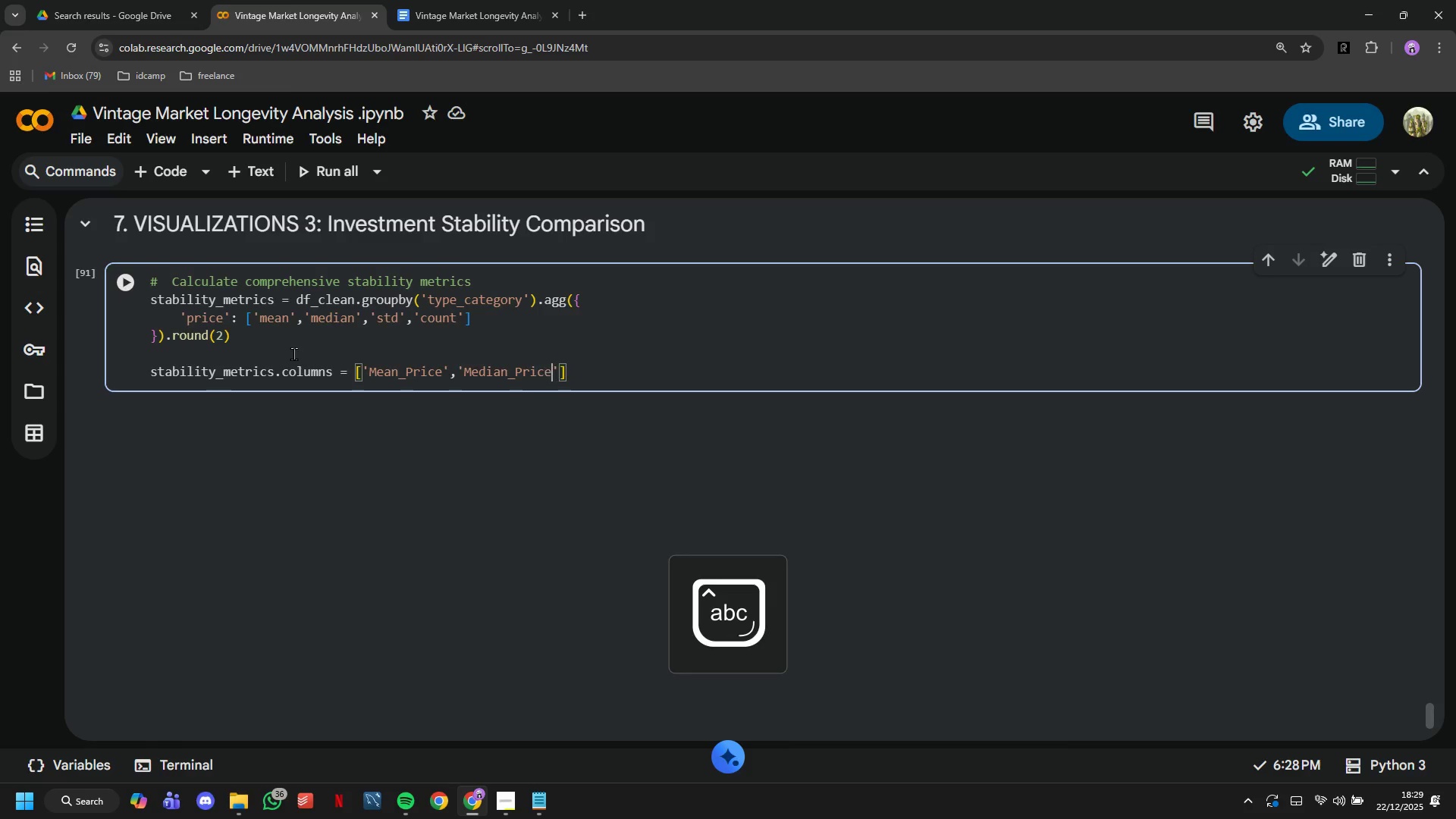 
key(ArrowRight)
 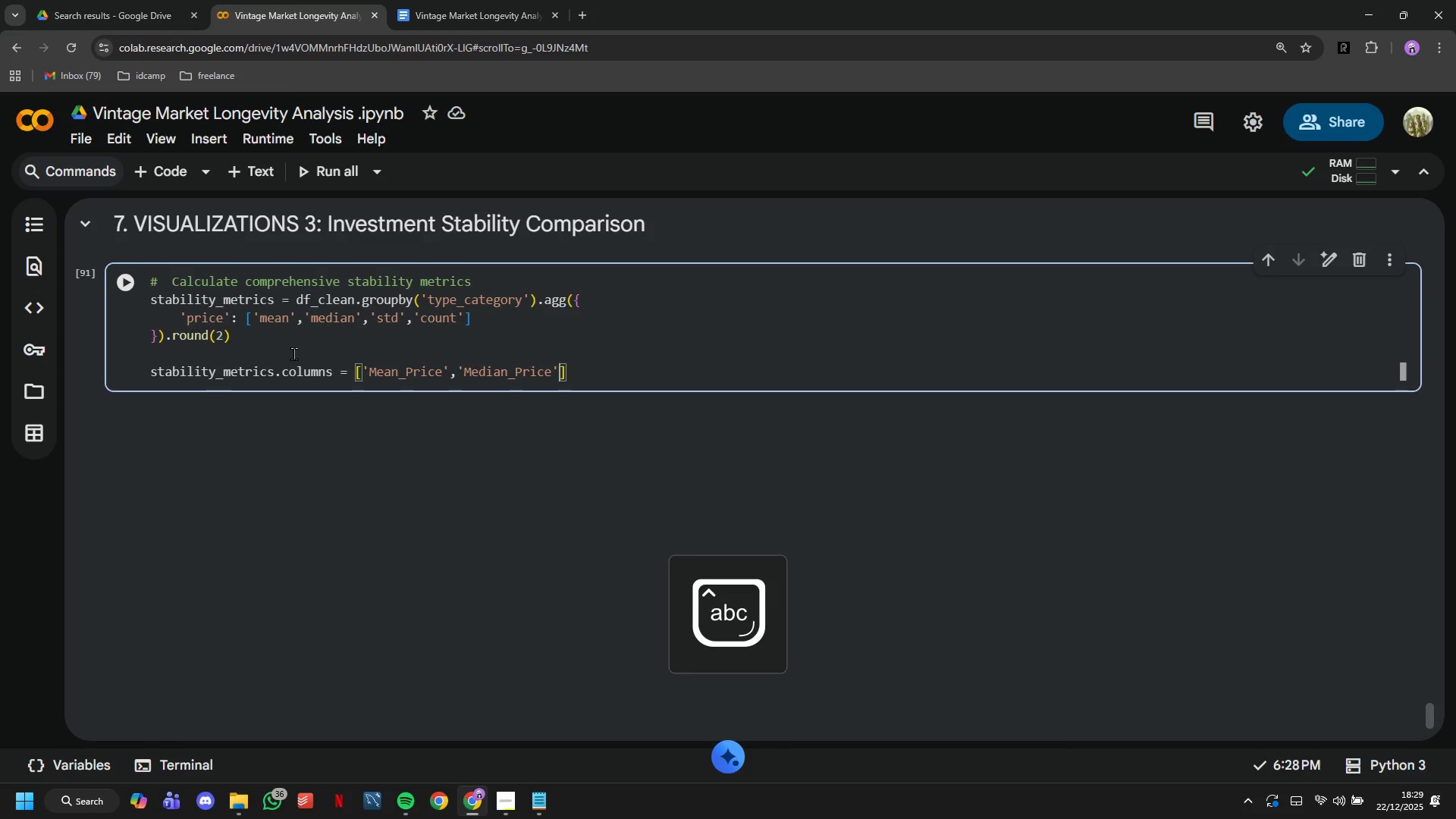 
type(,'Std_Dev)
 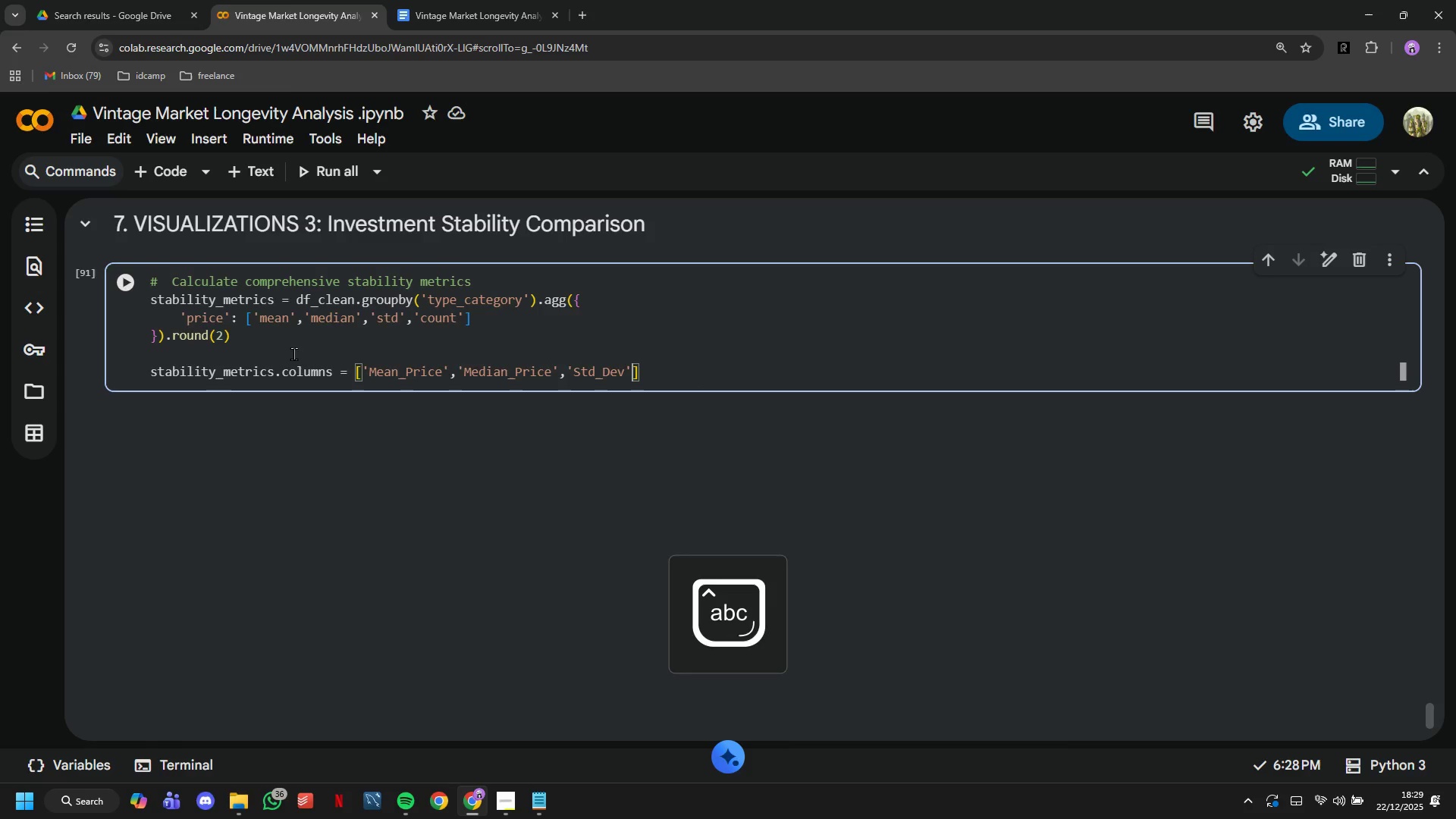 
 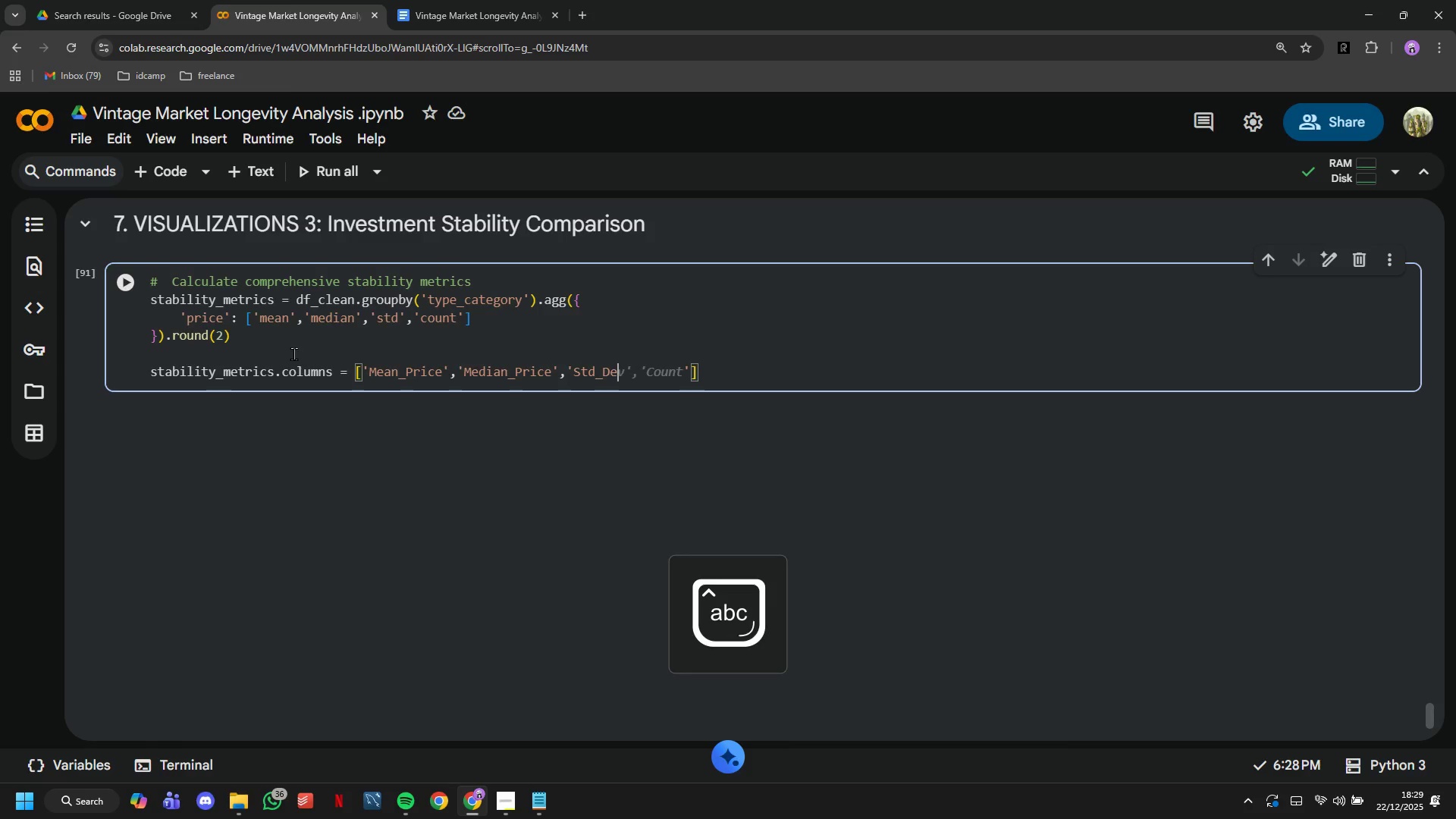 
key(ArrowRight)
 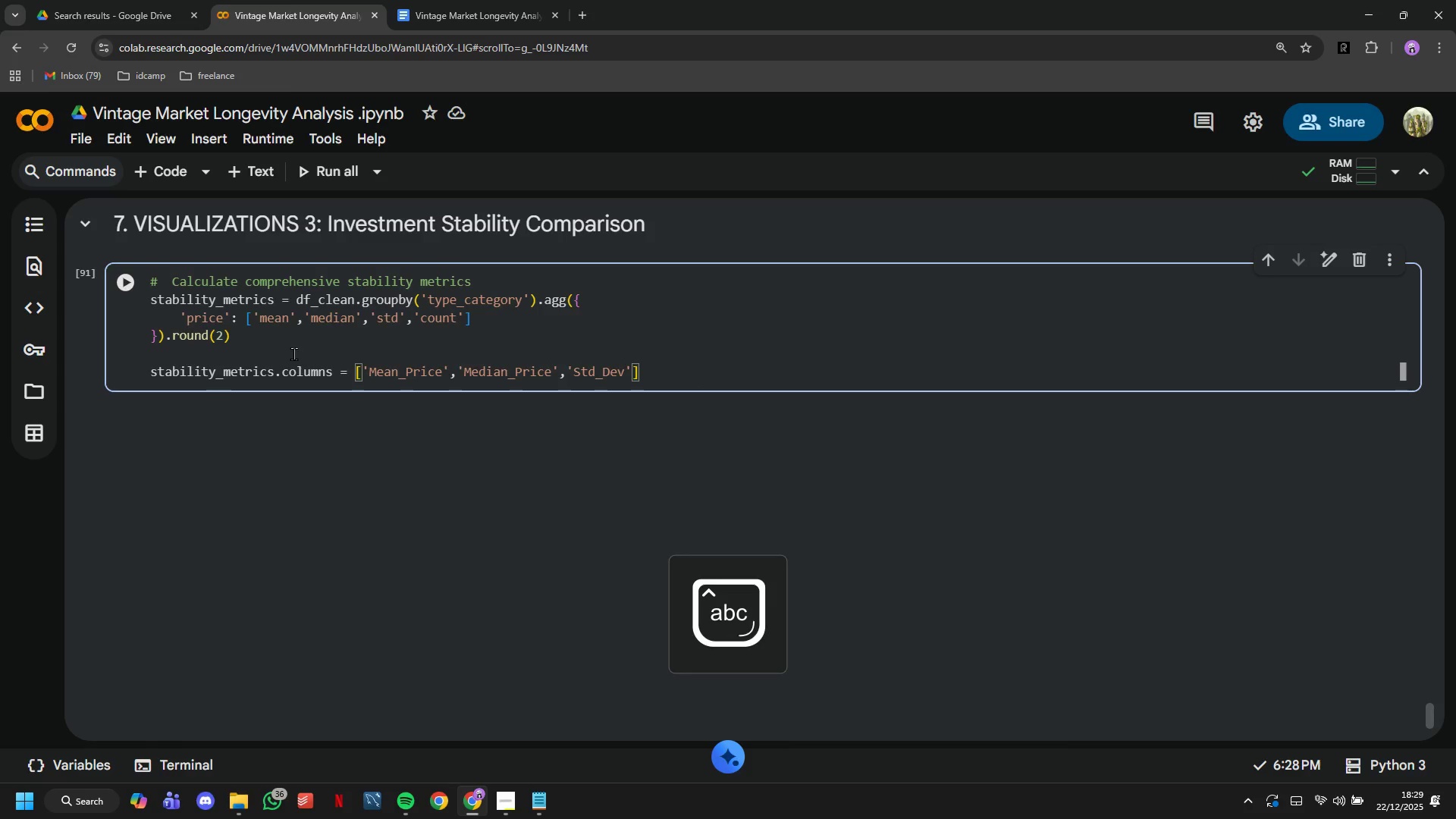 
type(,'Count)
 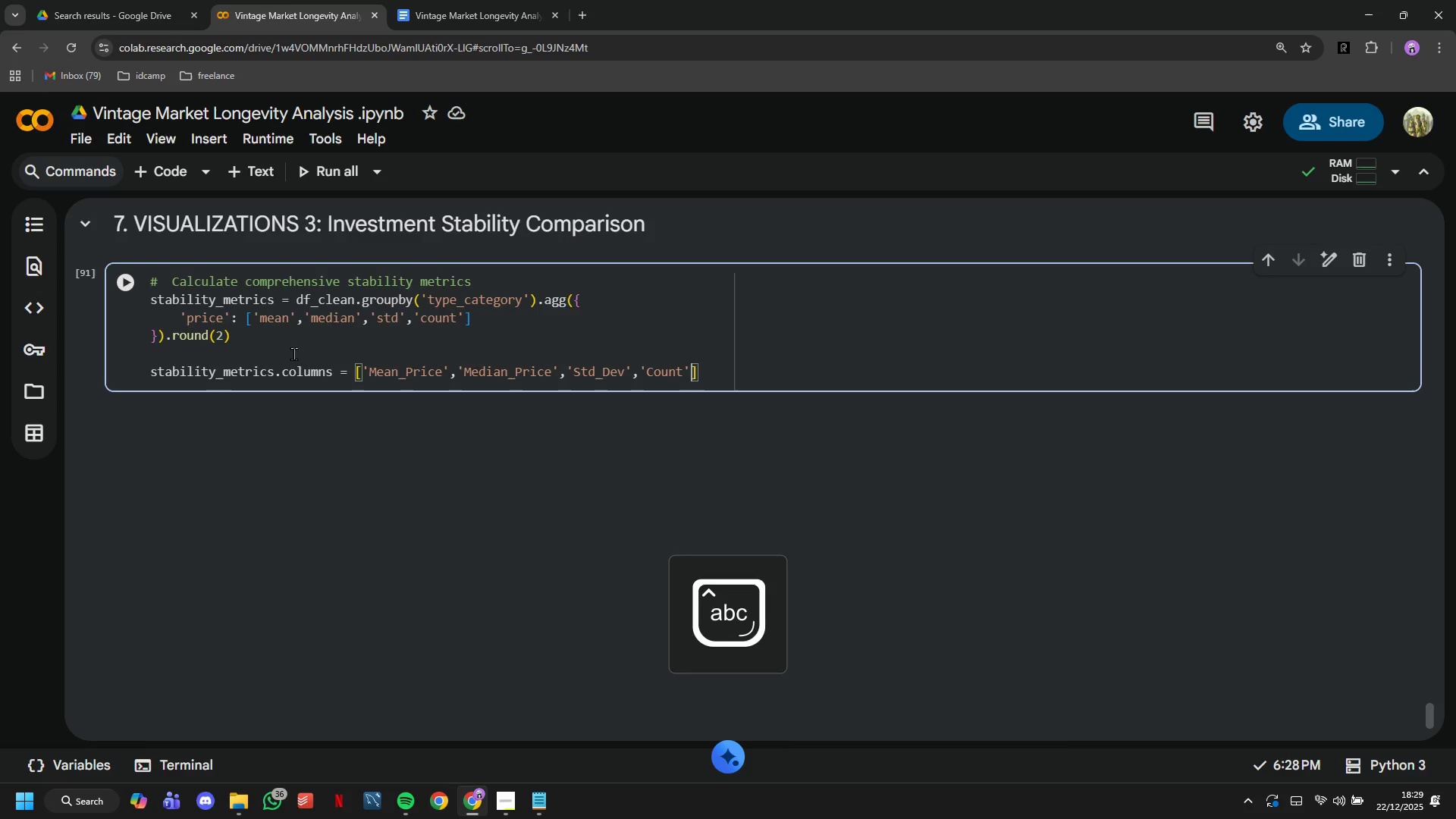 
key(ArrowRight)
 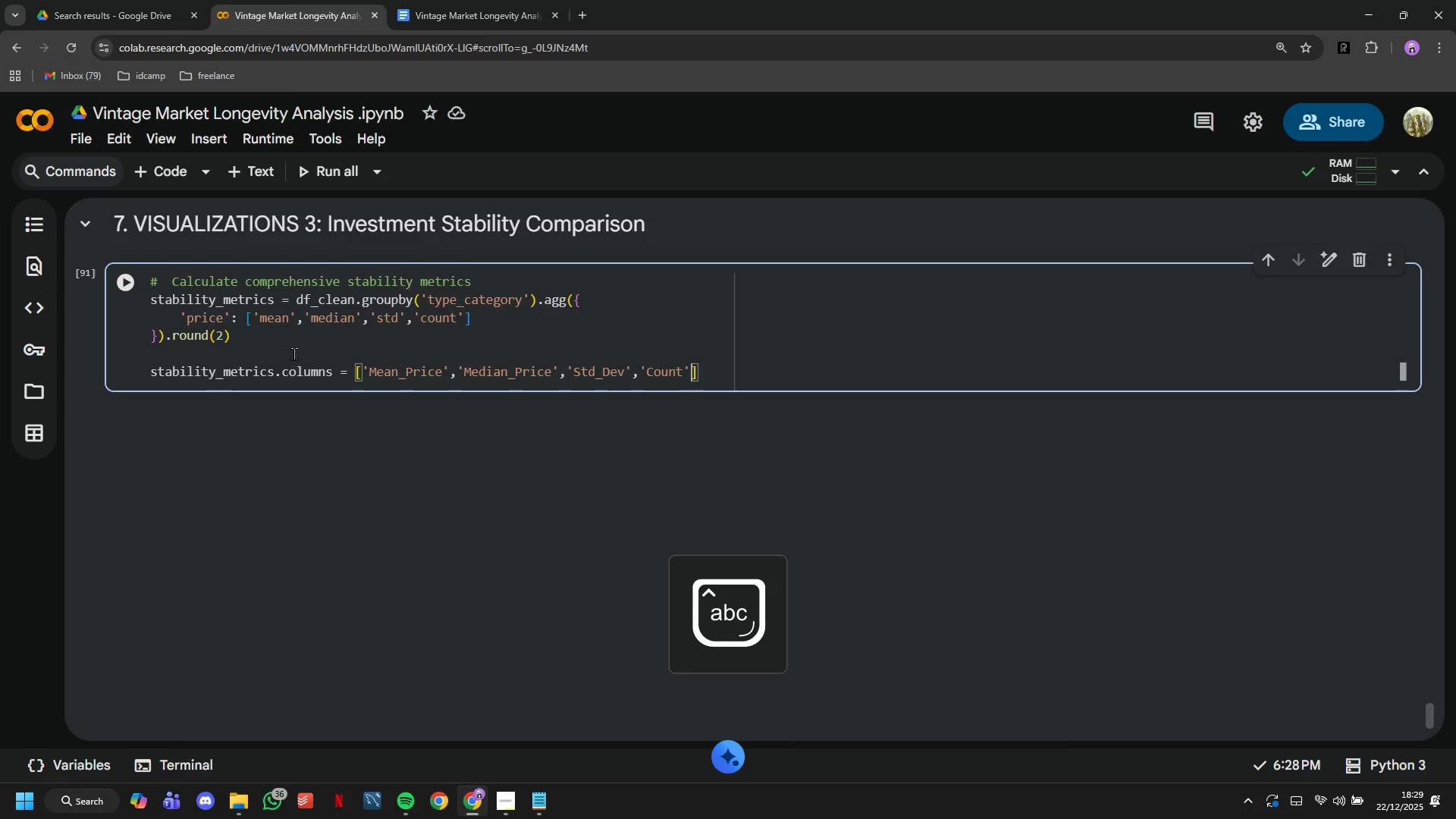 
key(ArrowRight)
 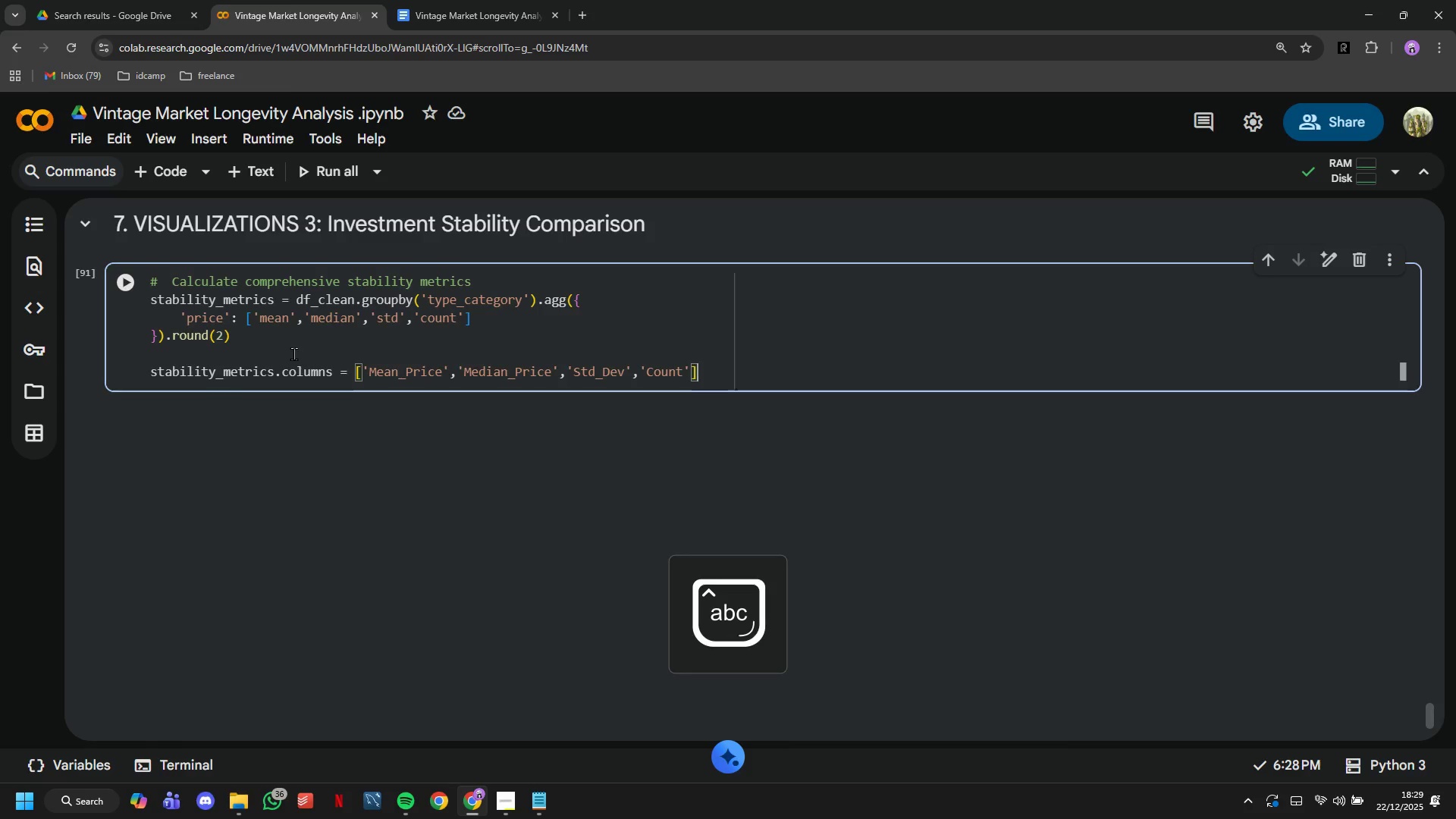 
key(Enter)
 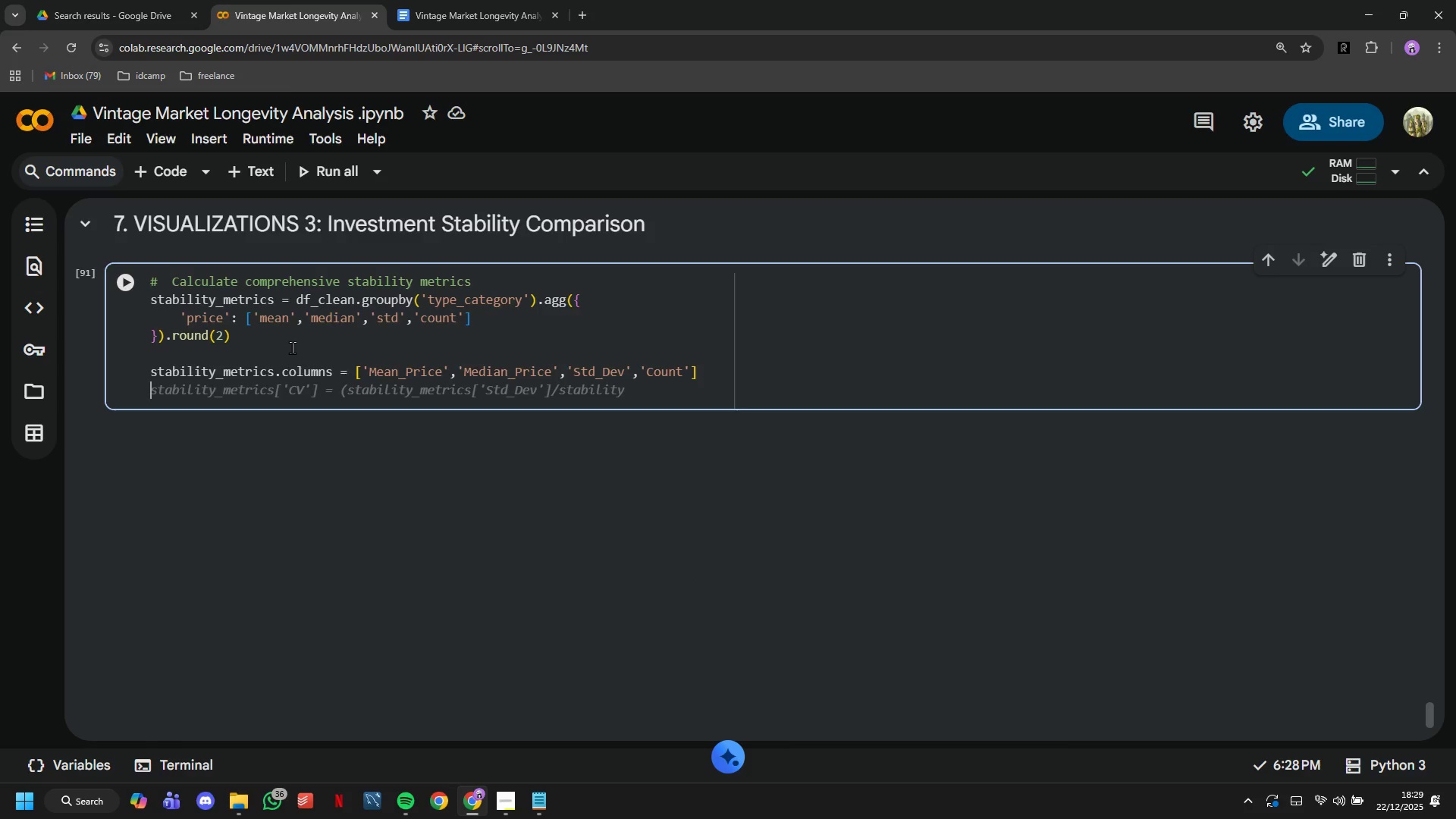 
wait(8.98)
 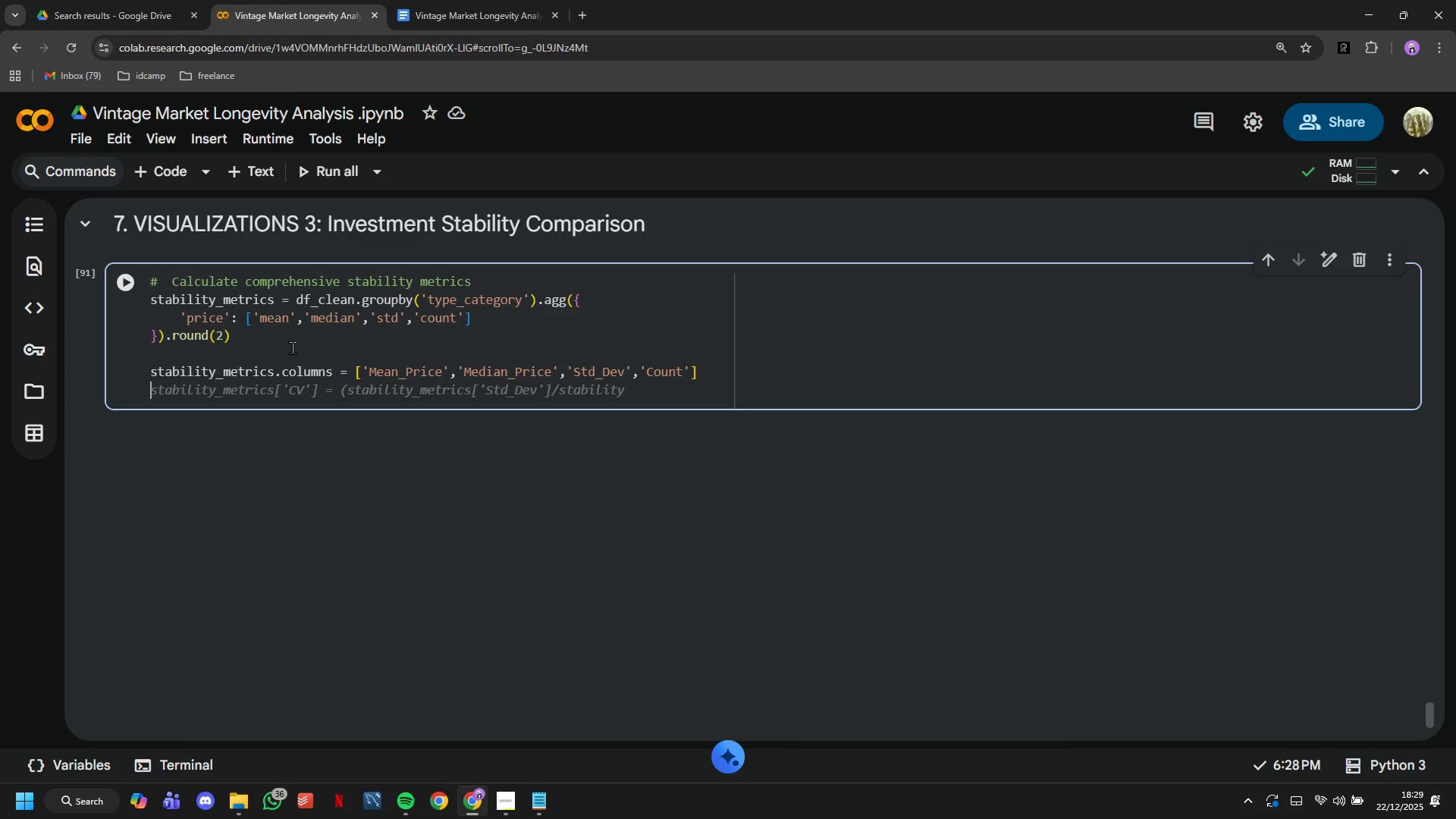 
type(sa)
key(Backspace)
type(tability_metrics['CV)
 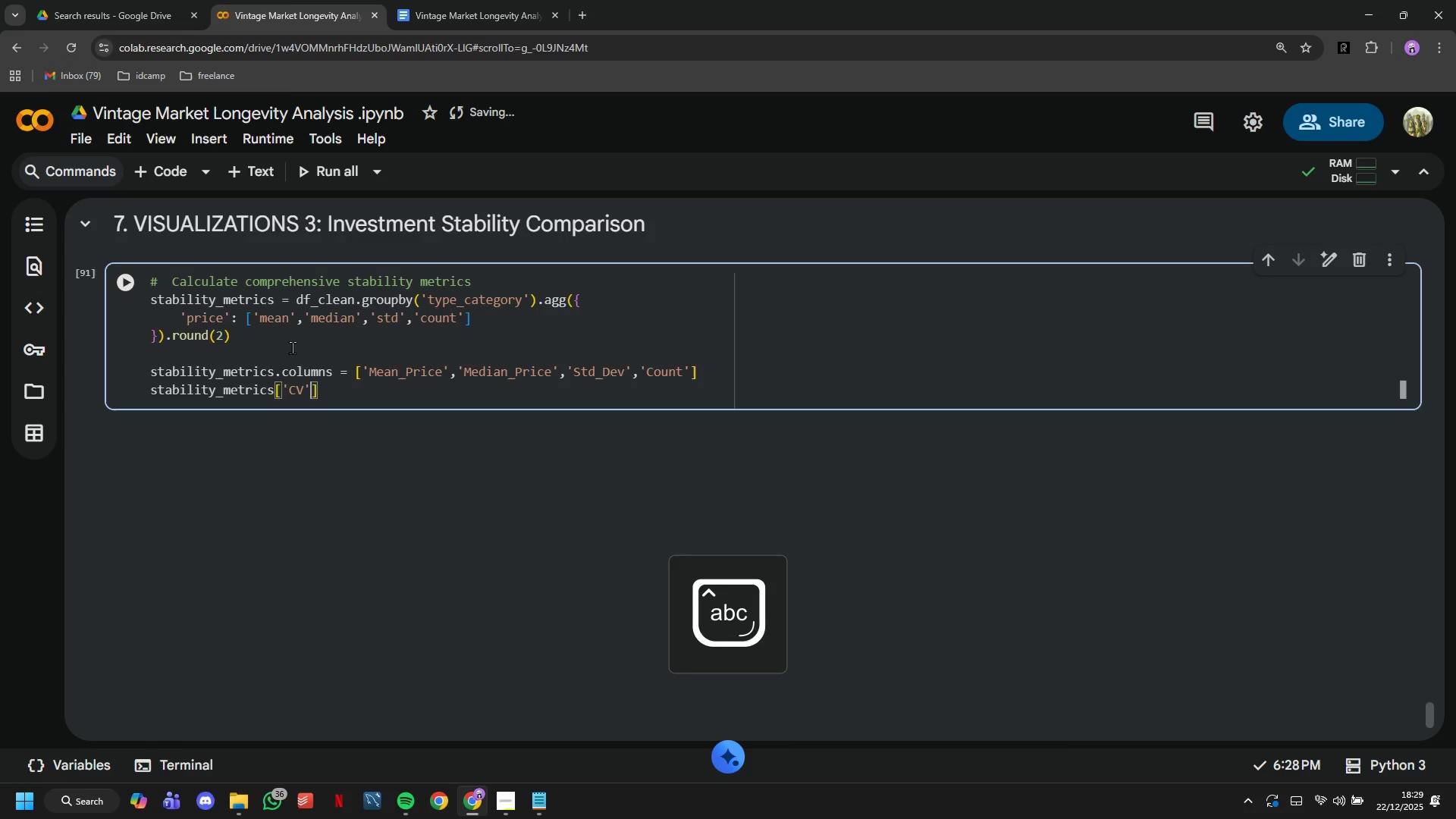 
 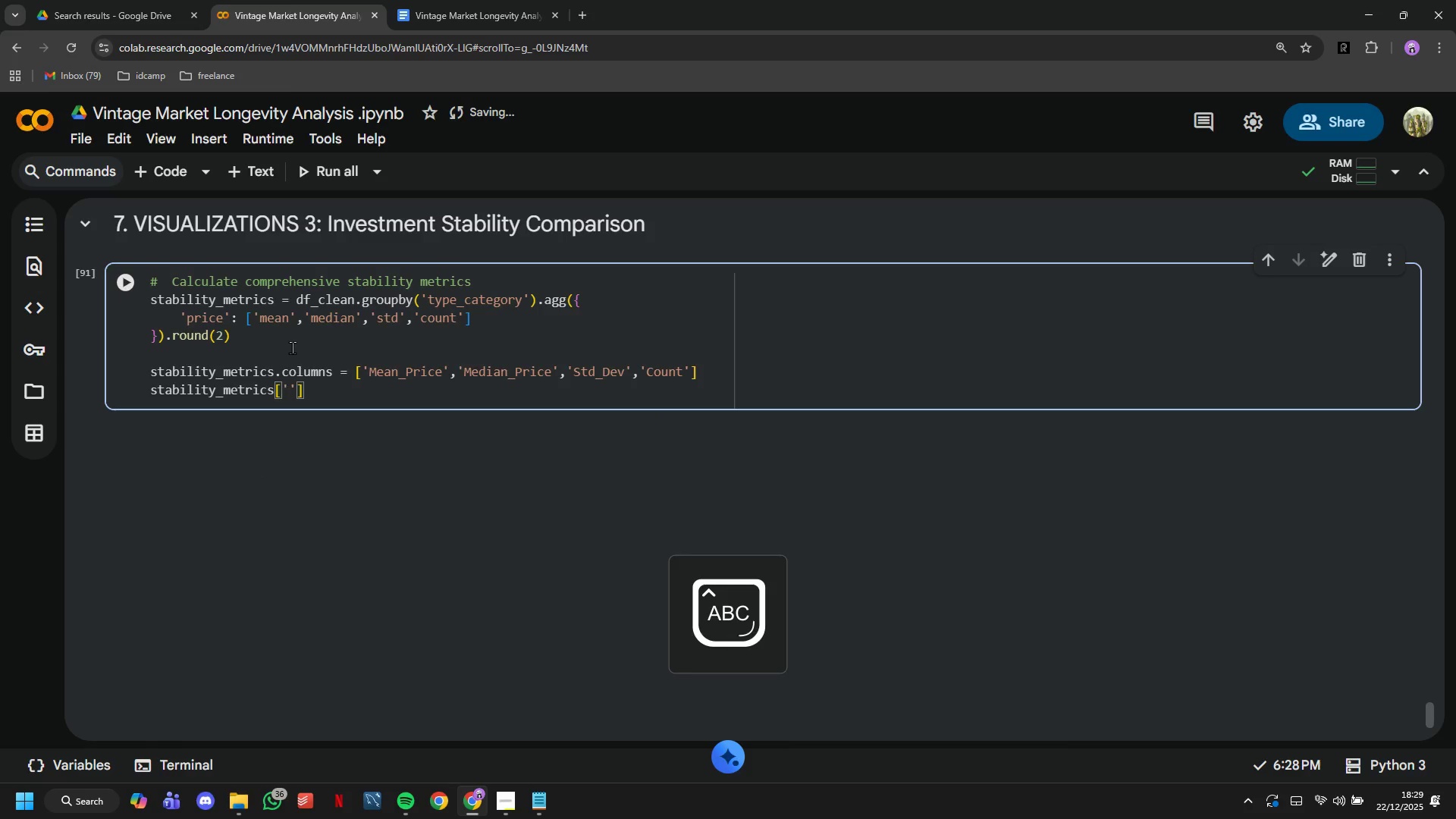 
key(ArrowRight)
 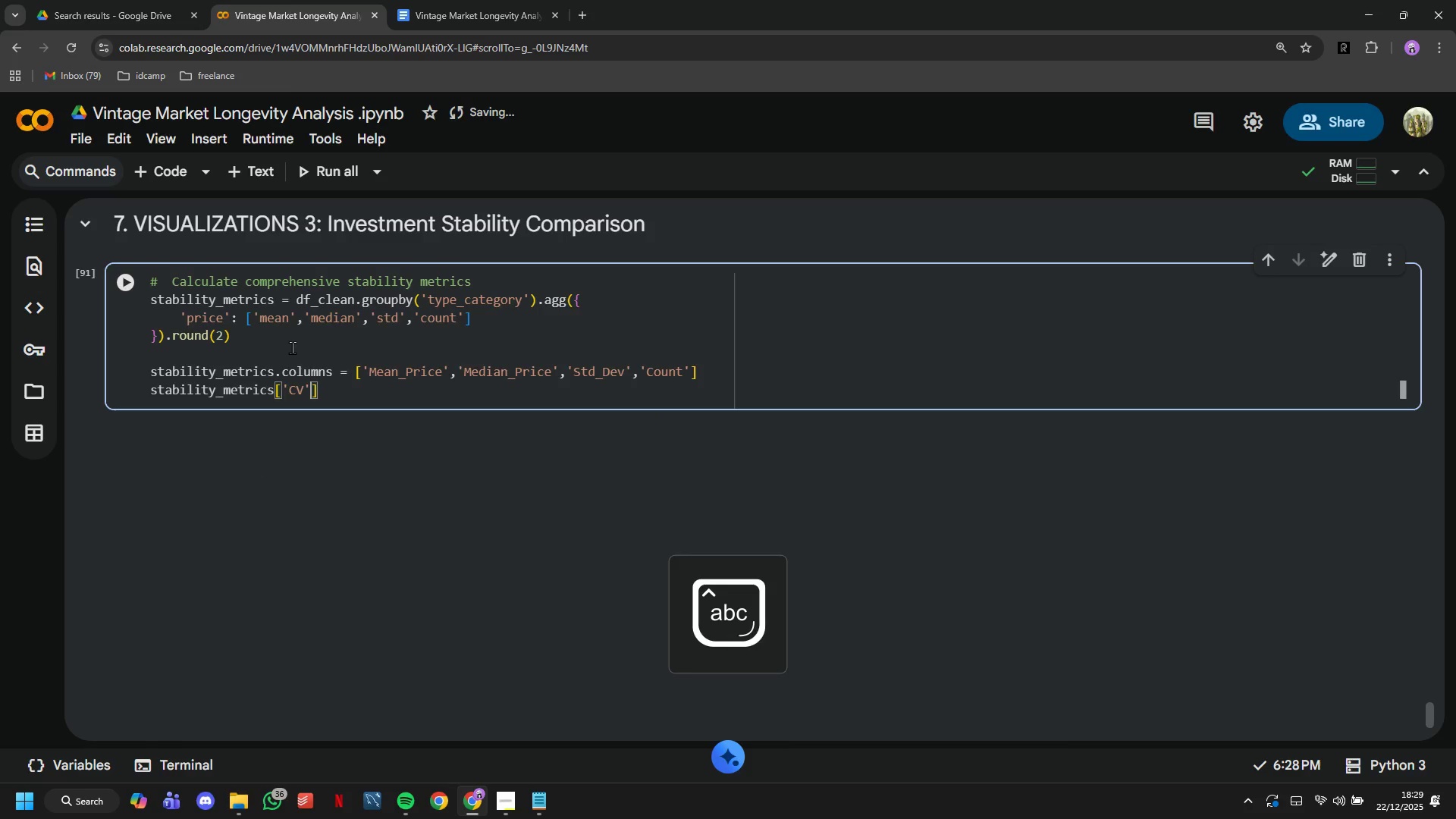 
key(ArrowRight)
 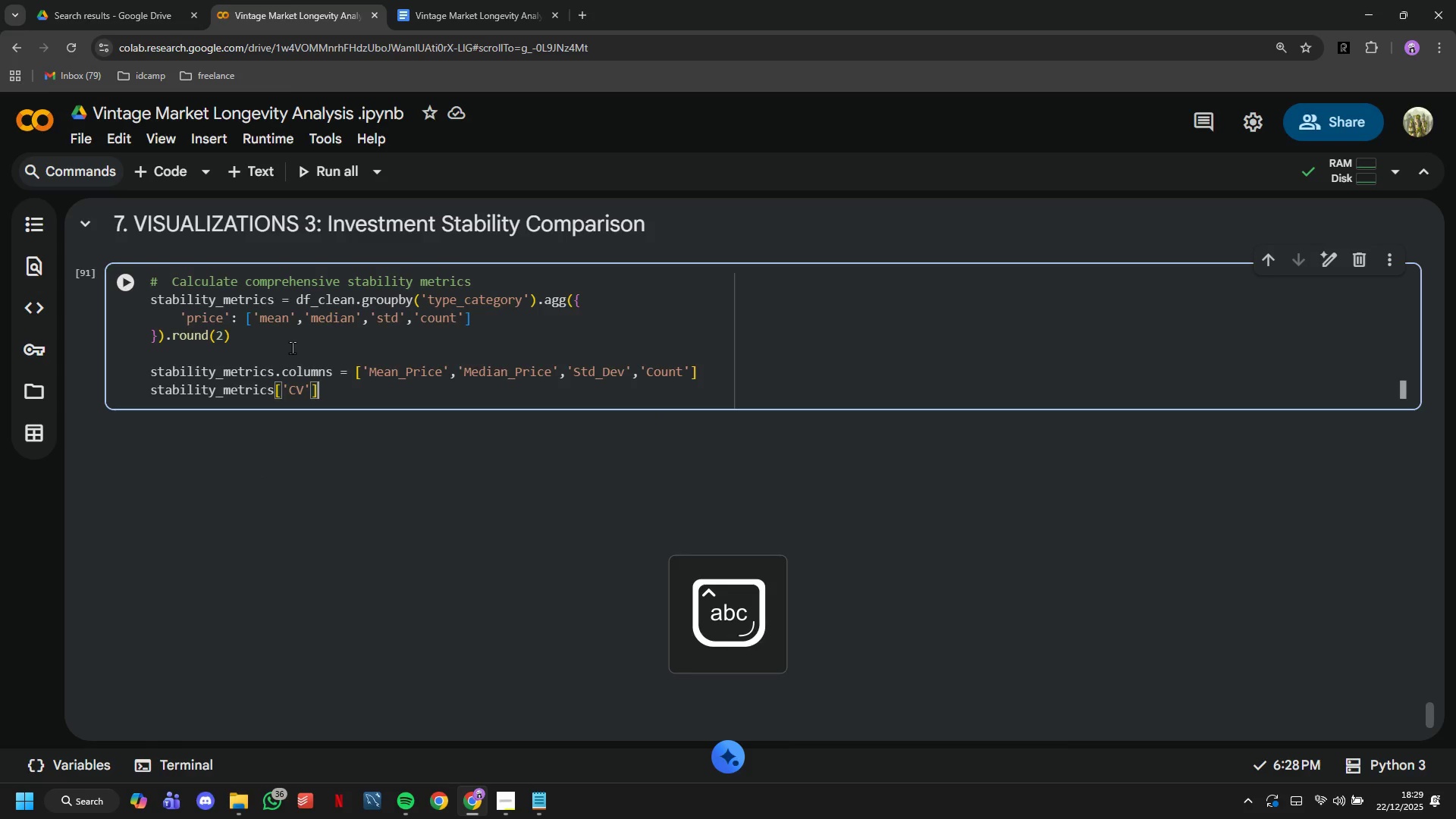 
type( = (STAB)
key(Backspace)
key(Backspace)
key(Backspace)
key(Backspace)
type(sta)
key(Tab)
key(Tab)
 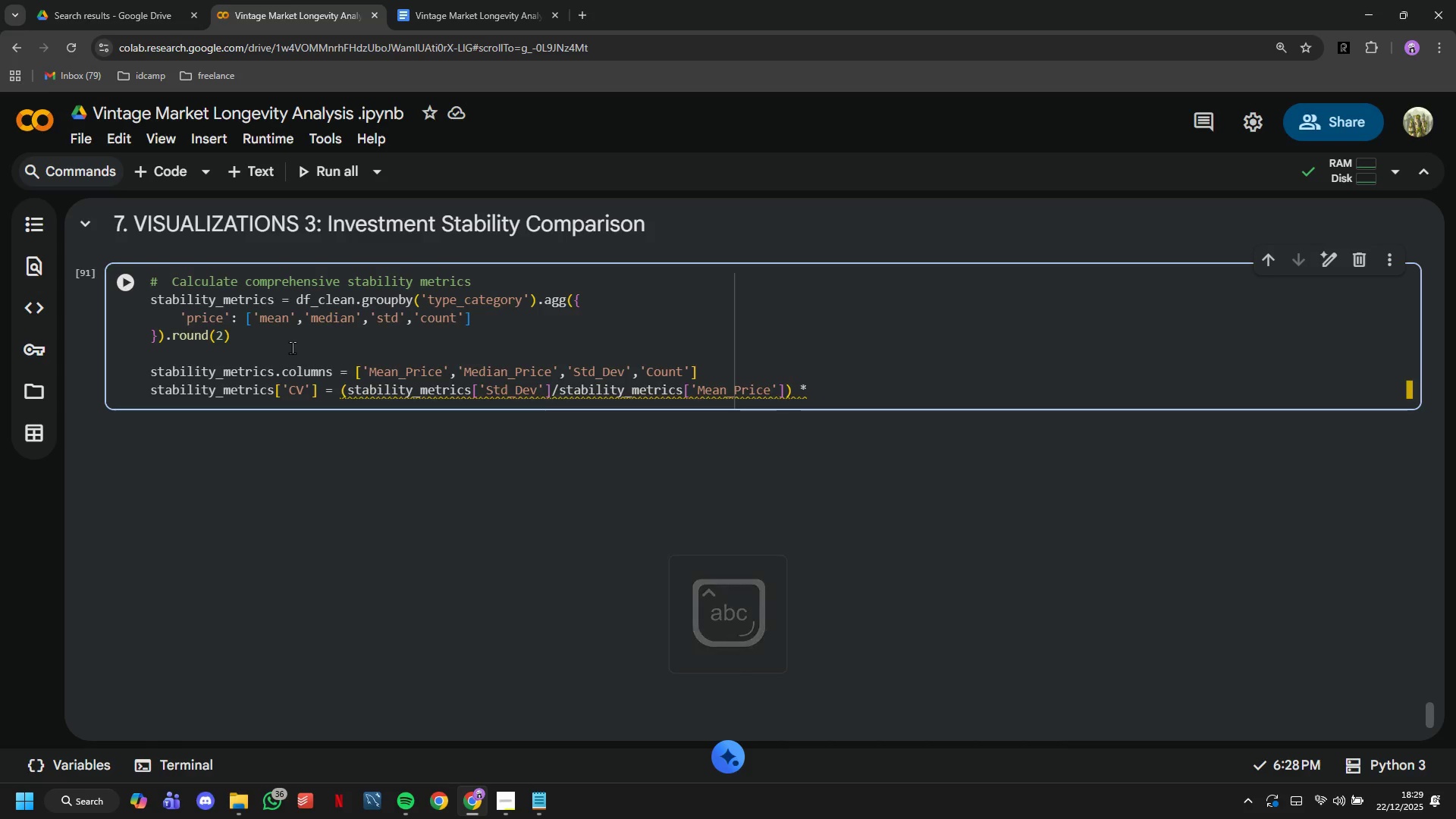 
type( 100)
 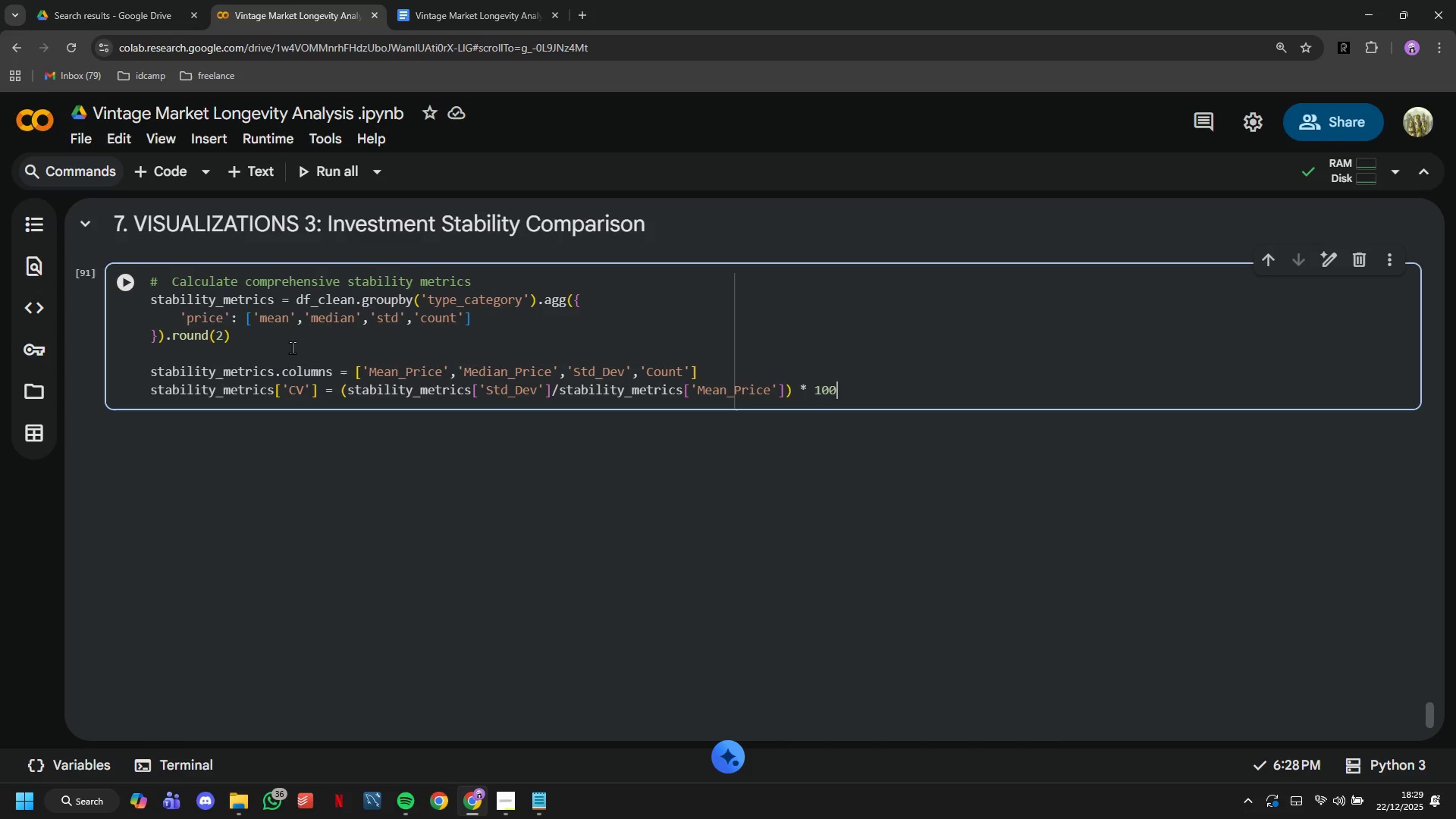 
key(Enter)
 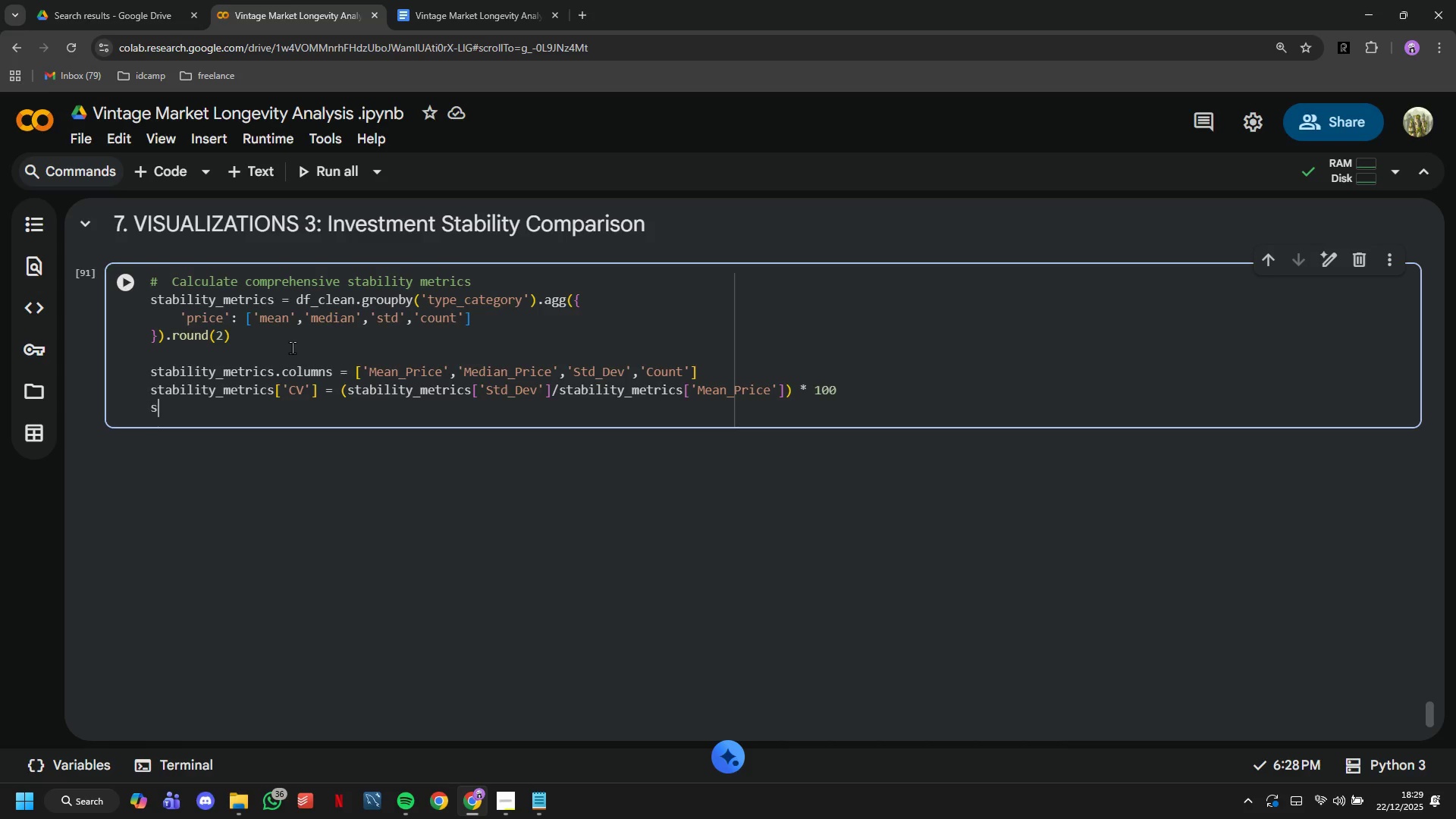 
type(stability)
 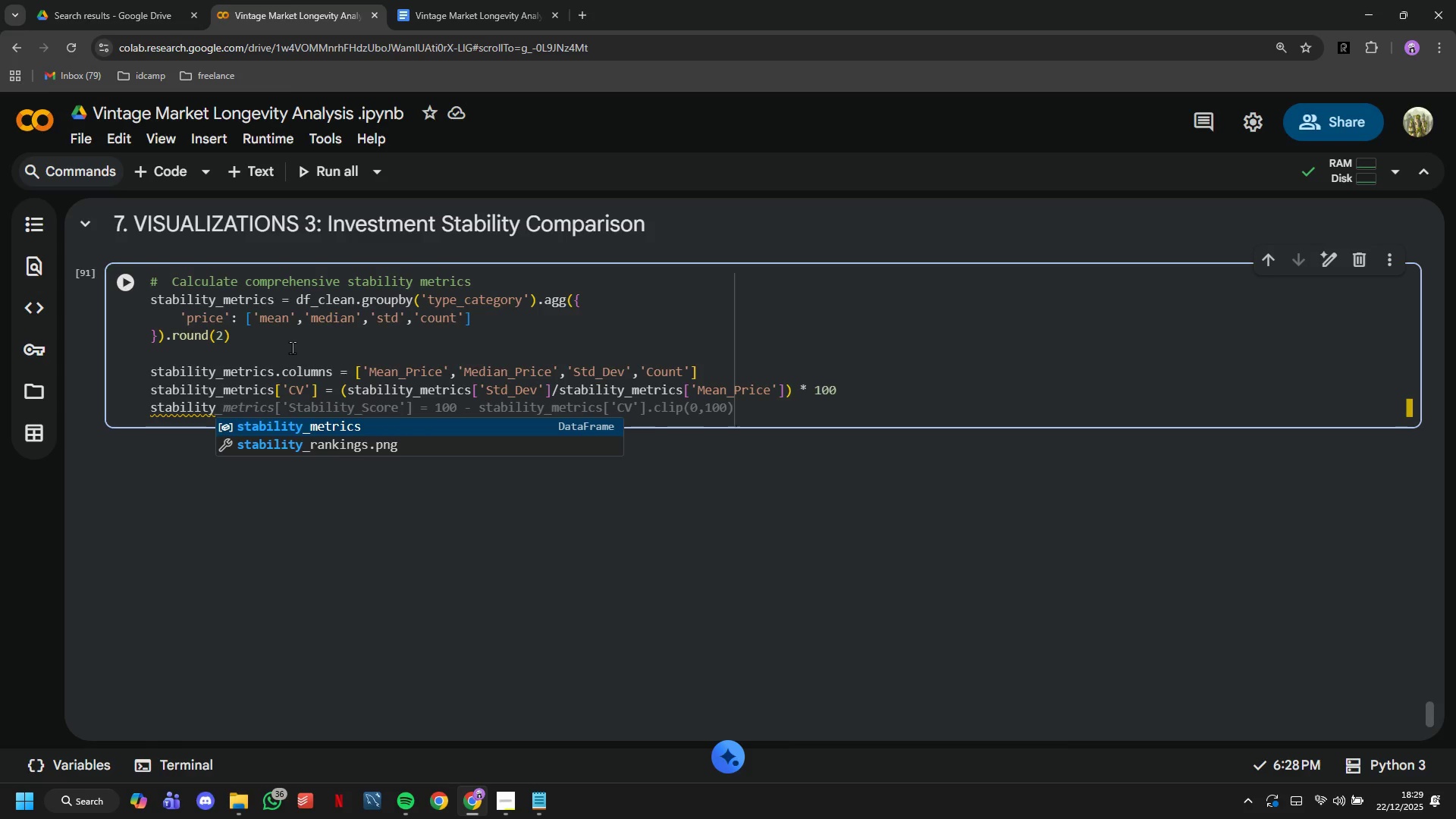 
key(Tab)
 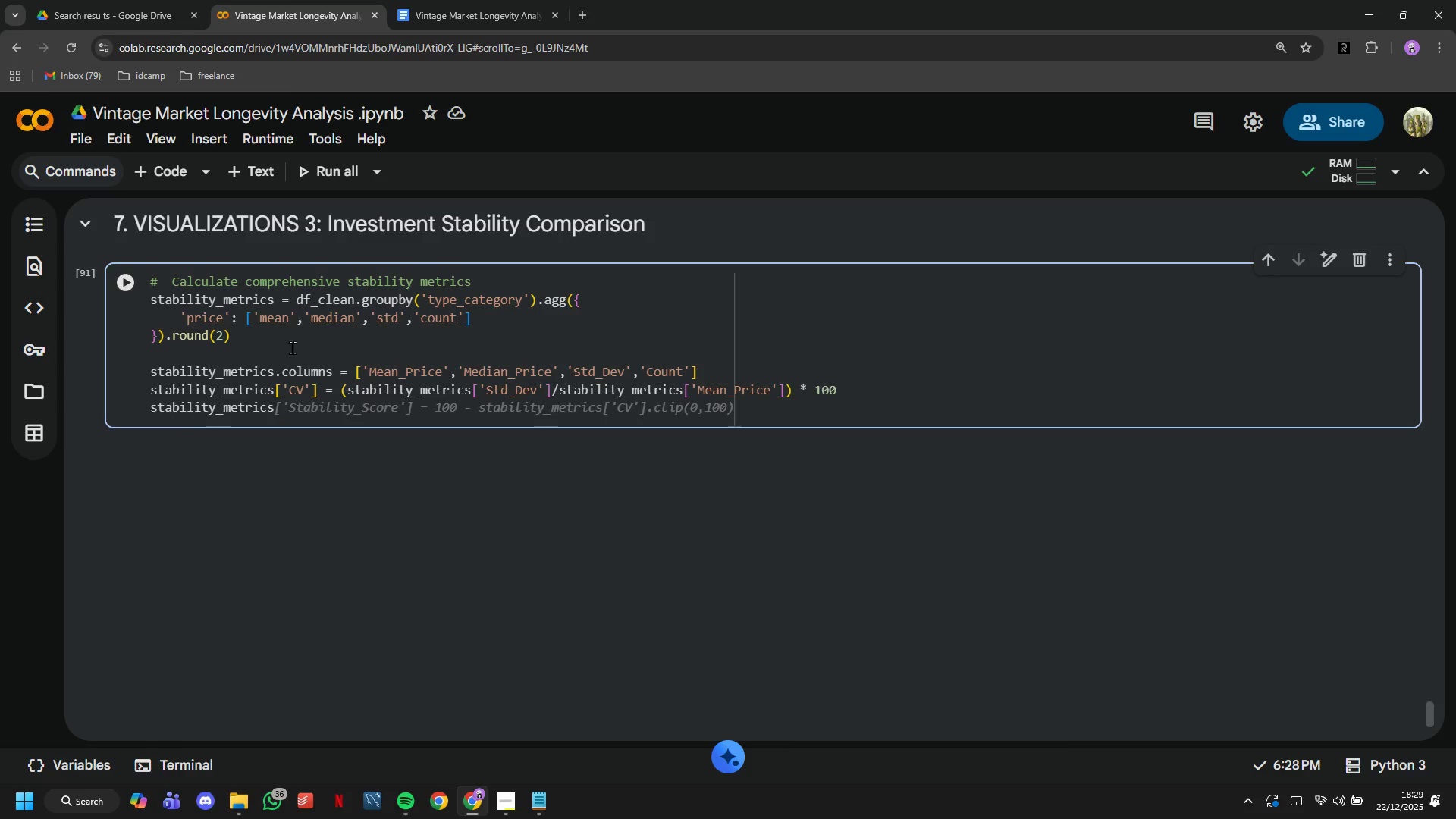 
key(Tab)
 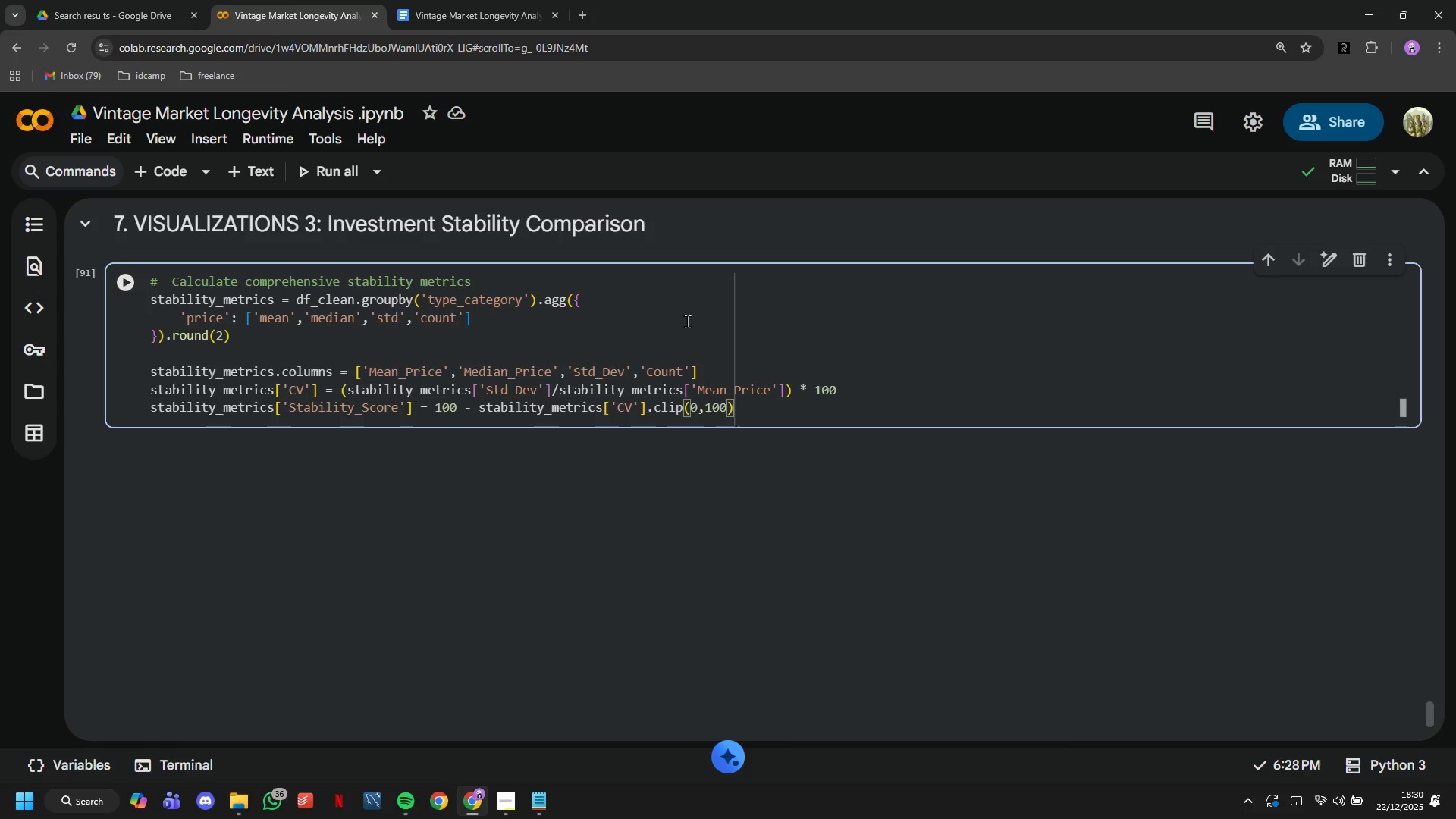 
wait(17.72)
 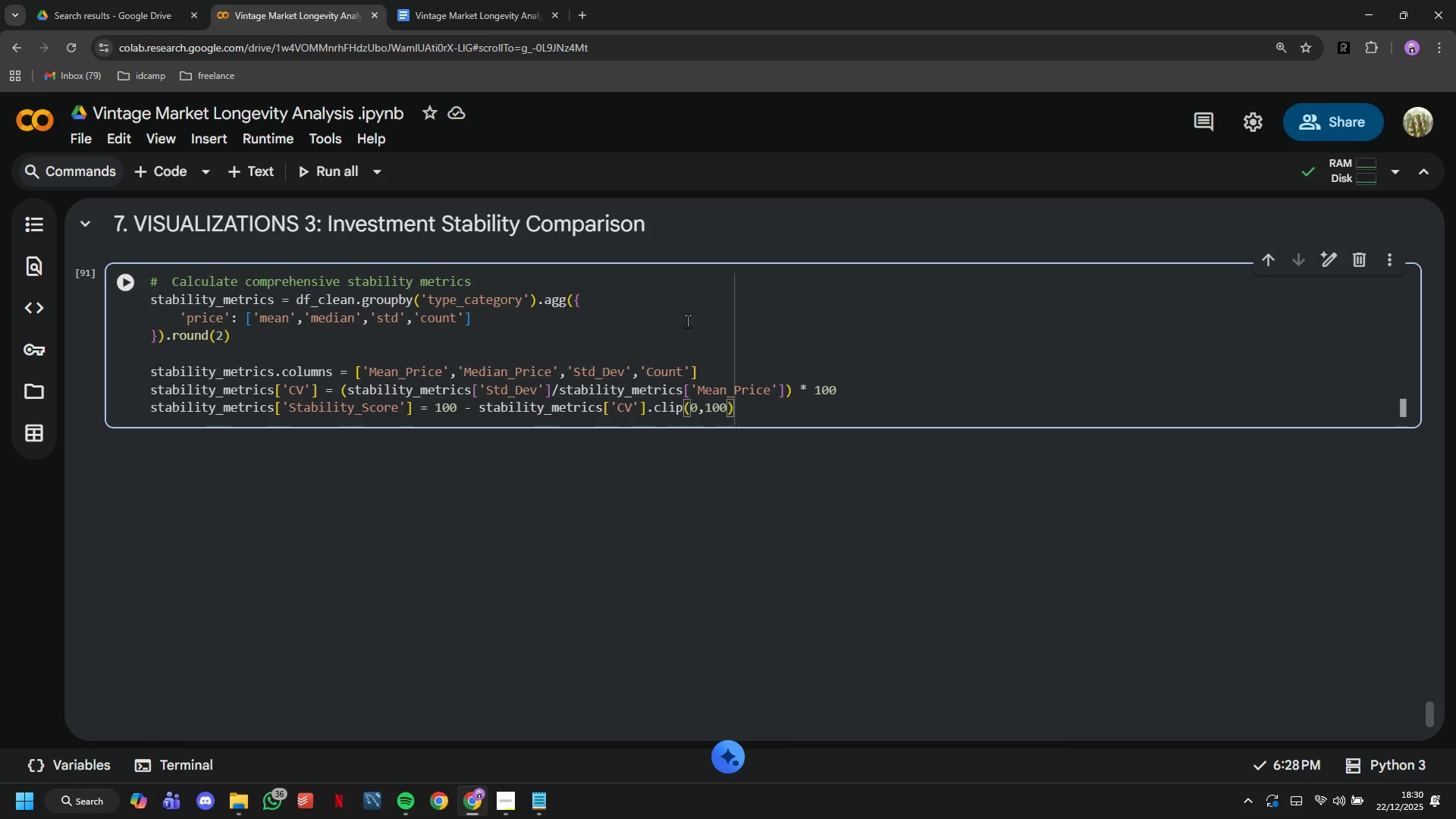 
key(Enter)
 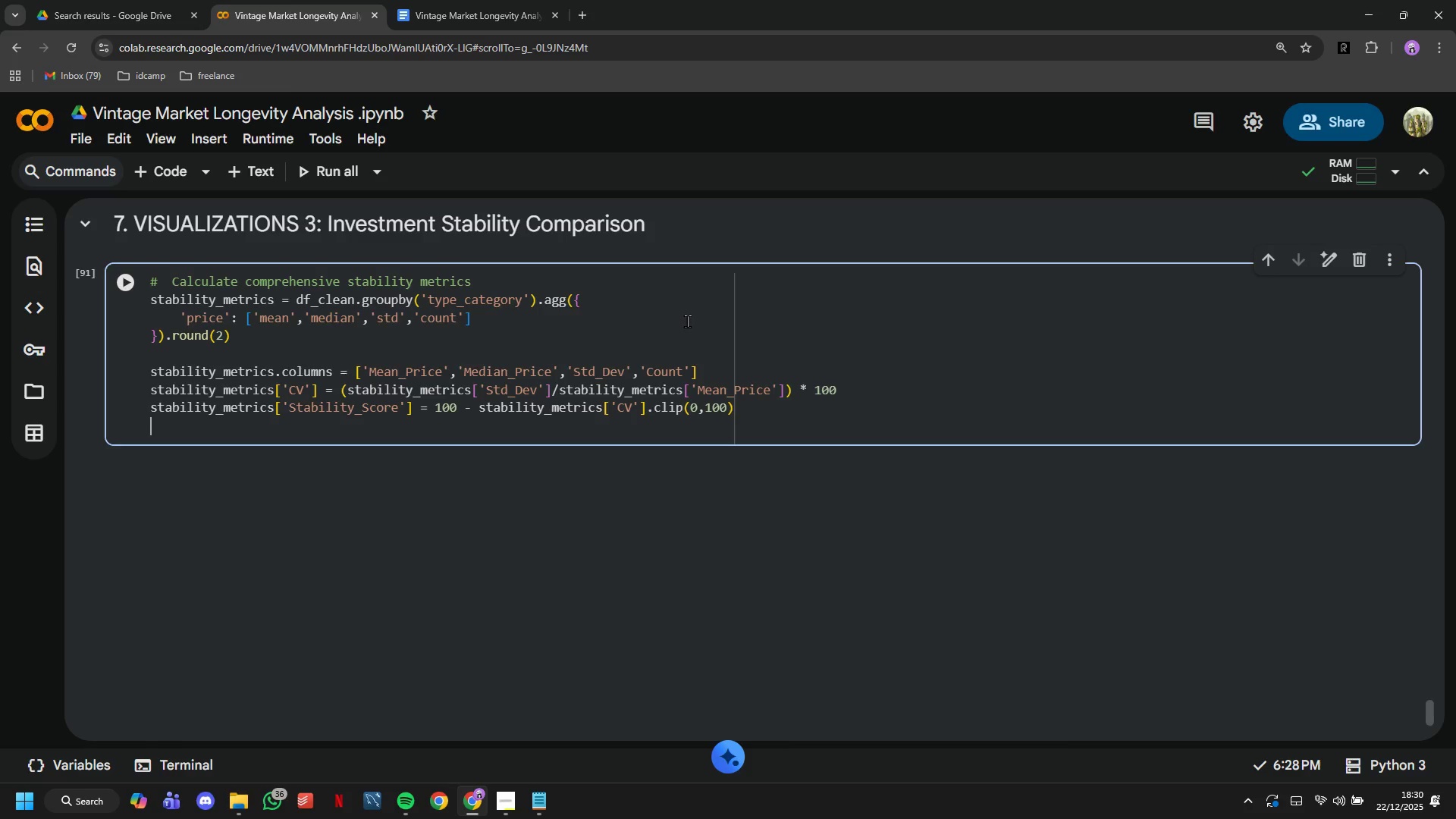 
key(Enter)
 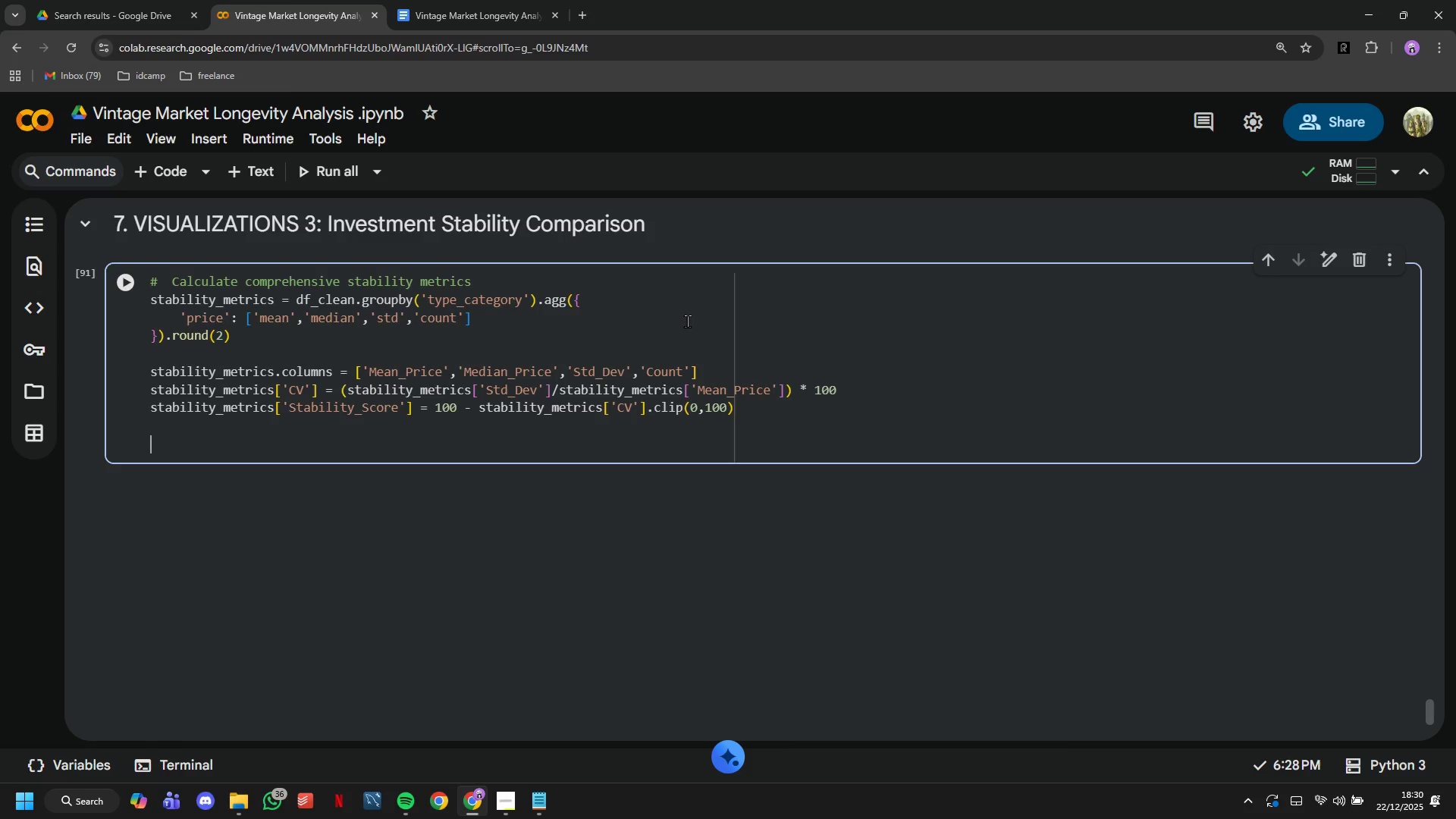 
type(# Filter for categories with sufficient sample size)
 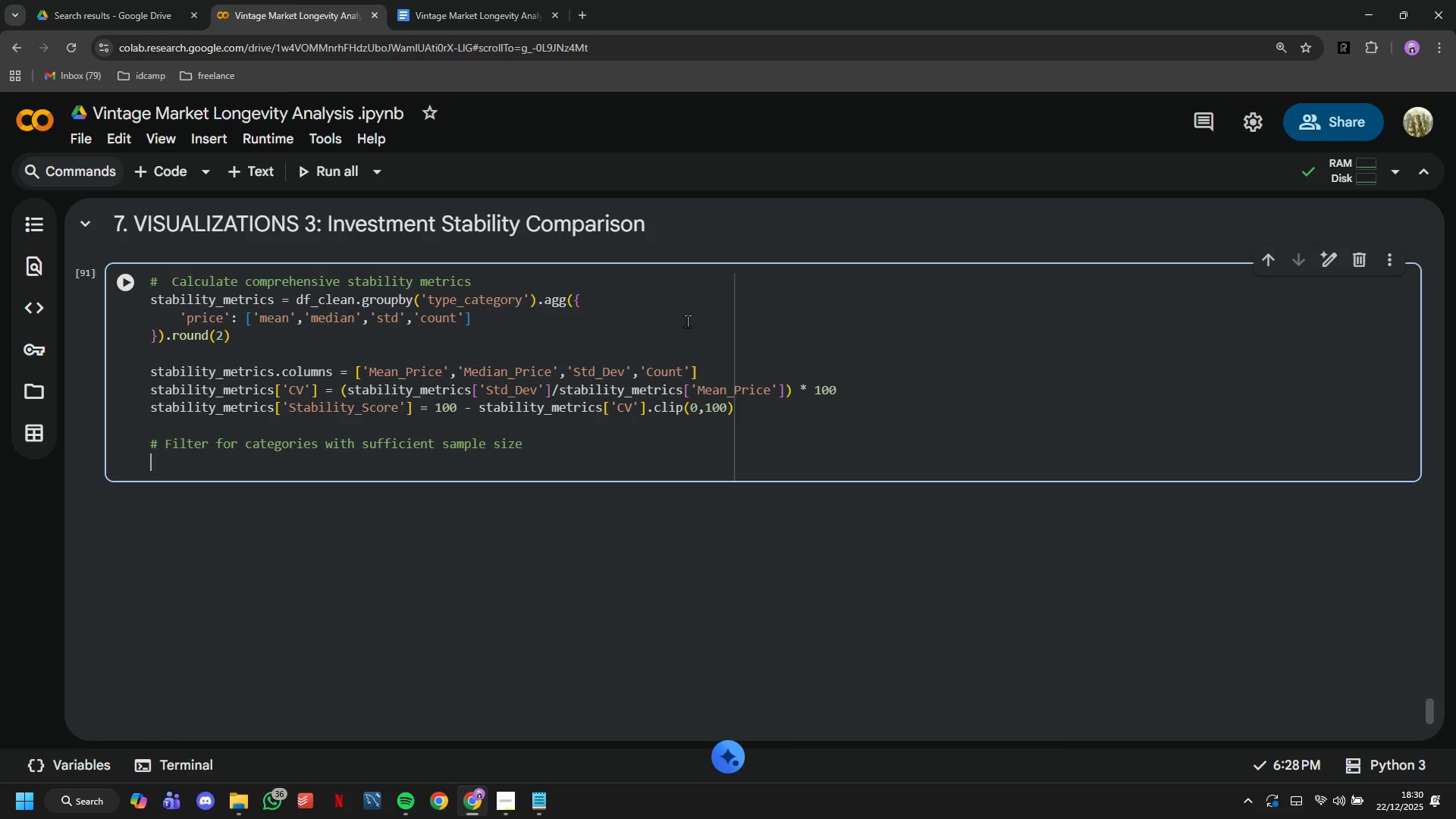 
key(Enter)
 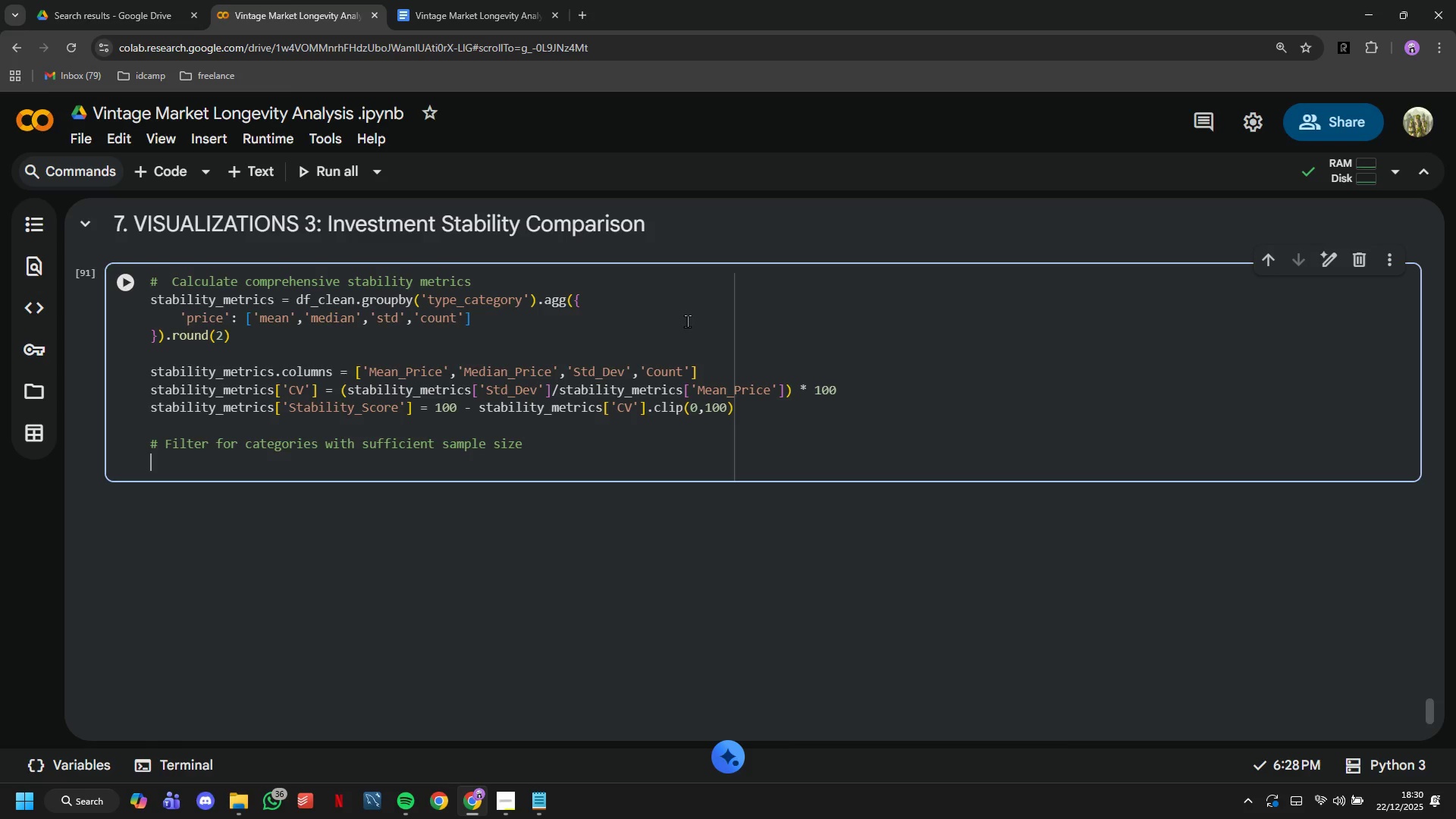 
type(stability_metrics = stability)
key(Tab)
 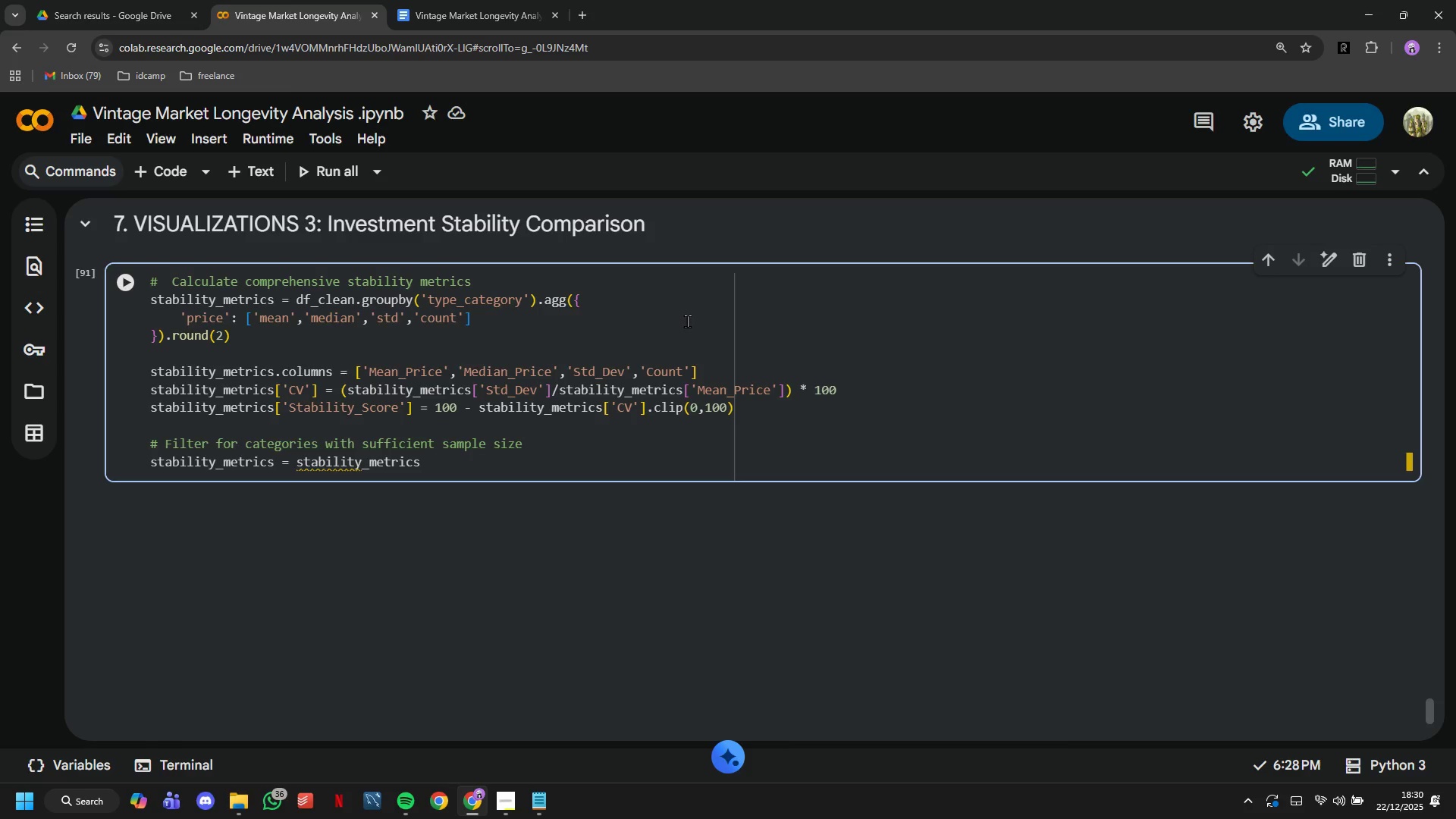 
type((stability))
key(Backspace)
type(_metrics['Count)
 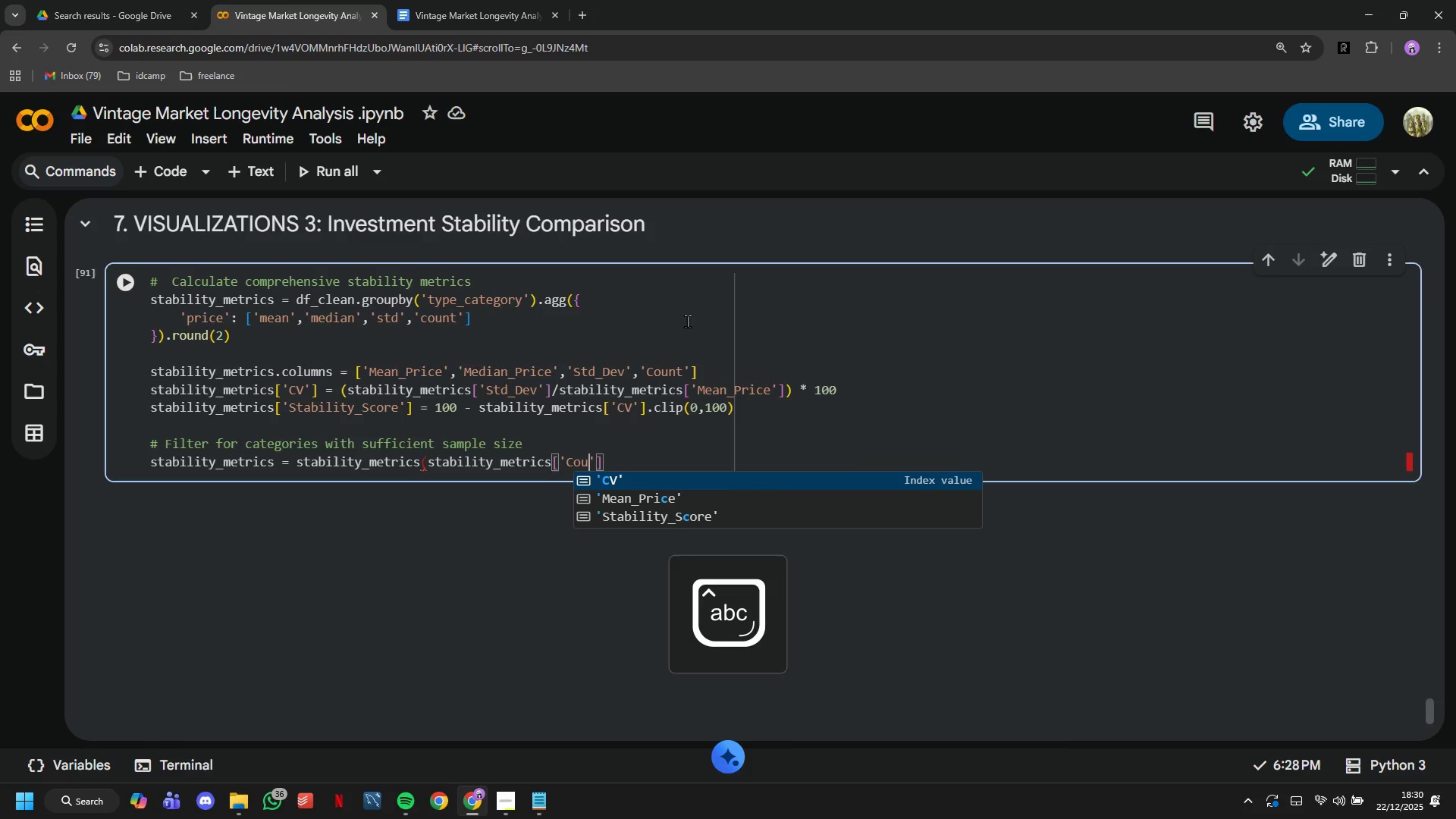 
 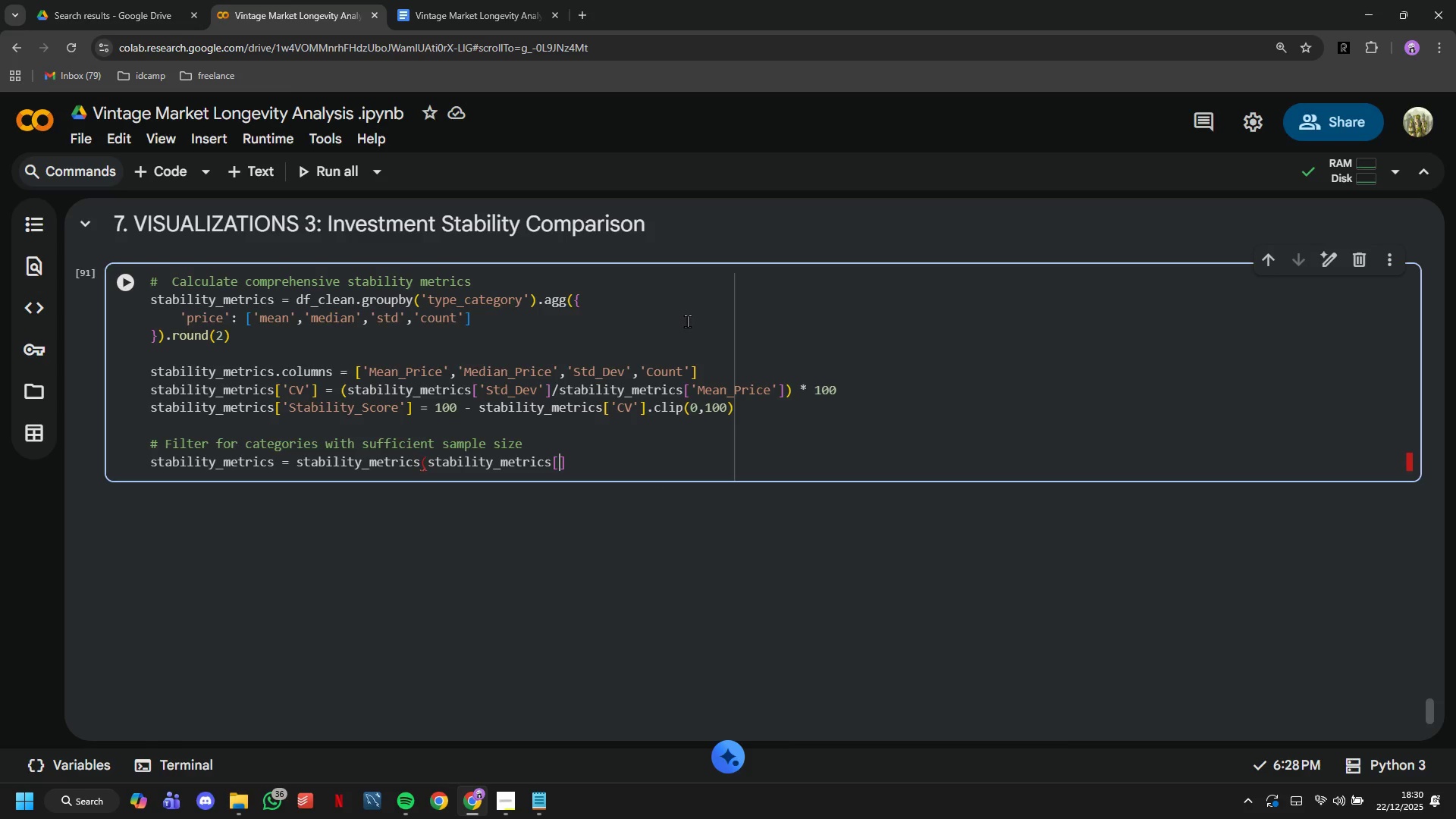 
key(ArrowRight)
 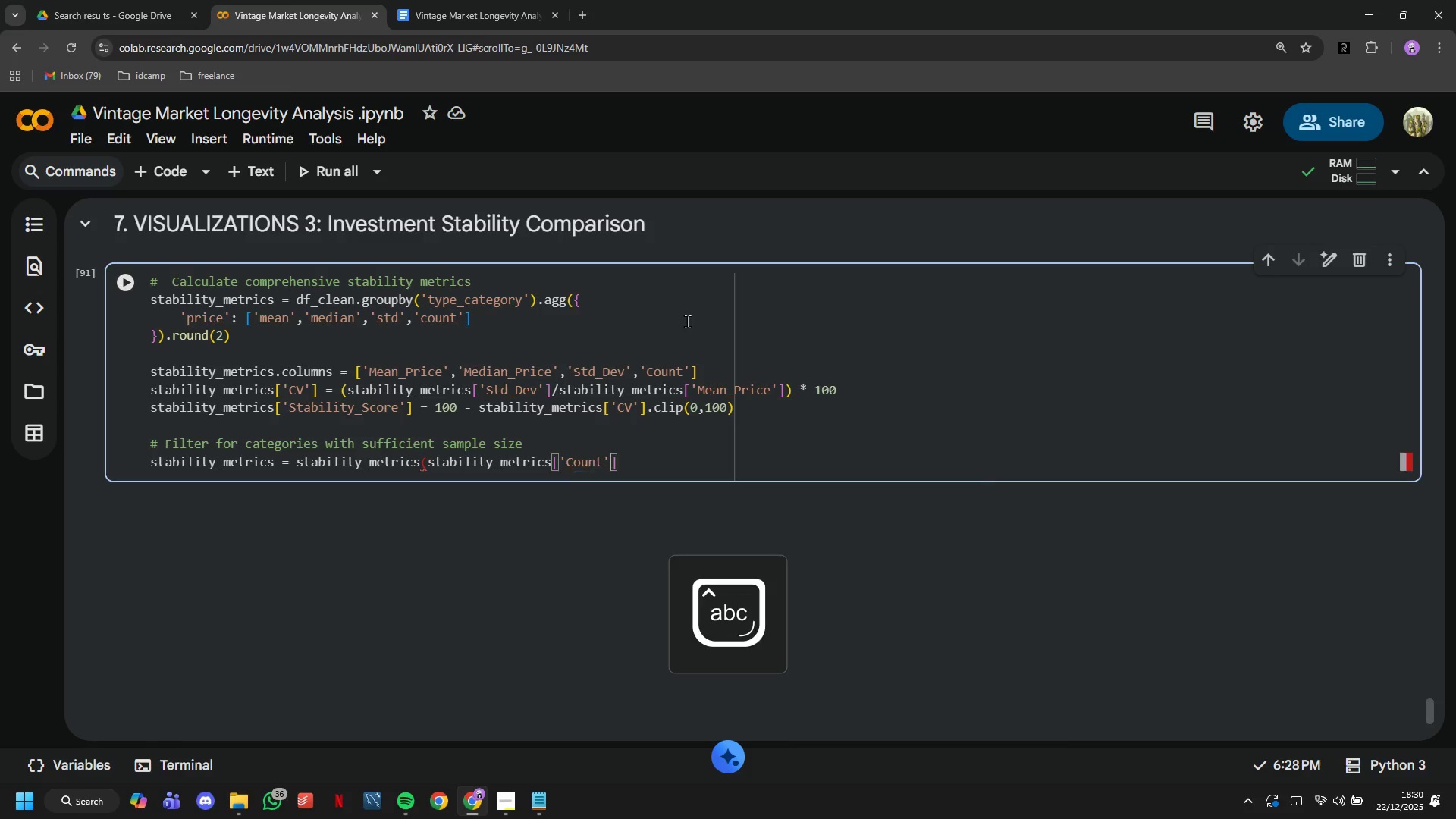 
key(ArrowRight)
 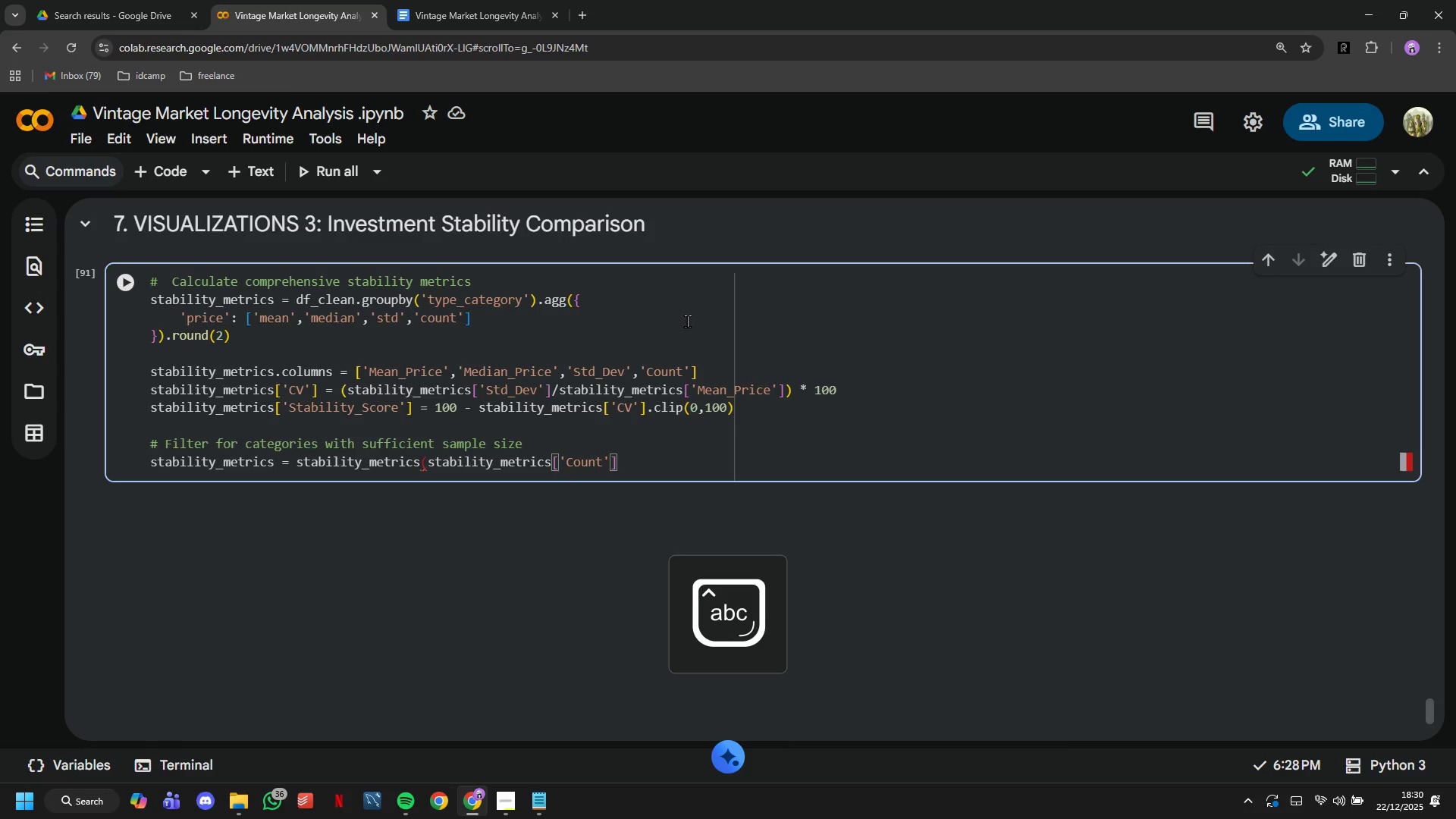 
type(>=10])
 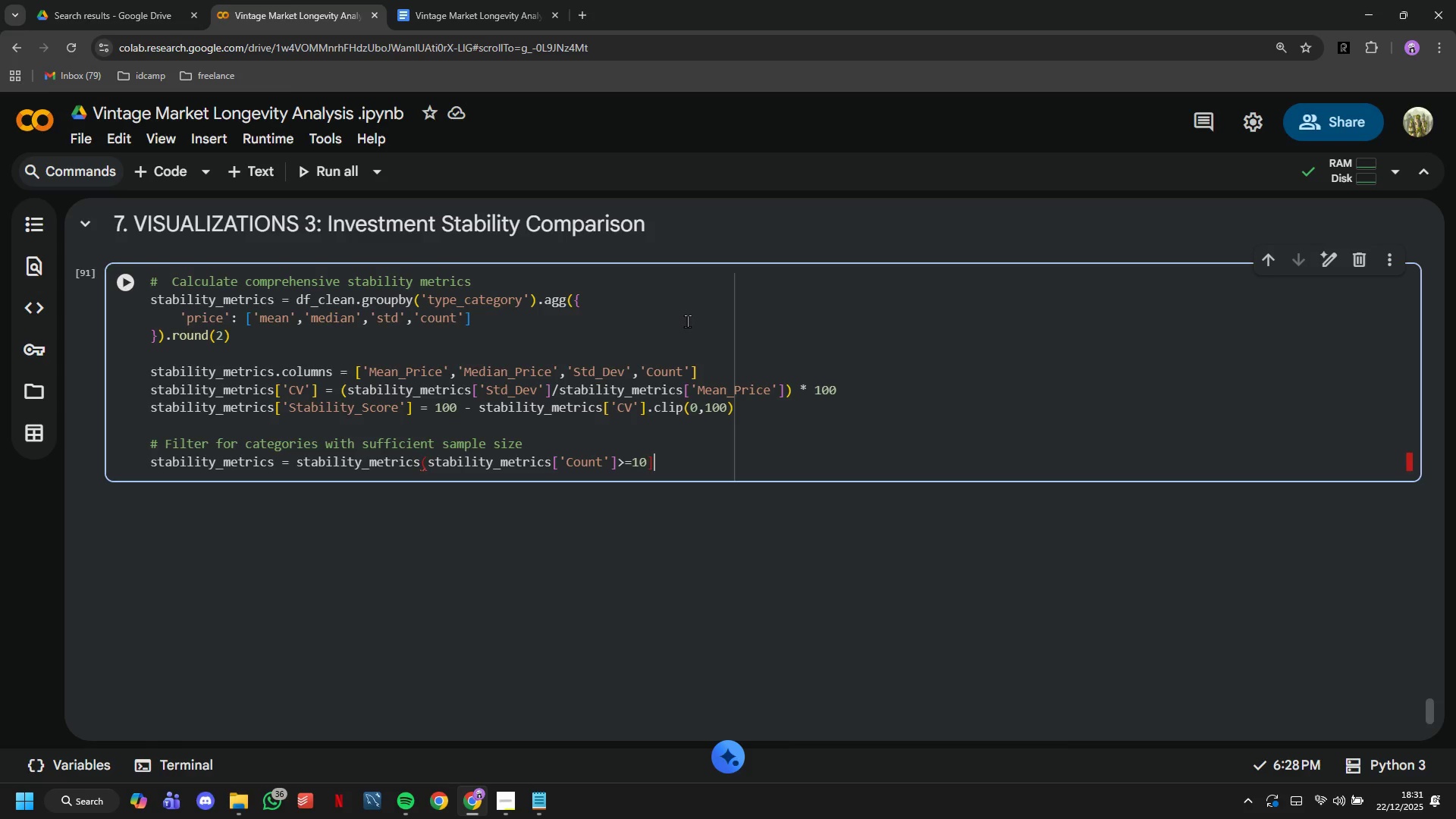 
key(Enter)
 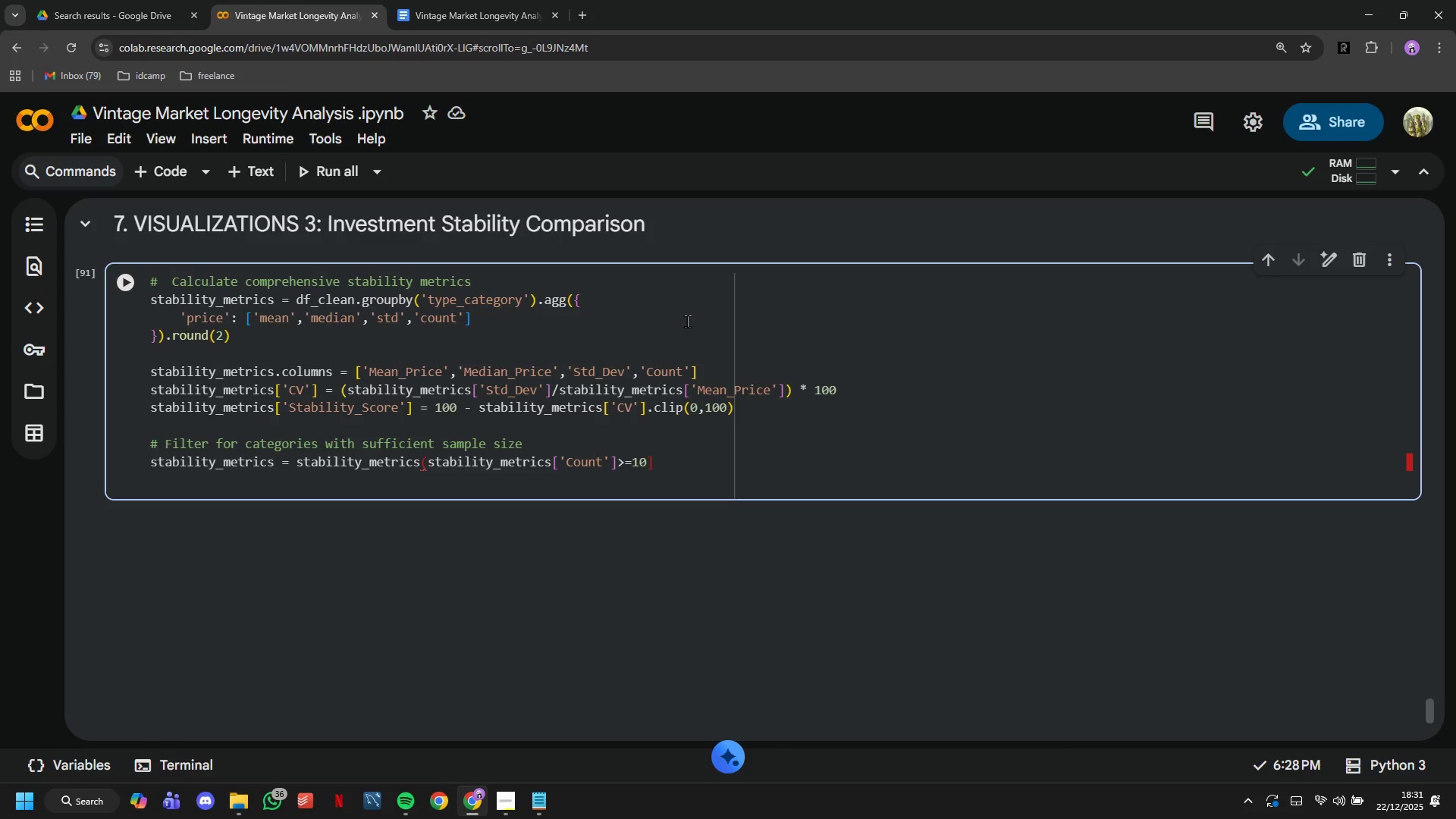 
key(Backspace)
 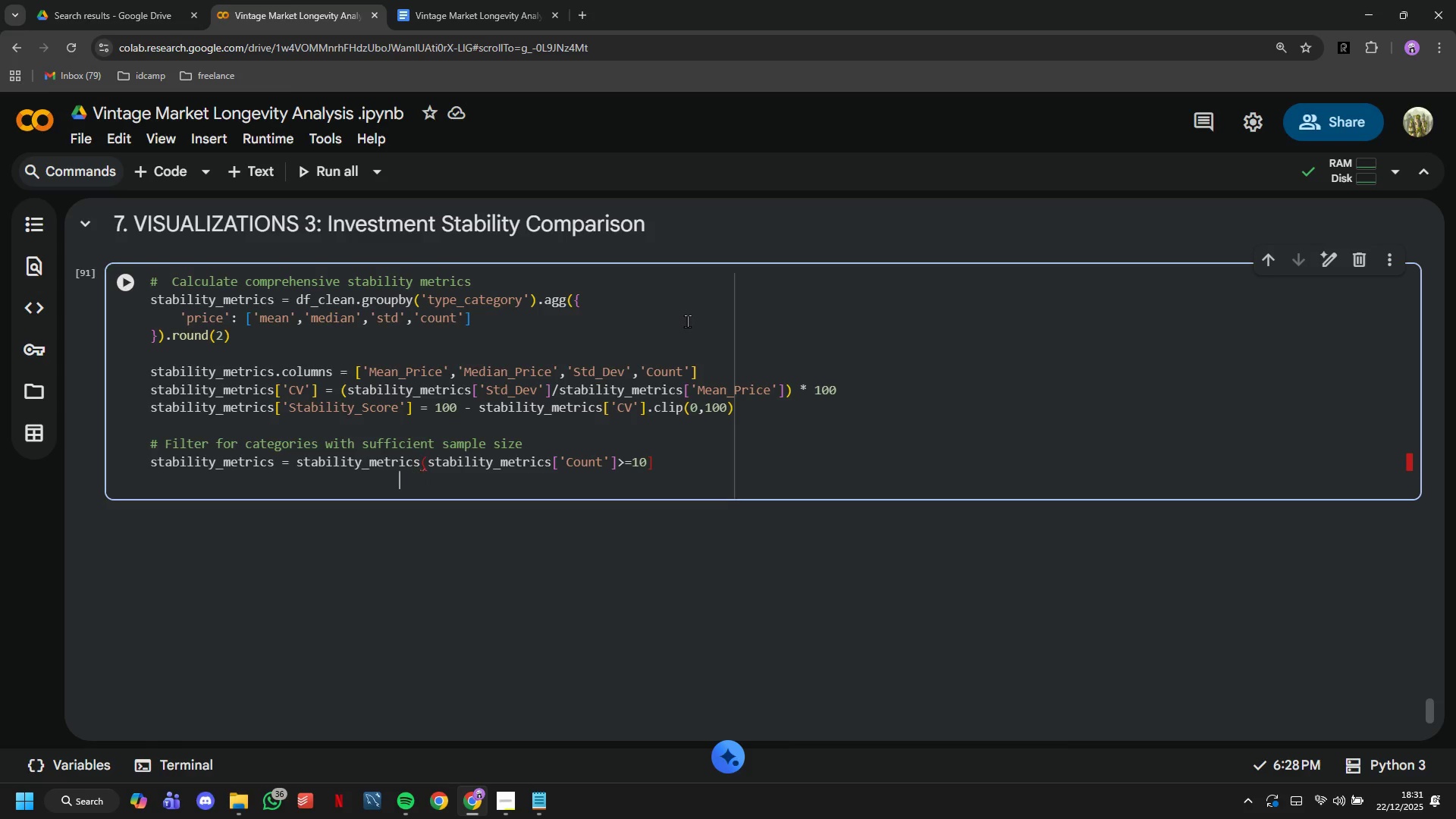 
key(Backspace)
 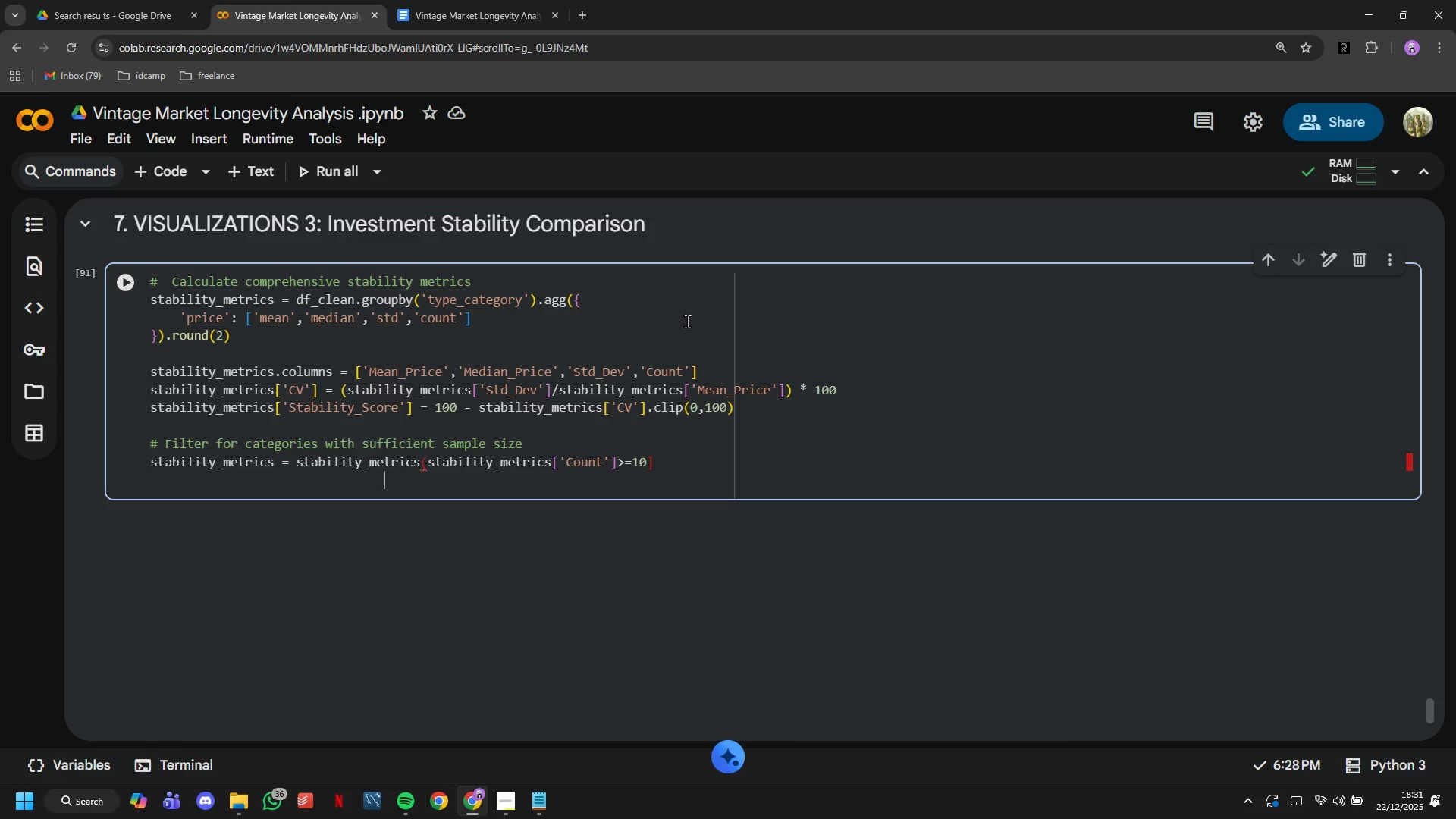 
key(Backspace)
 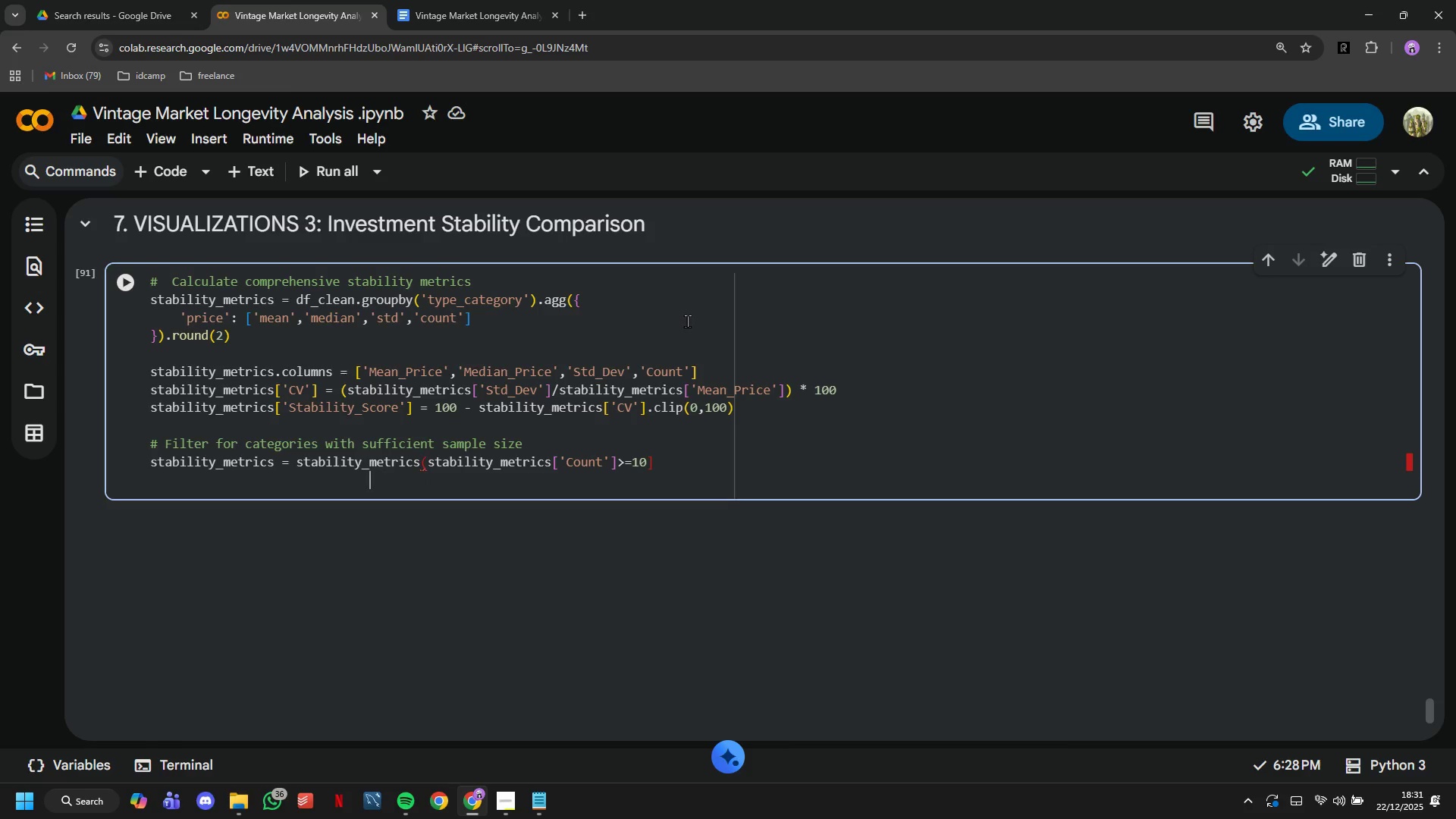 
key(Backspace)
 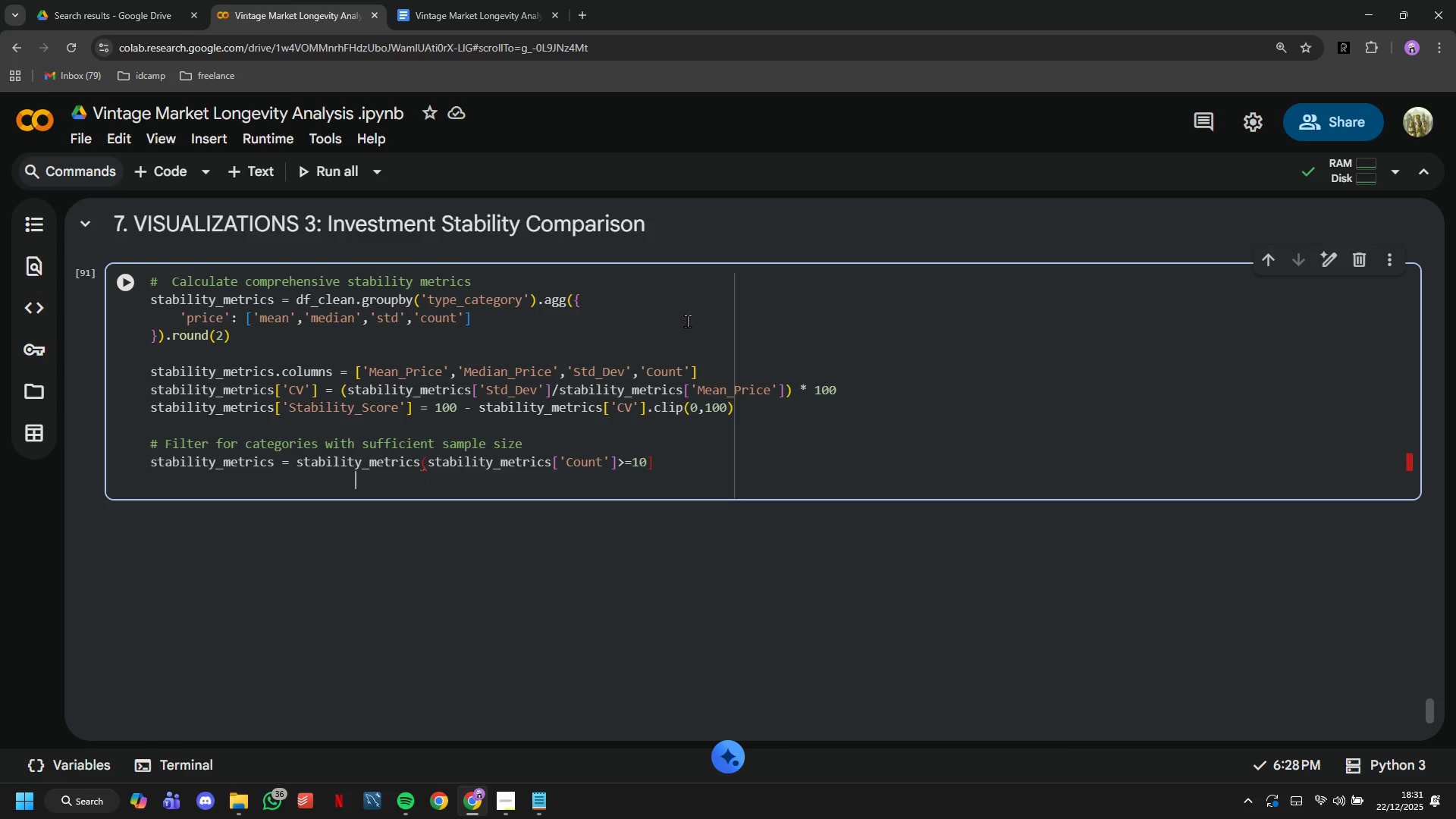 
key(Backspace)
 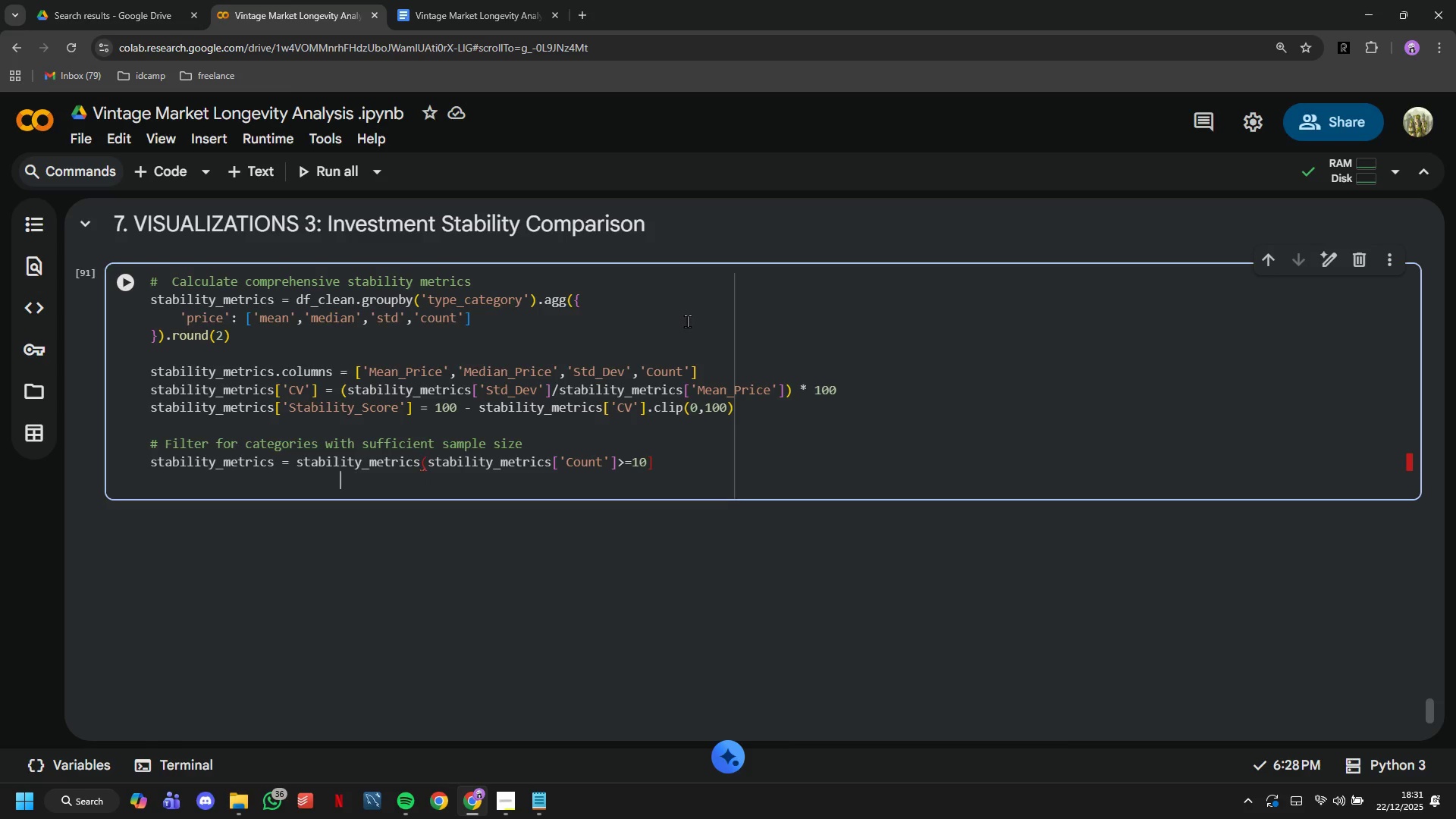 
key(Backspace)
 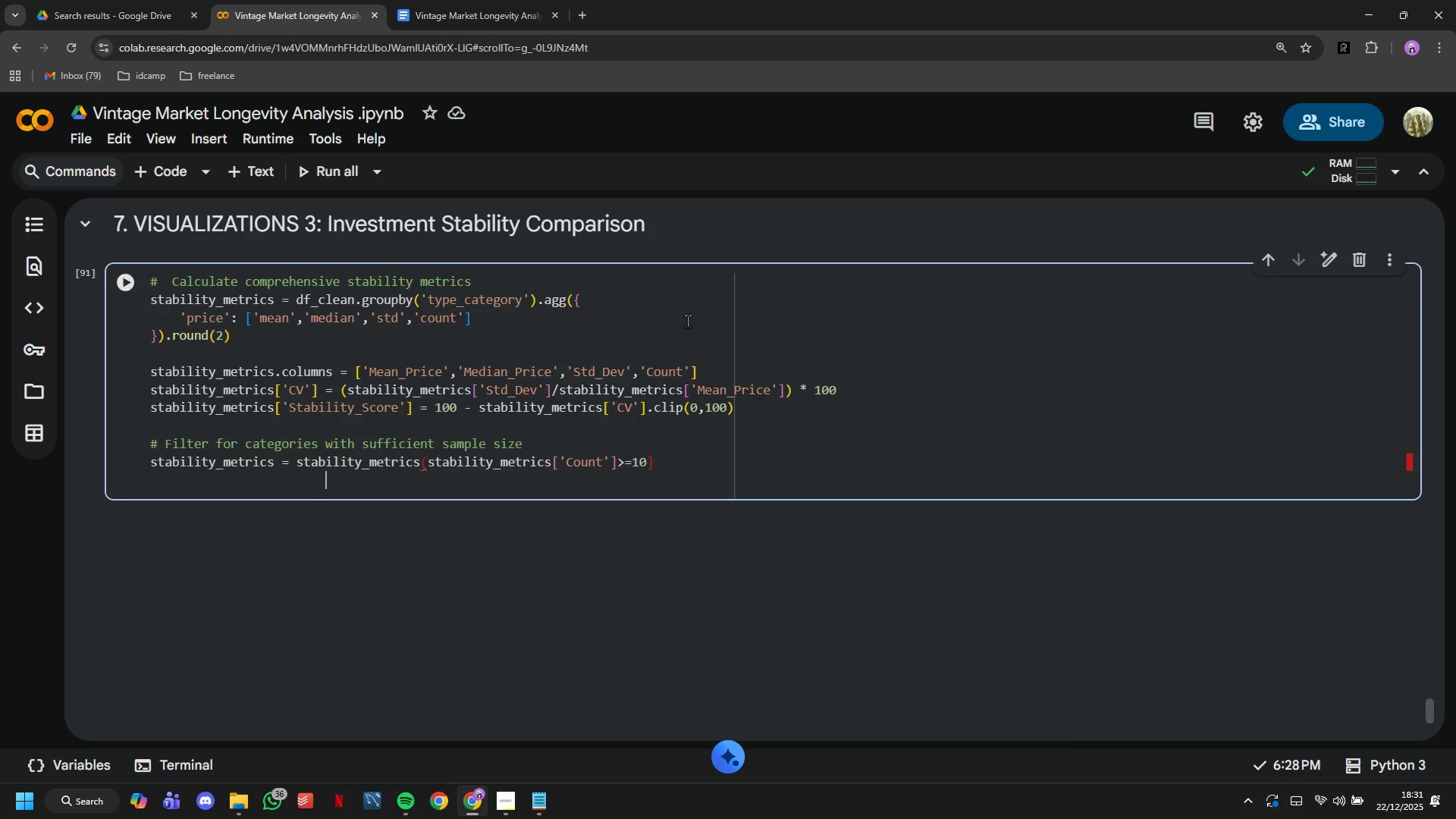 
key(Backspace)
 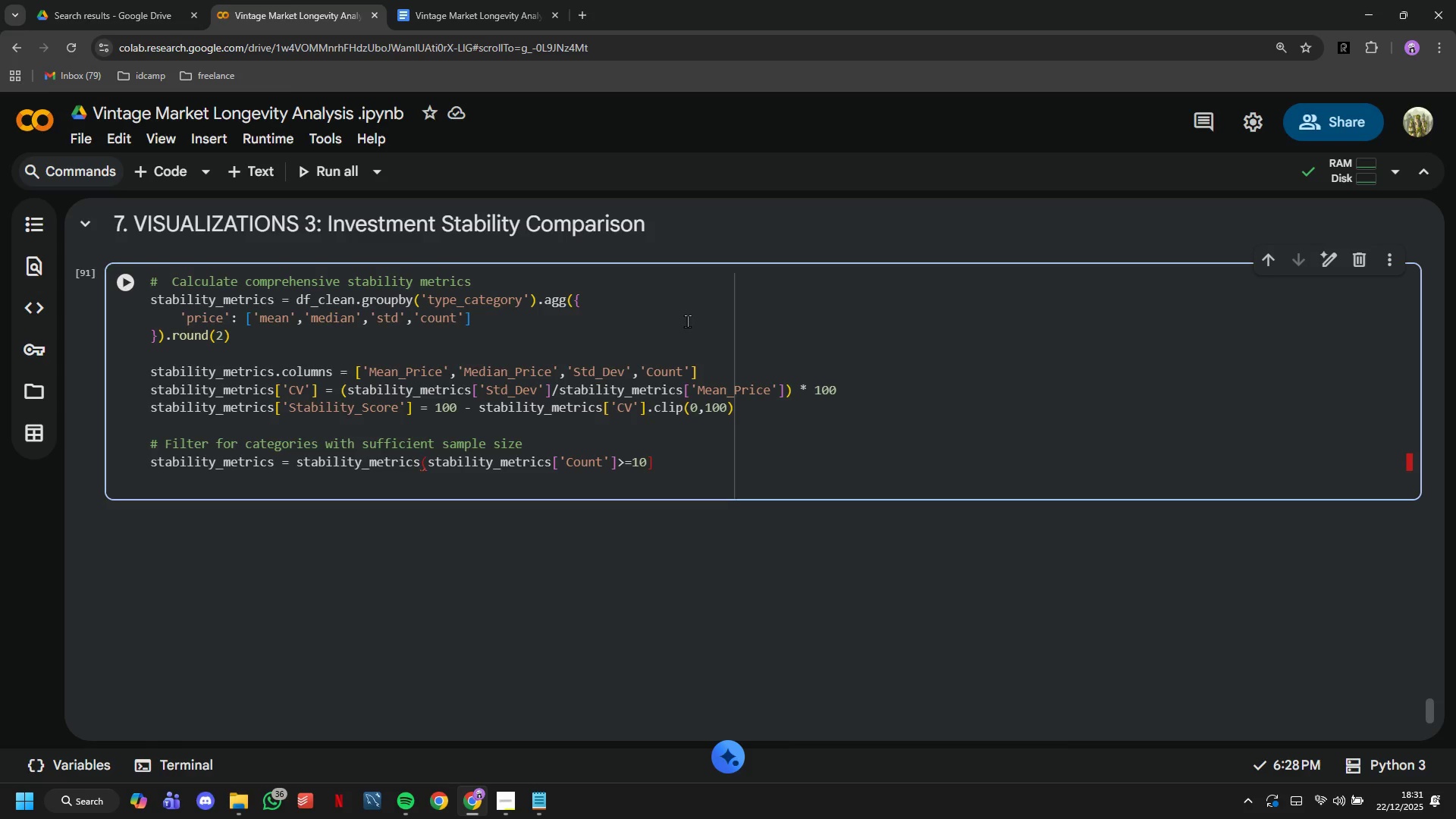 
hold_key(key=ArrowLeft, duration=0.62)
 